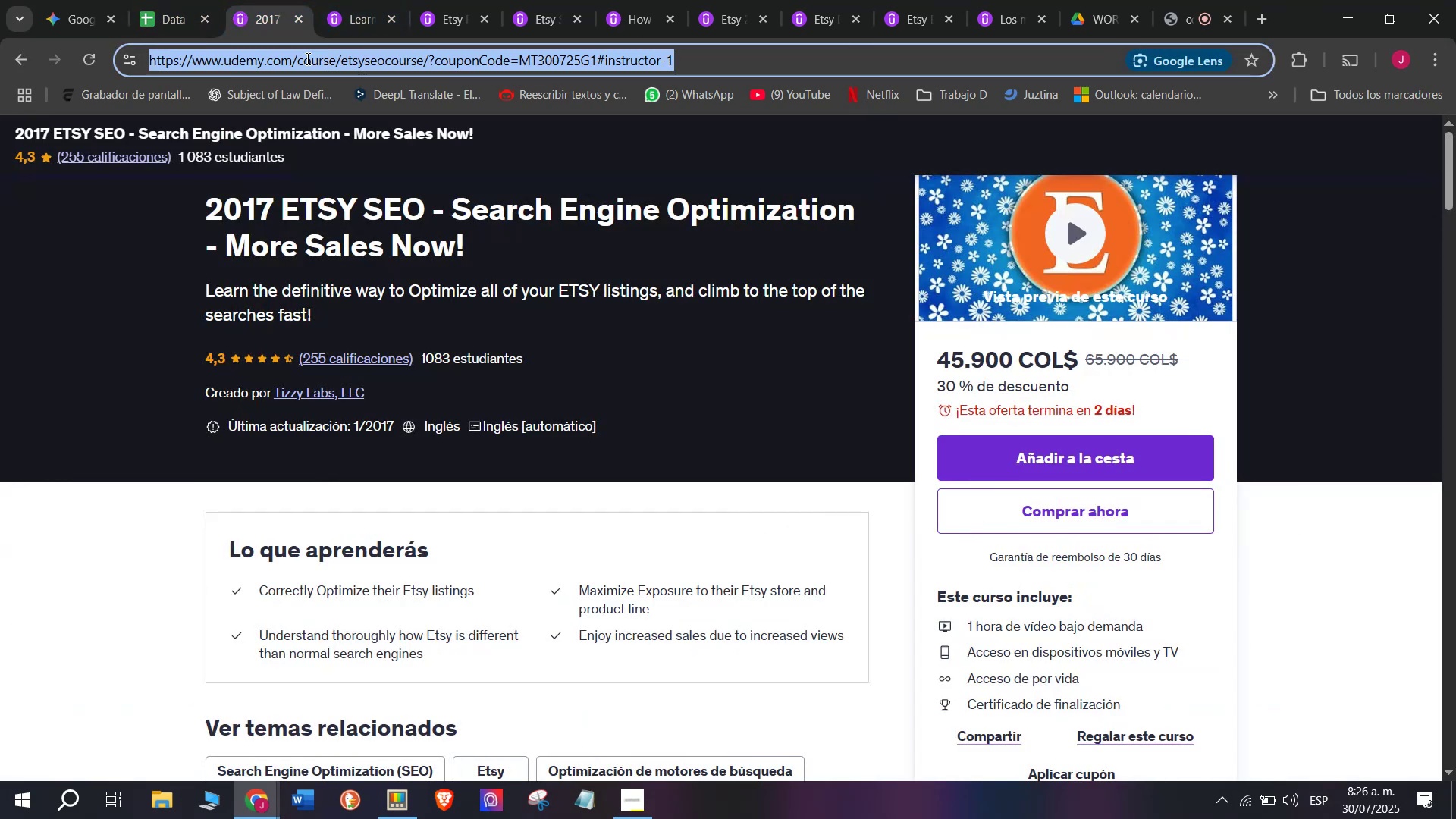 
triple_click([306, 58])
 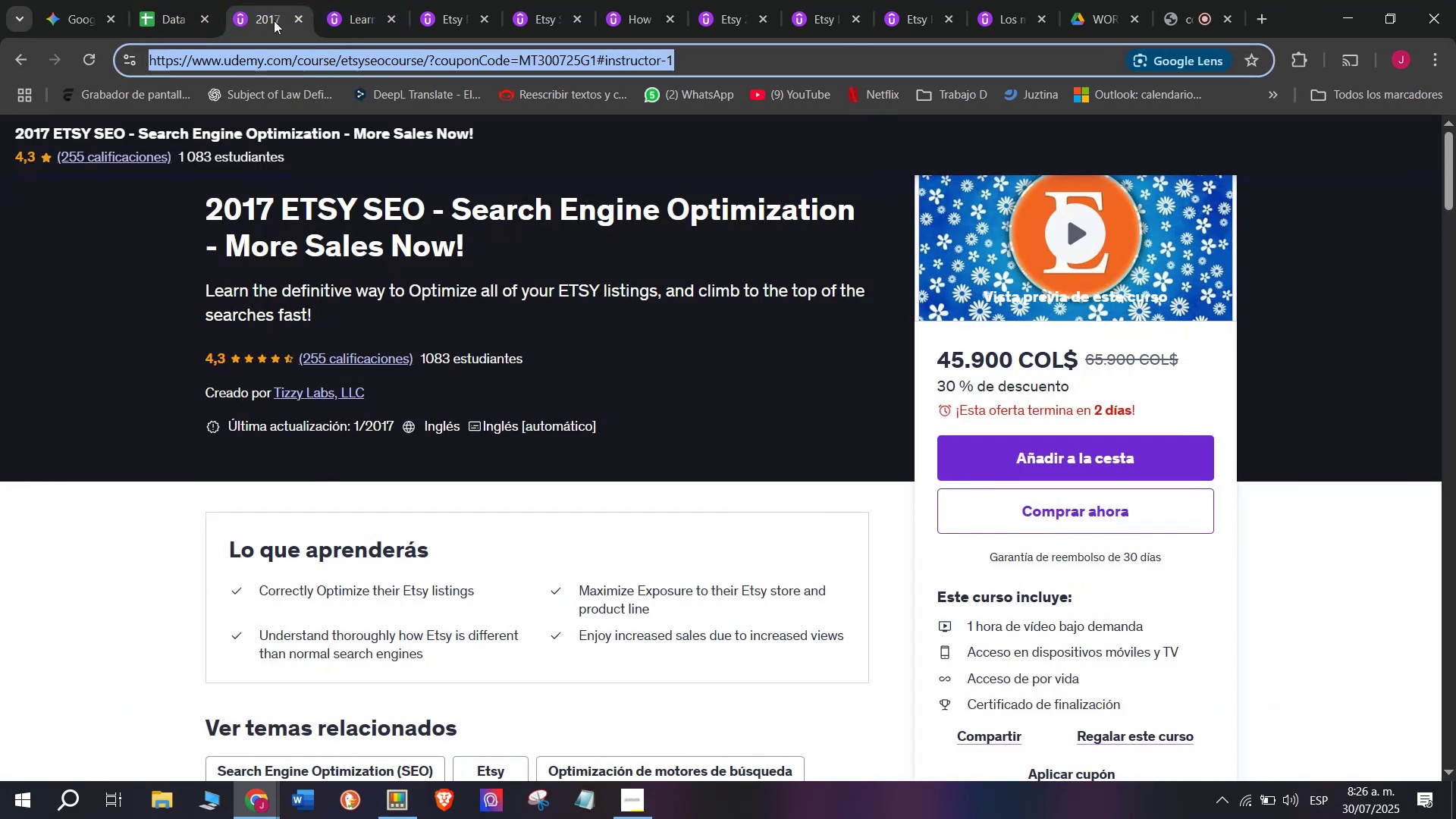 
key(Control+ControlLeft)
 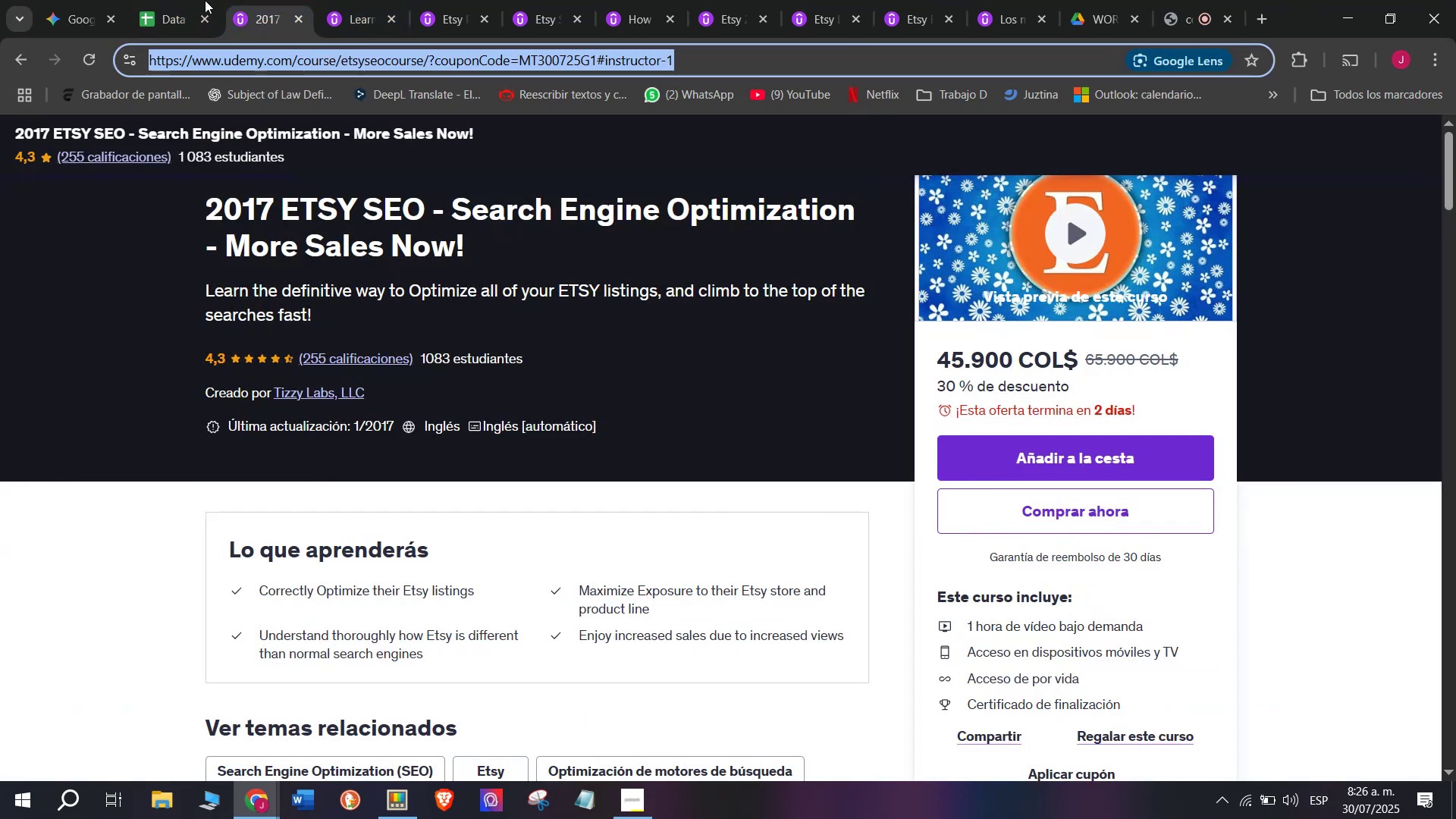 
key(Break)
 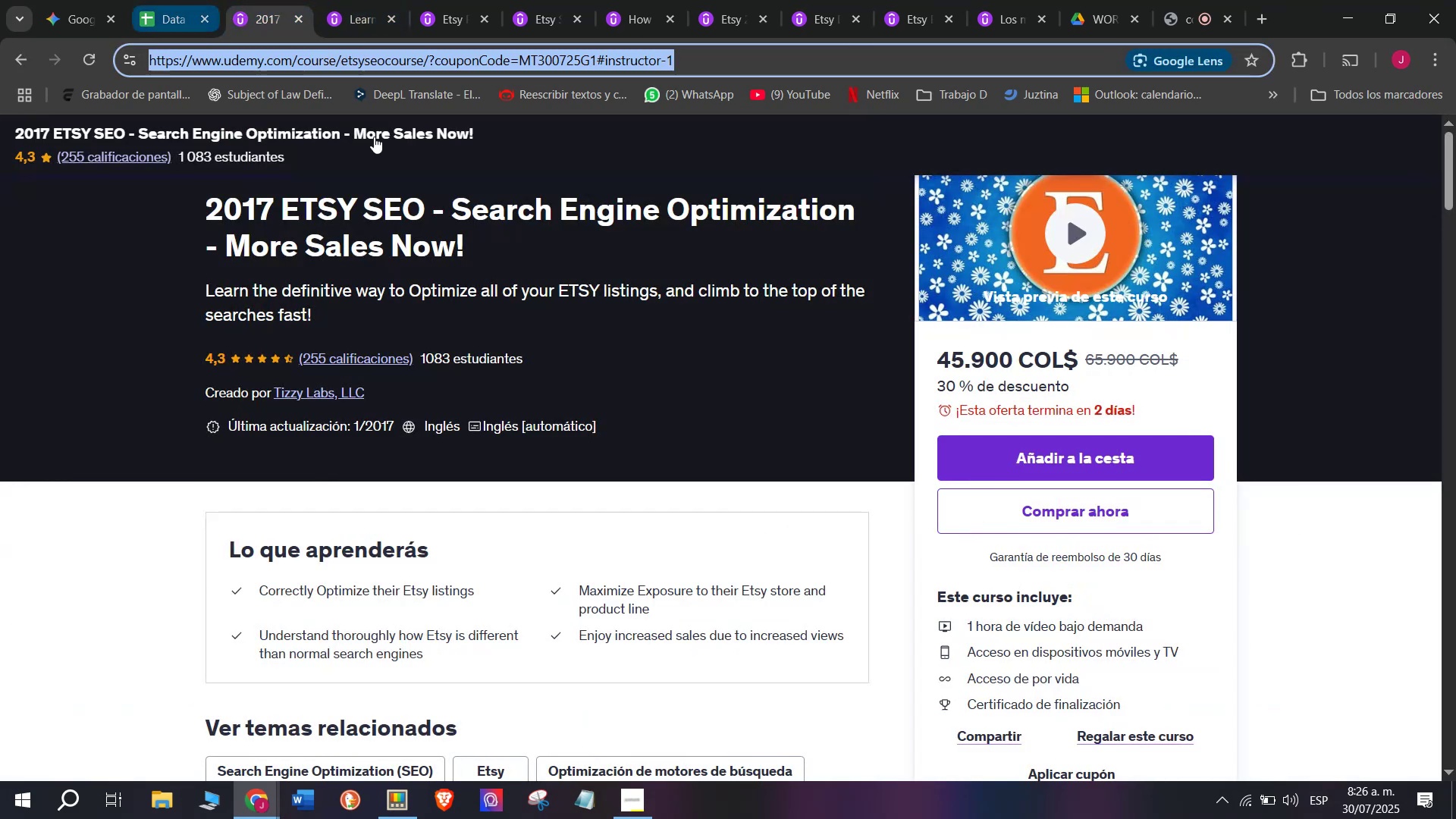 
key(Control+C)
 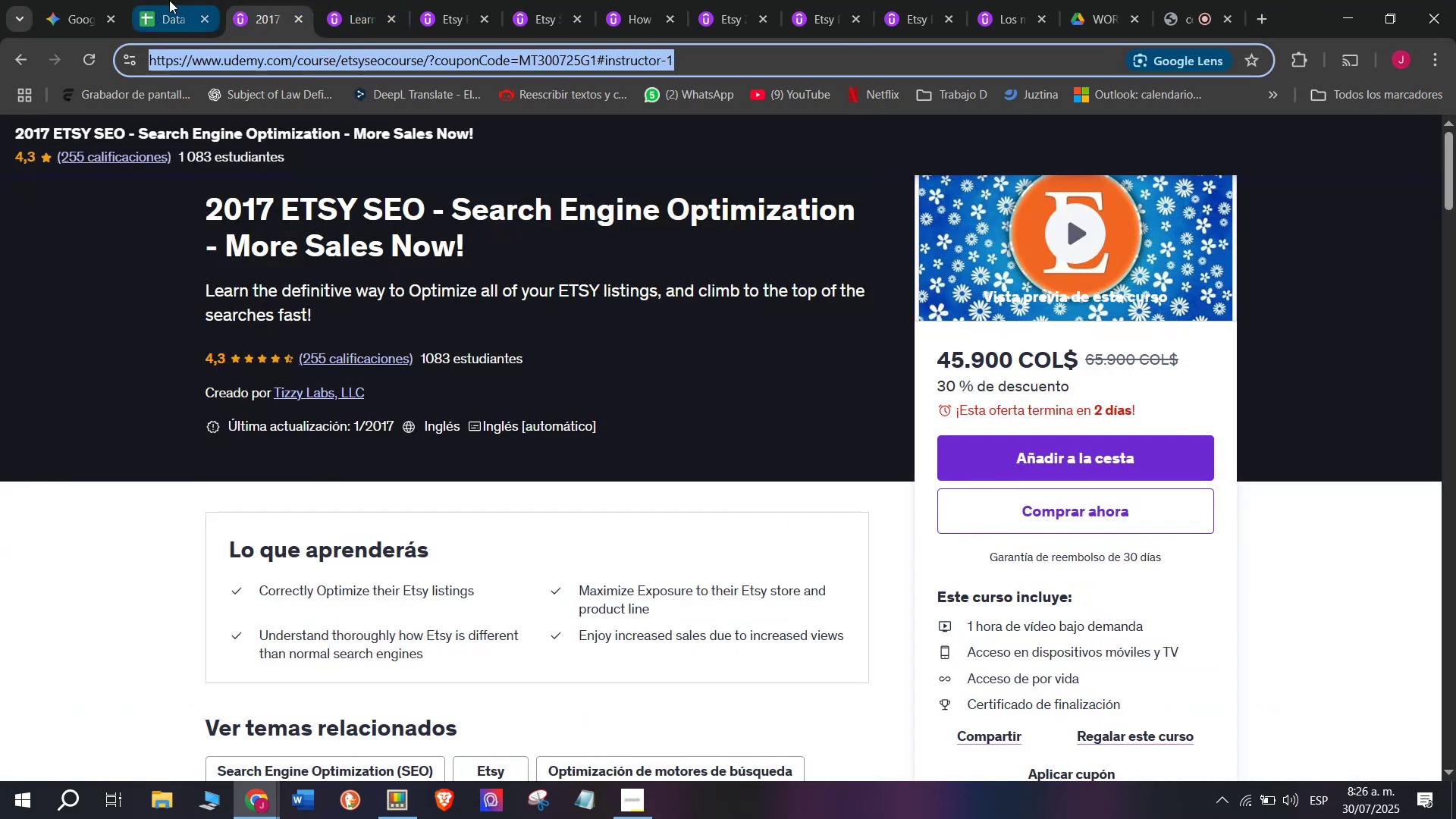 
left_click([169, 0])
 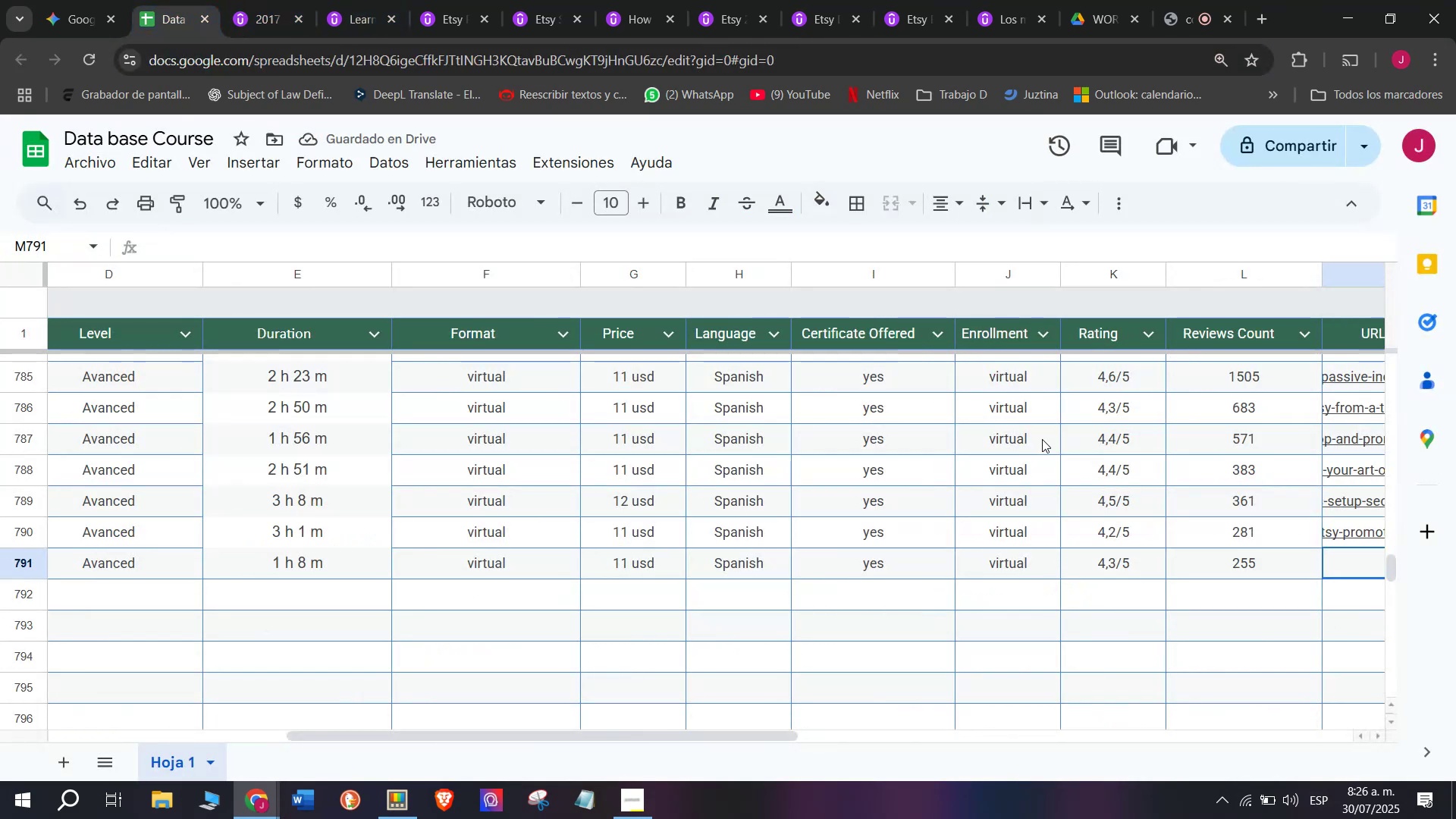 
key(Control+ControlLeft)
 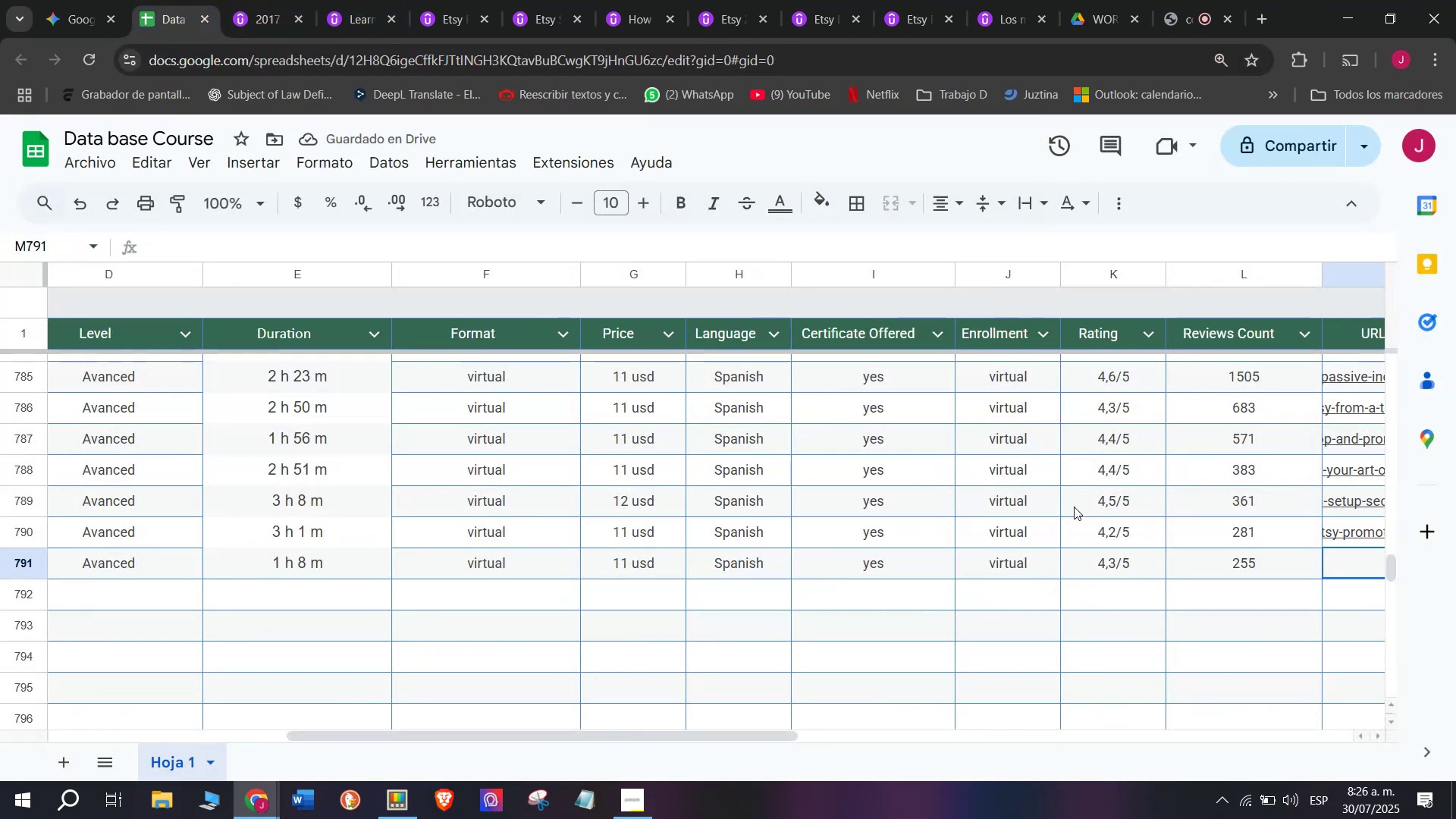 
key(Z)
 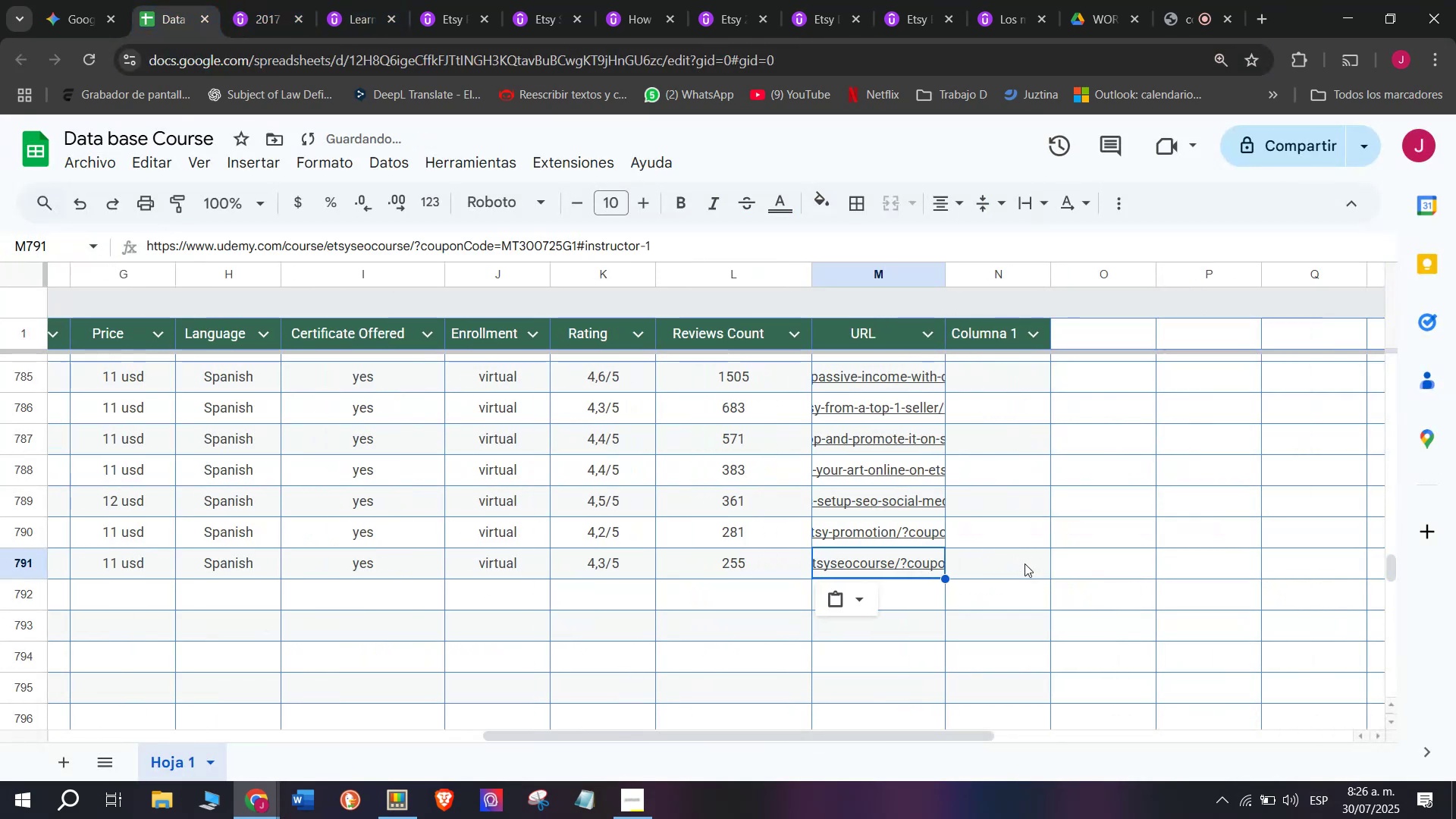 
key(Control+V)
 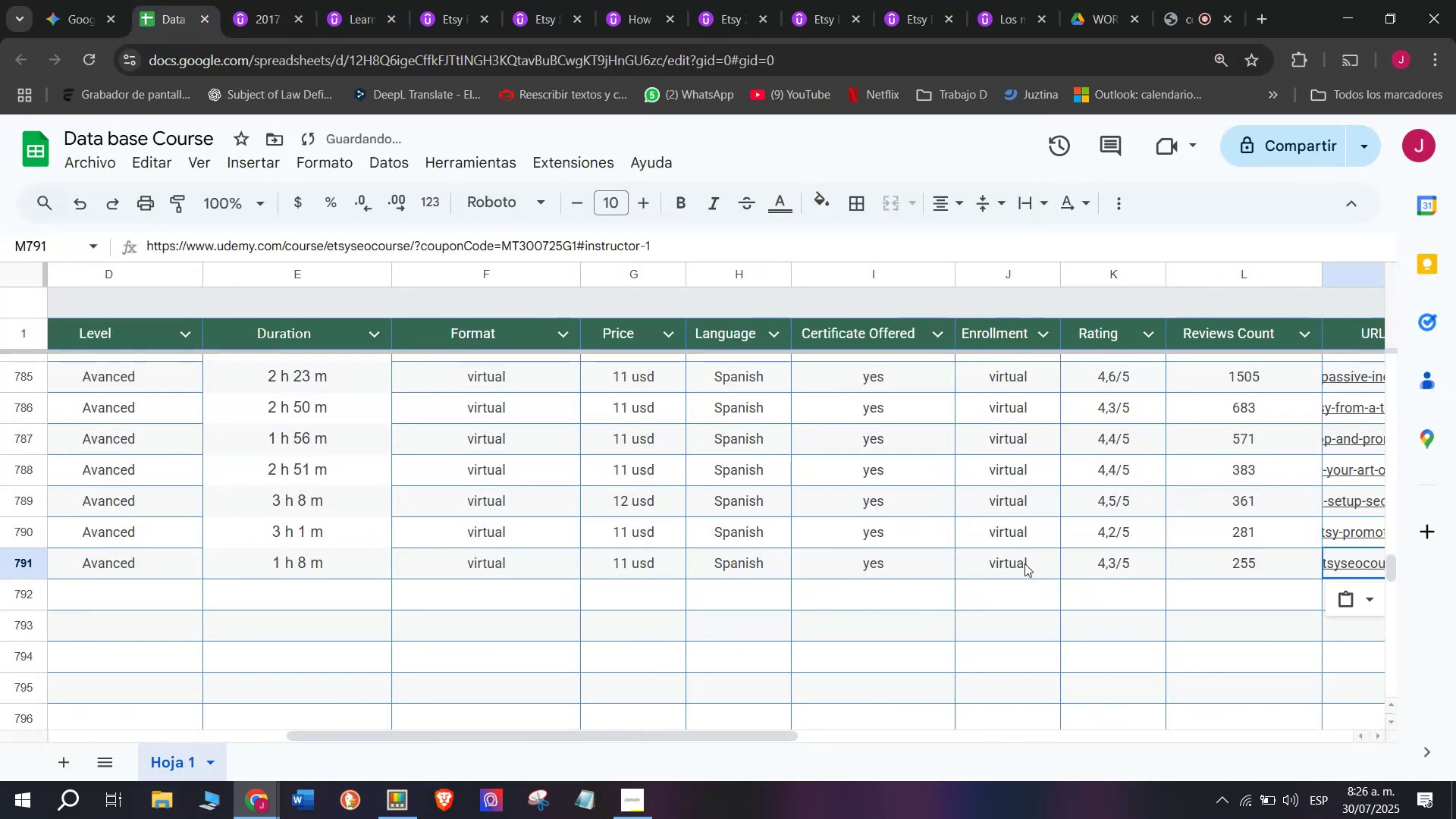 
scroll: coordinate [181, 529], scroll_direction: up, amount: 4.0
 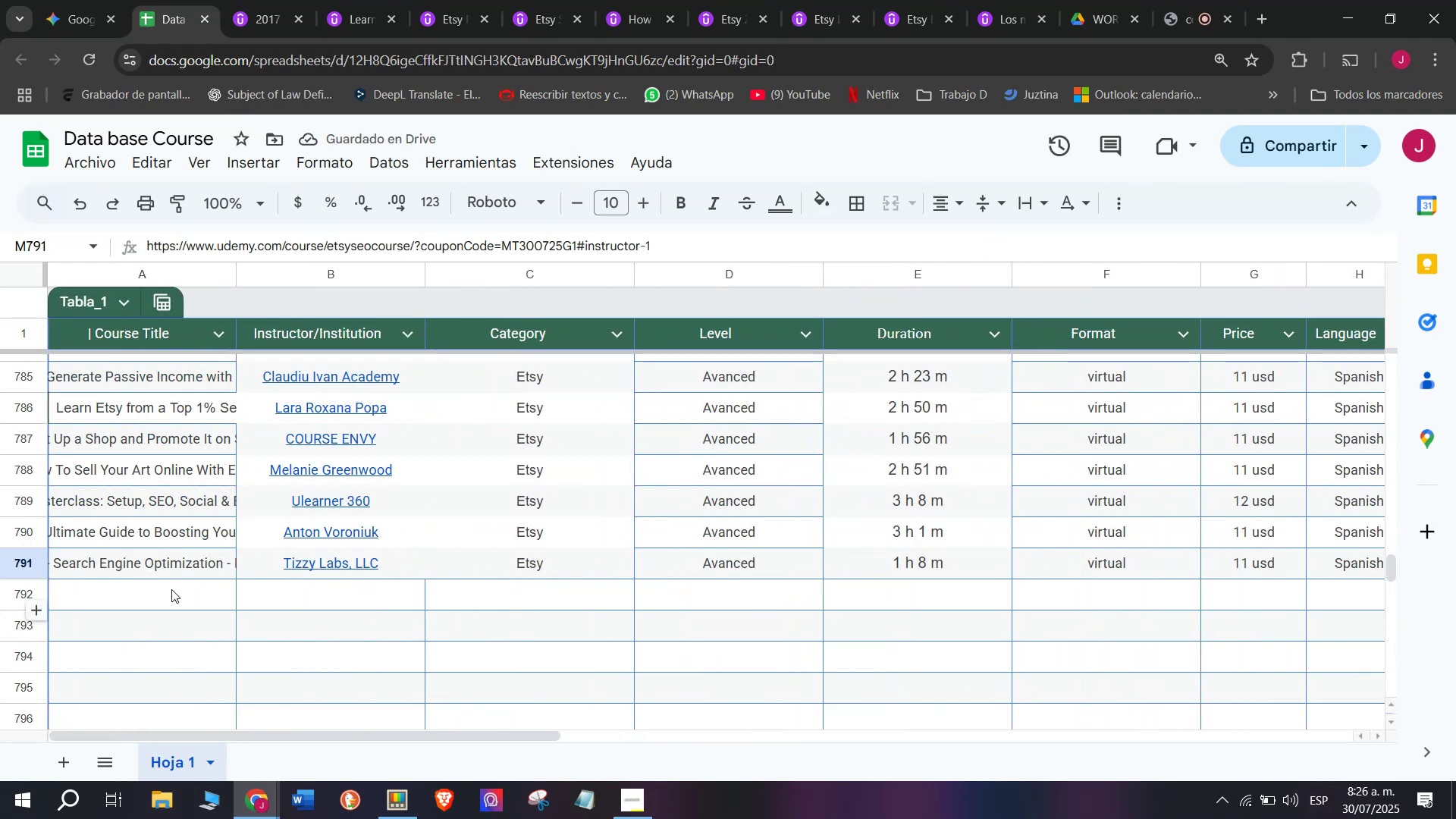 
left_click([171, 589])
 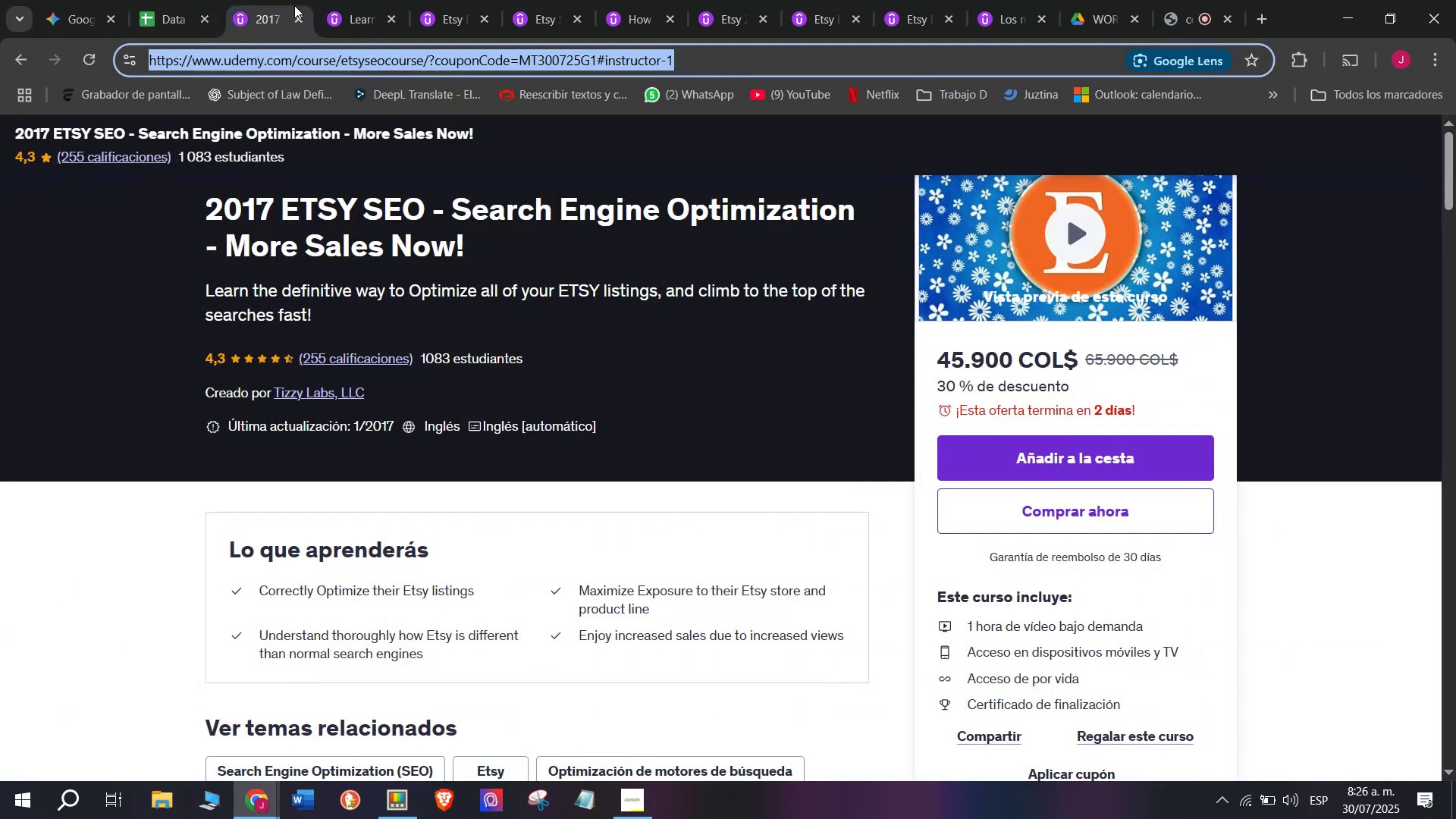 
left_click([301, 16])
 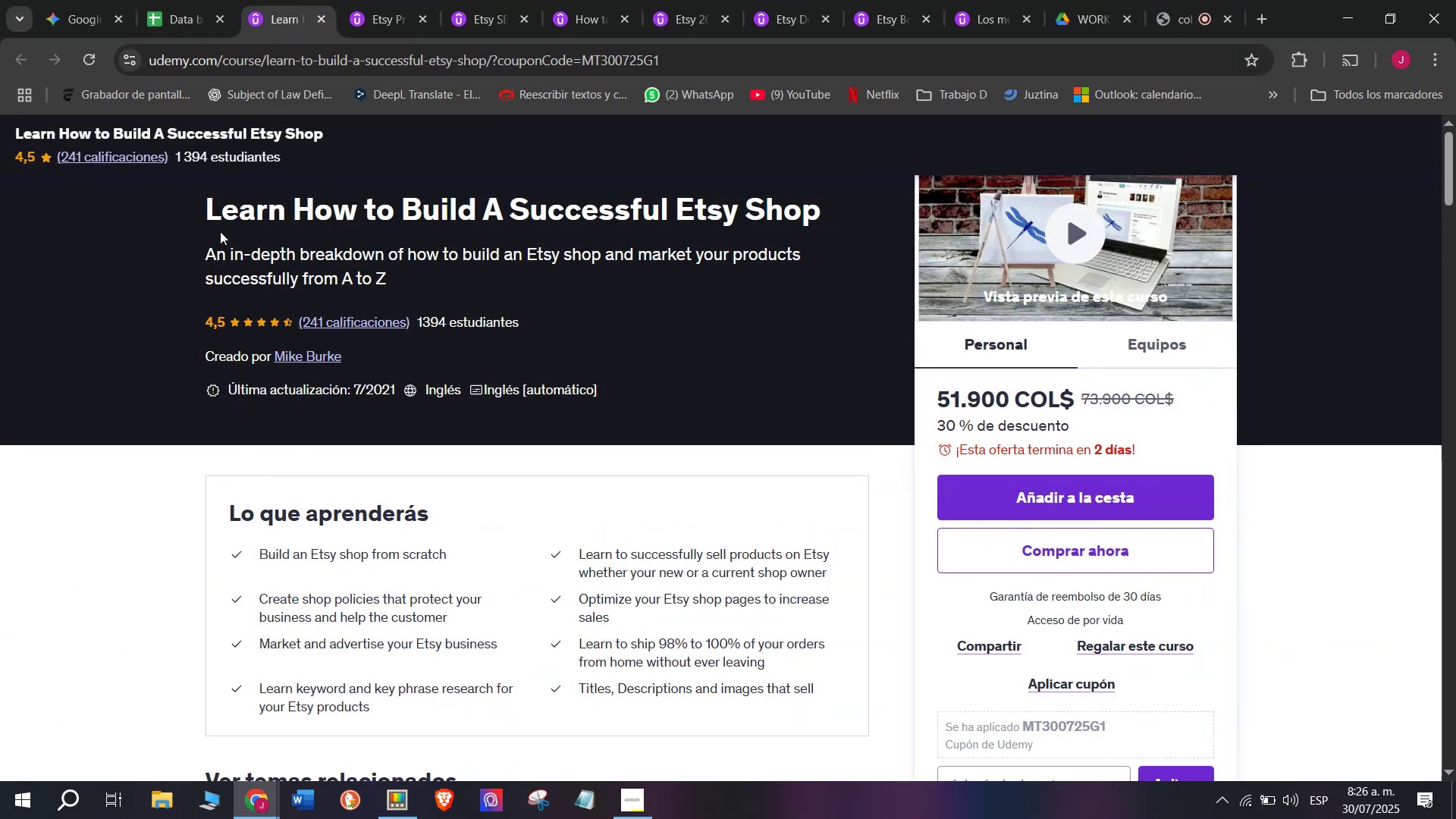 
left_click_drag(start_coordinate=[207, 190], to_coordinate=[859, 215])
 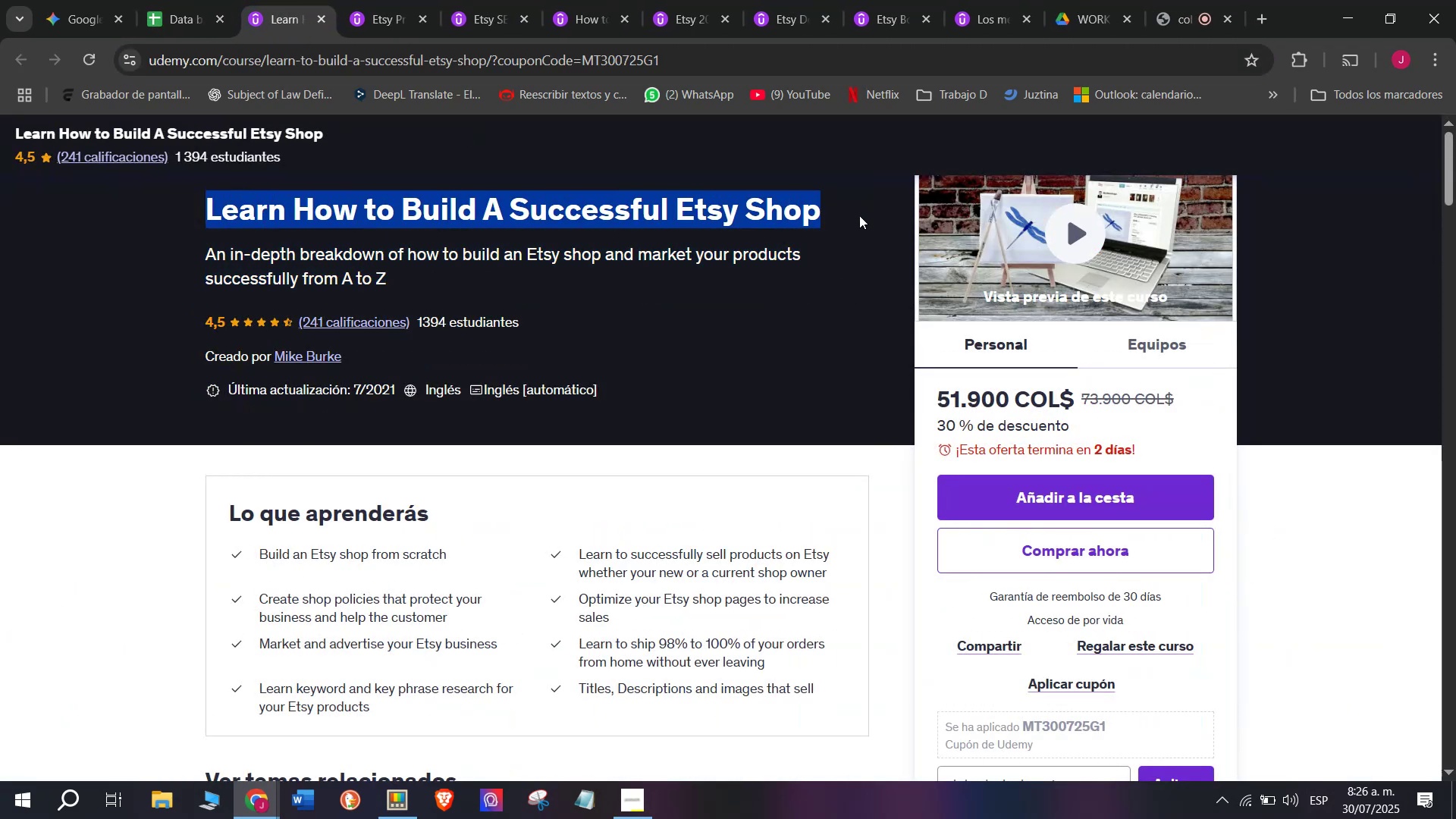 
key(Control+ControlLeft)
 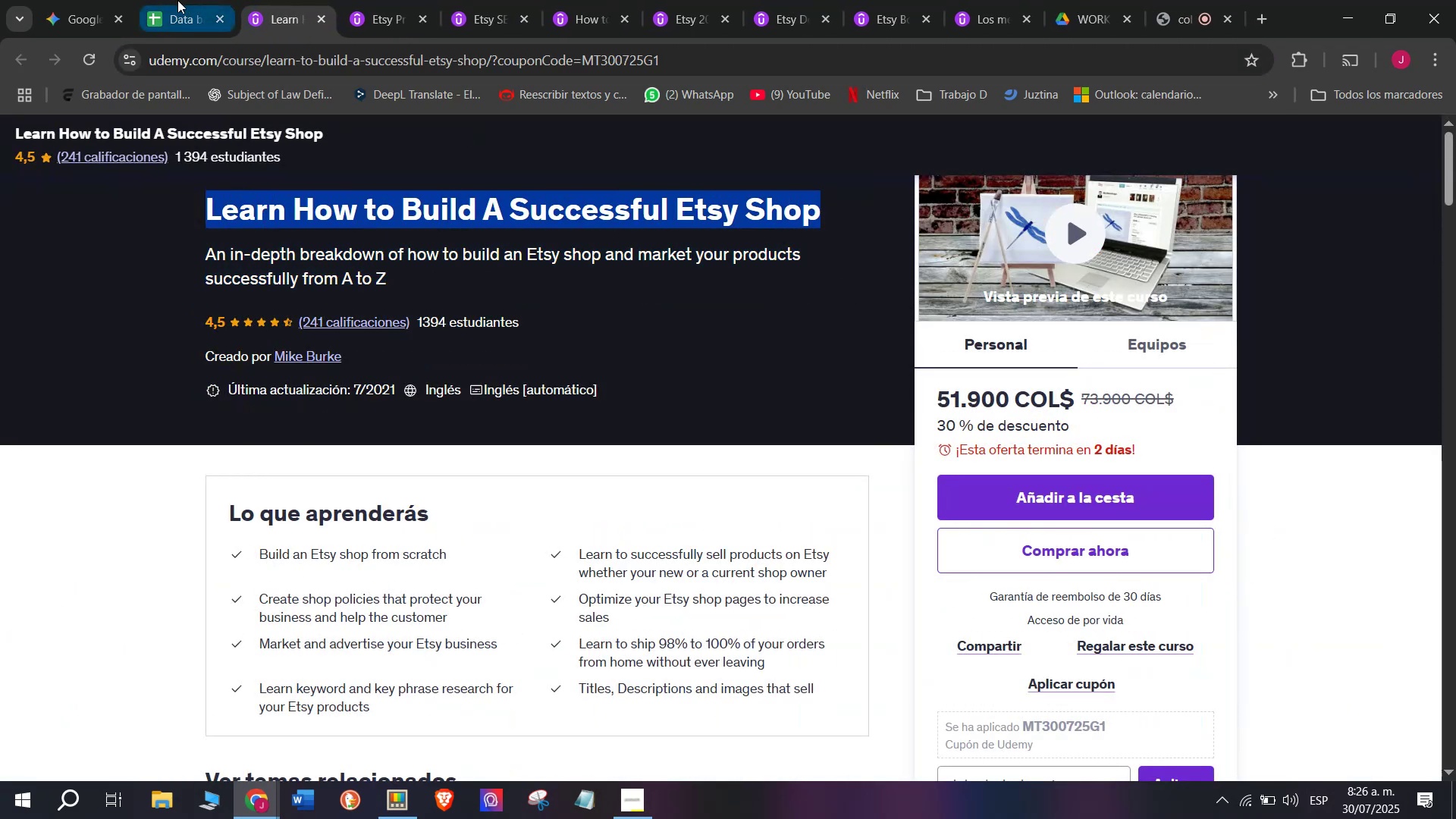 
key(Break)
 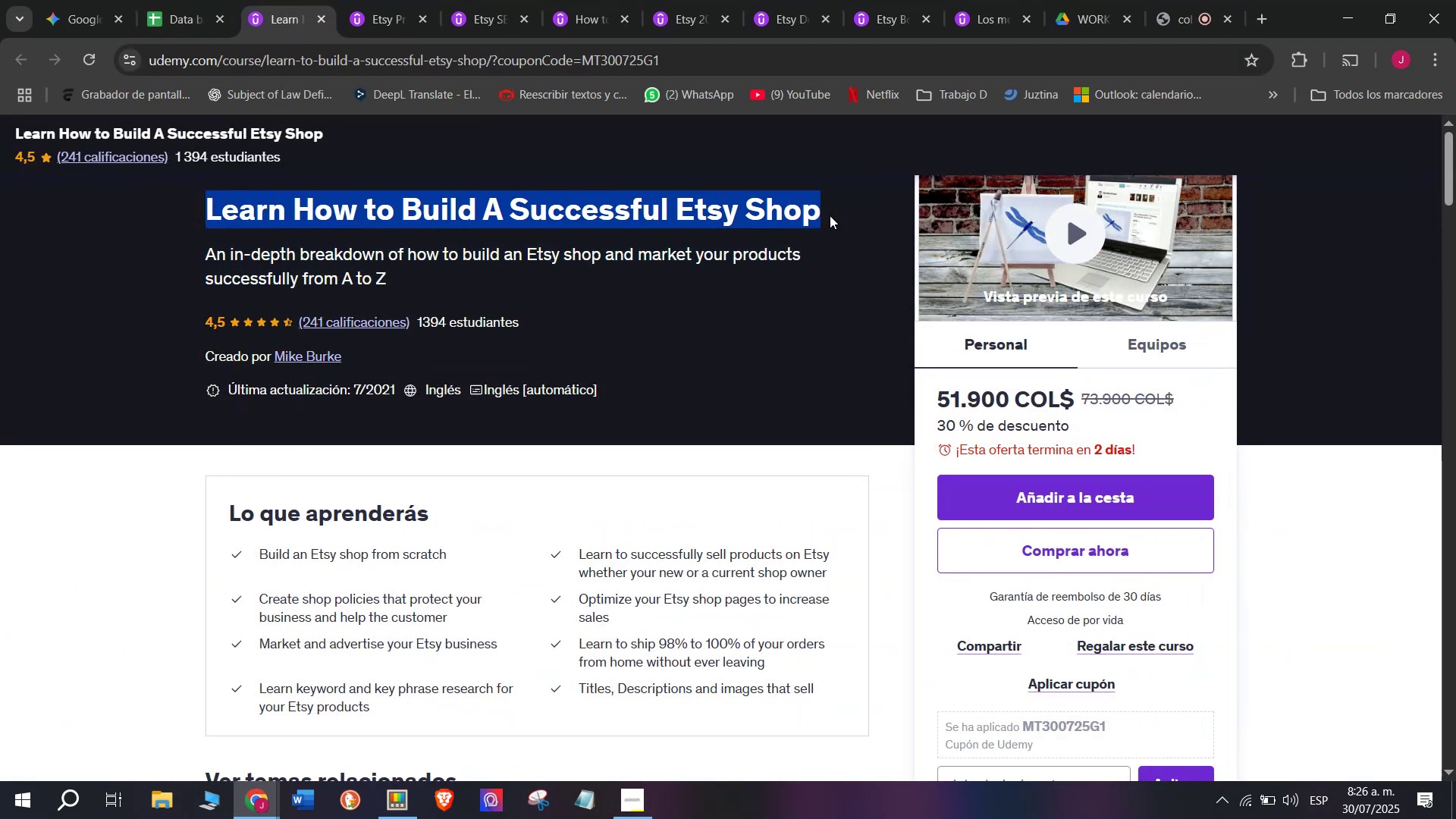 
key(Control+C)
 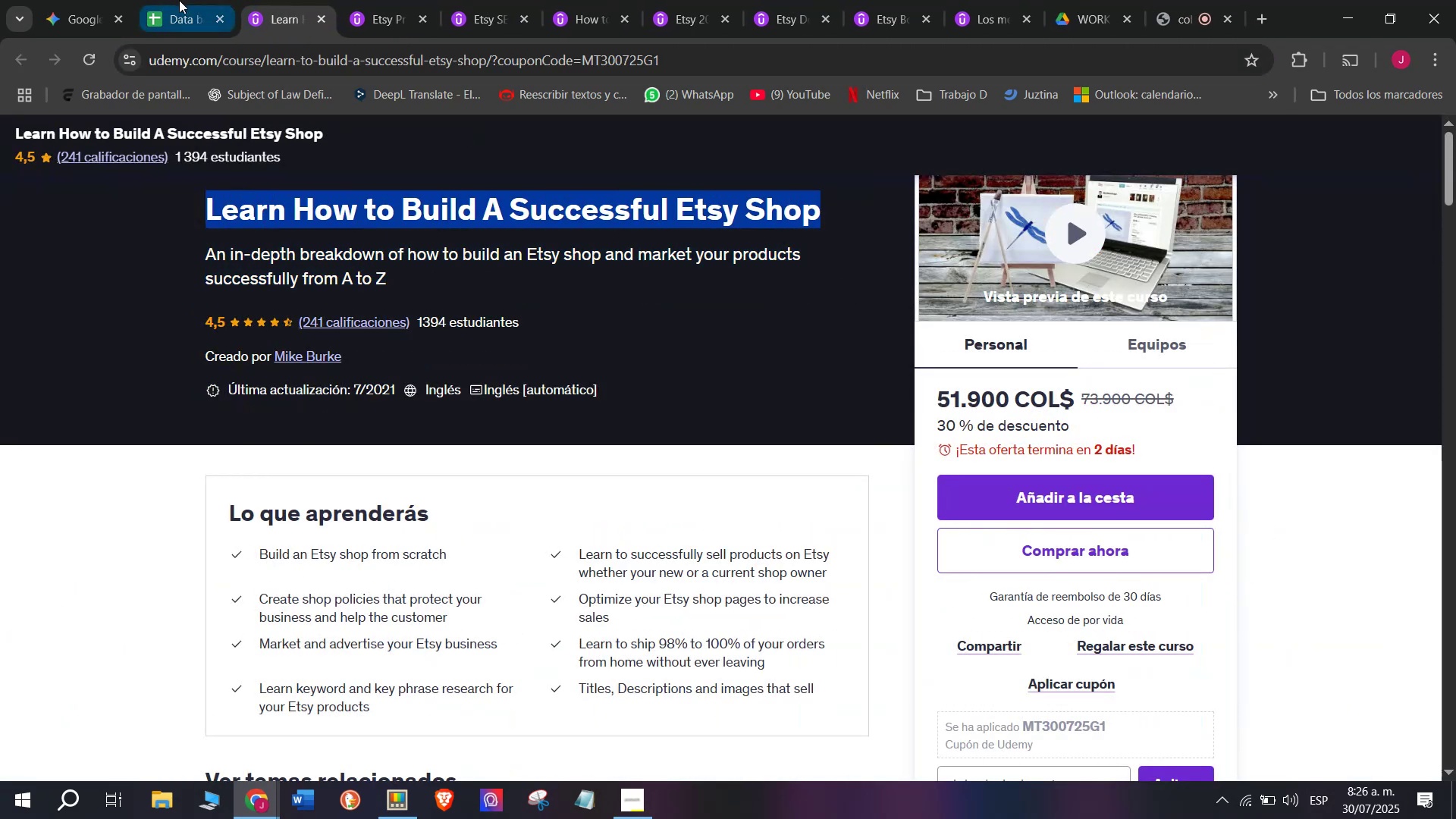 
left_click([177, 0])
 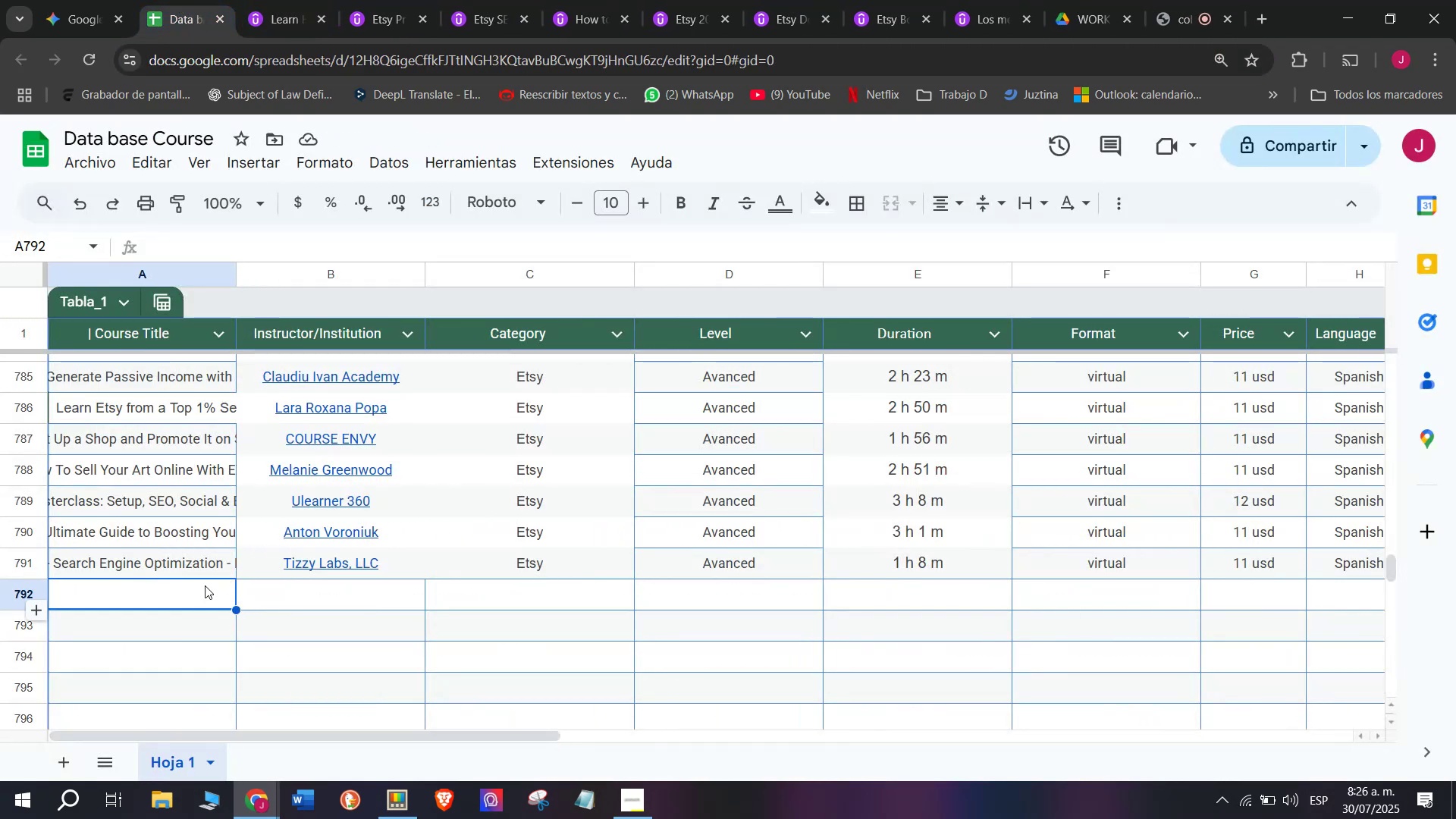 
double_click([204, 585])
 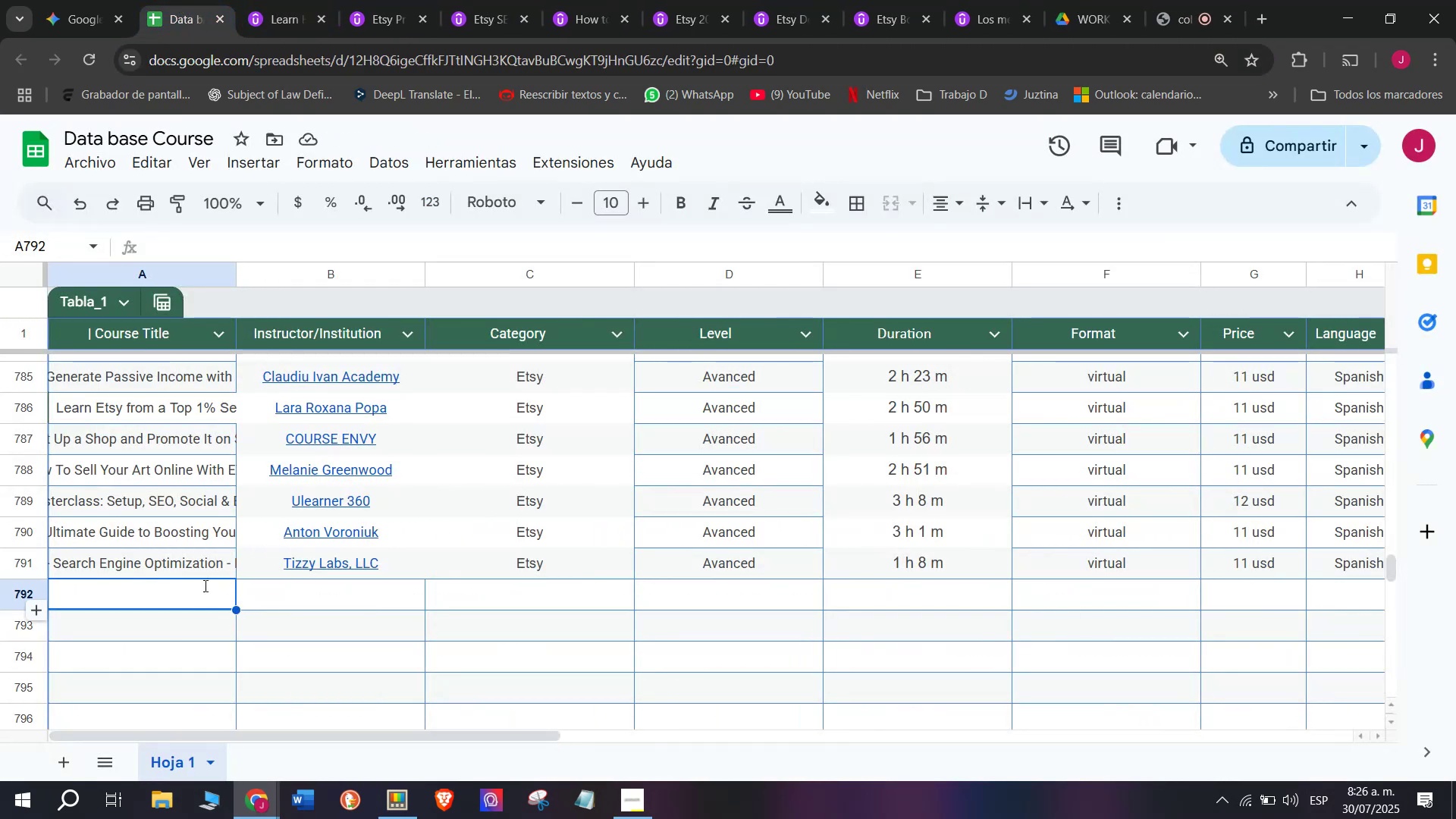 
key(Z)
 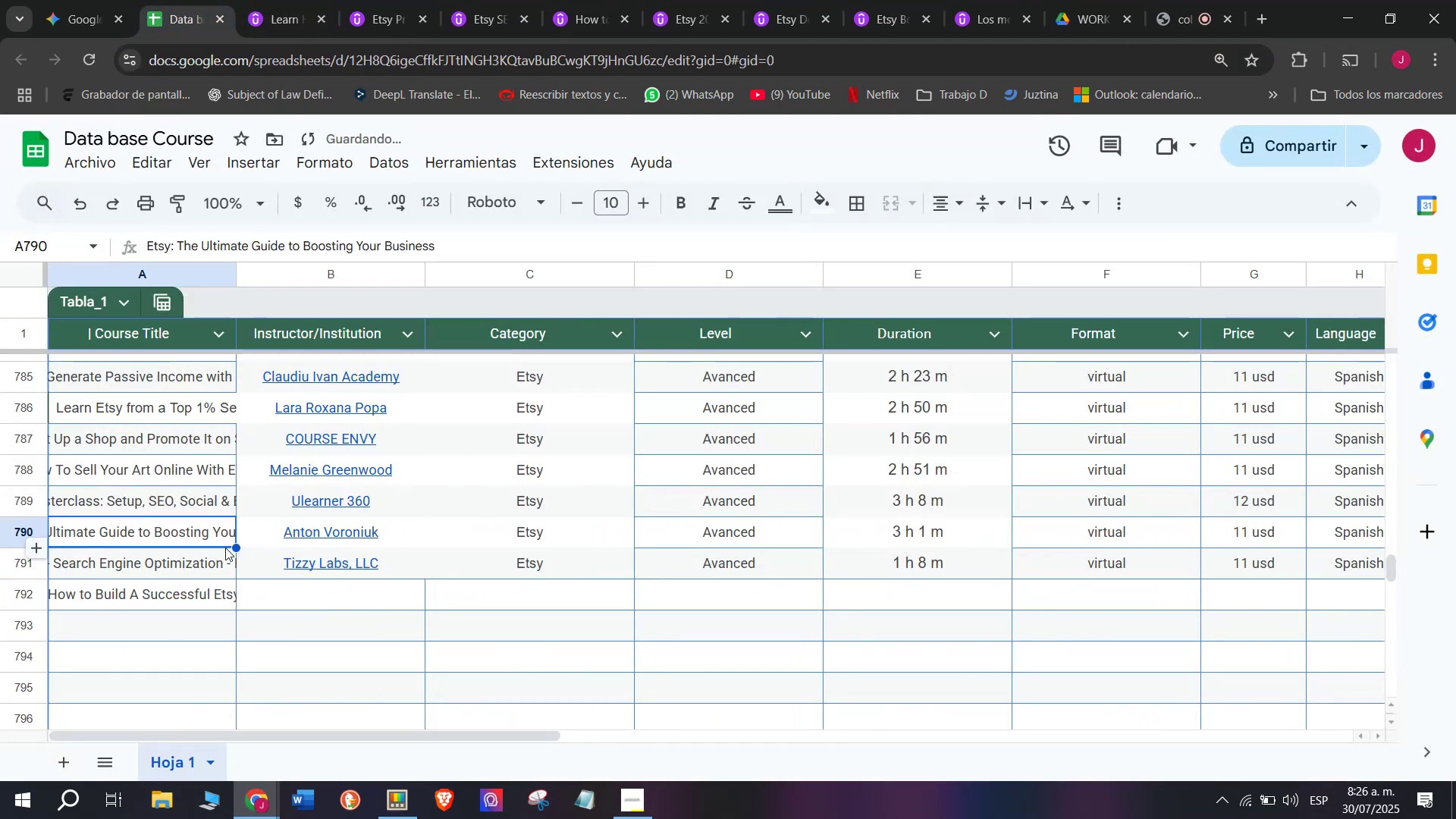 
key(Control+ControlLeft)
 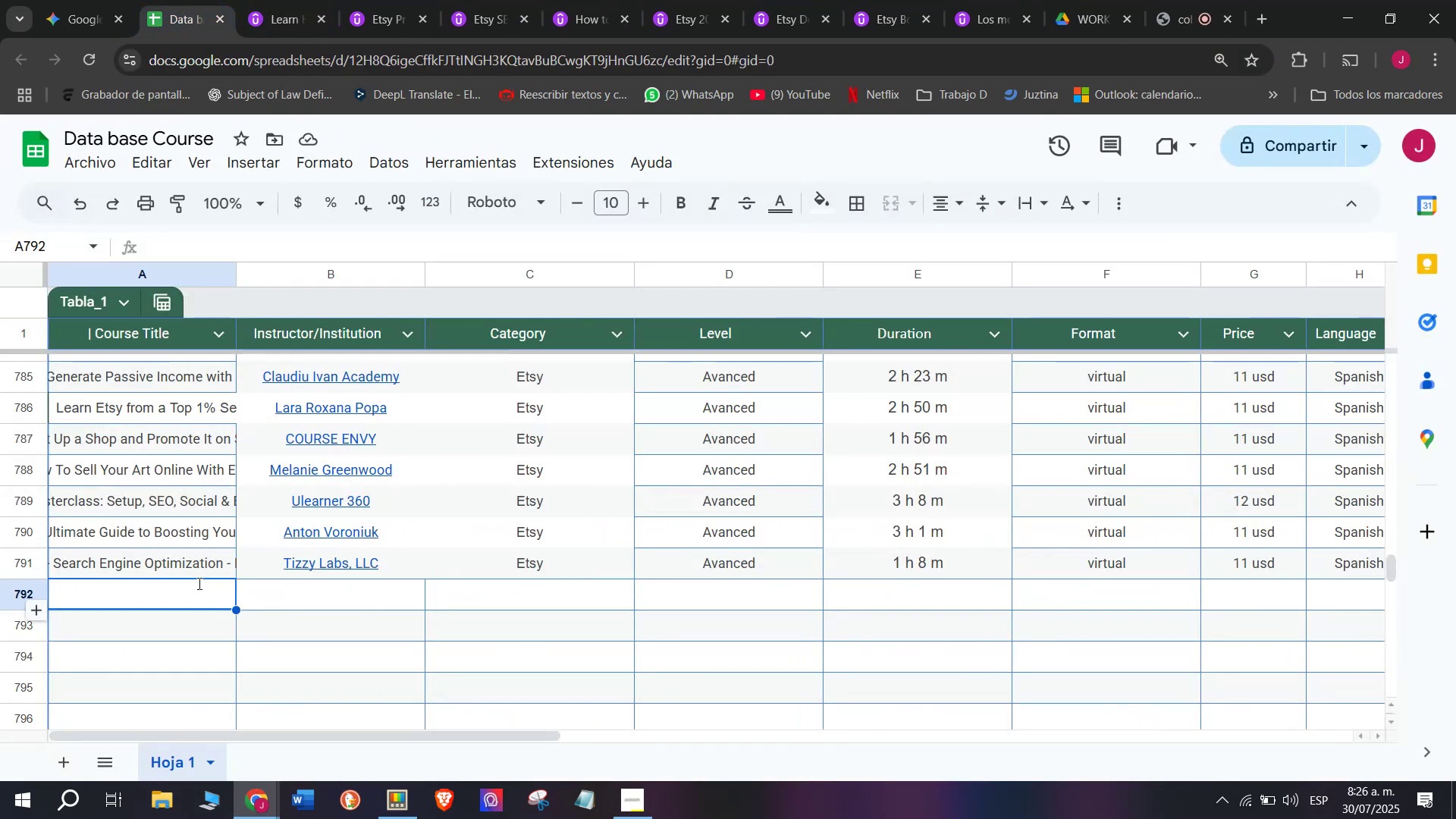 
key(Control+V)
 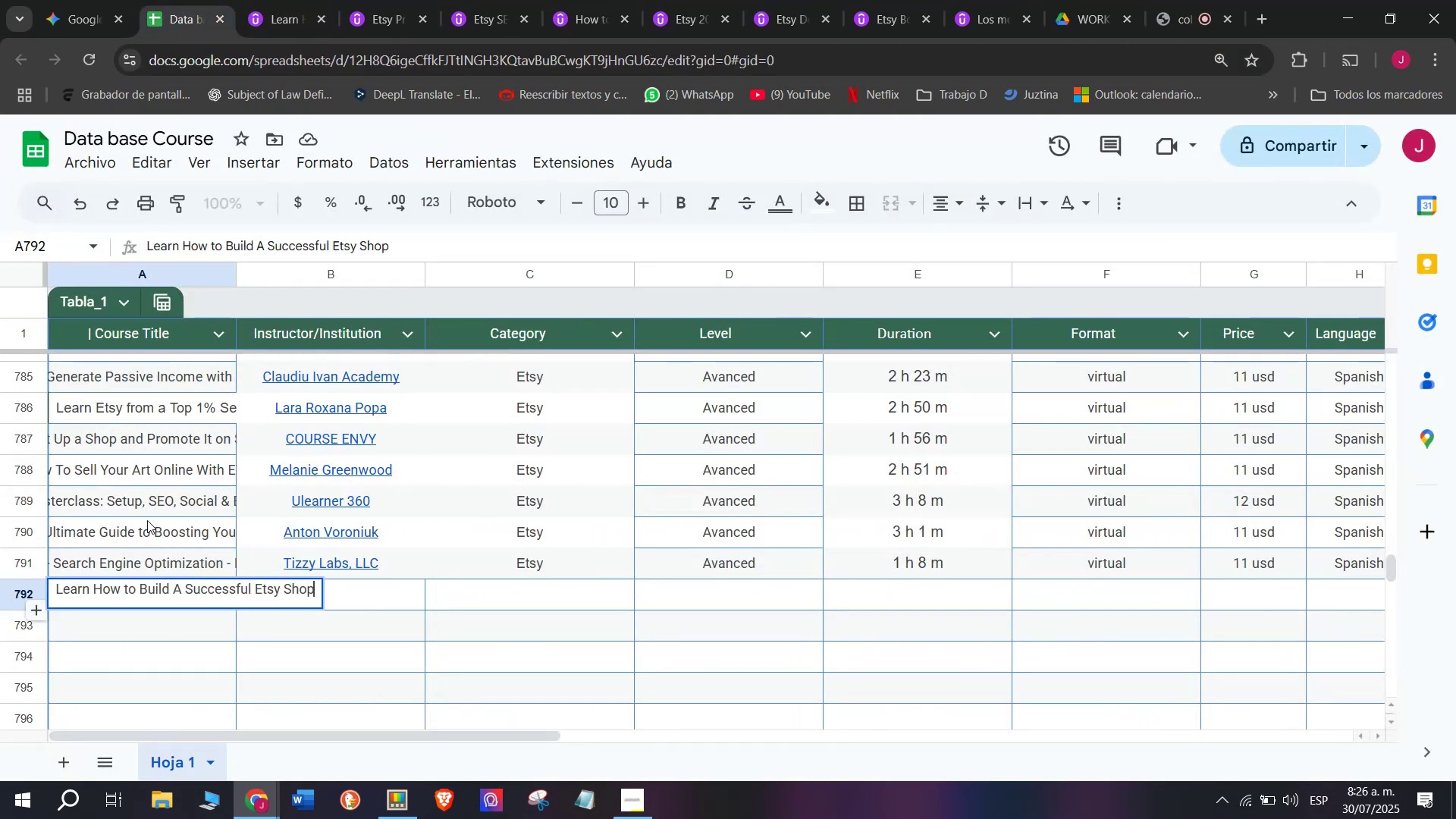 
left_click([147, 520])
 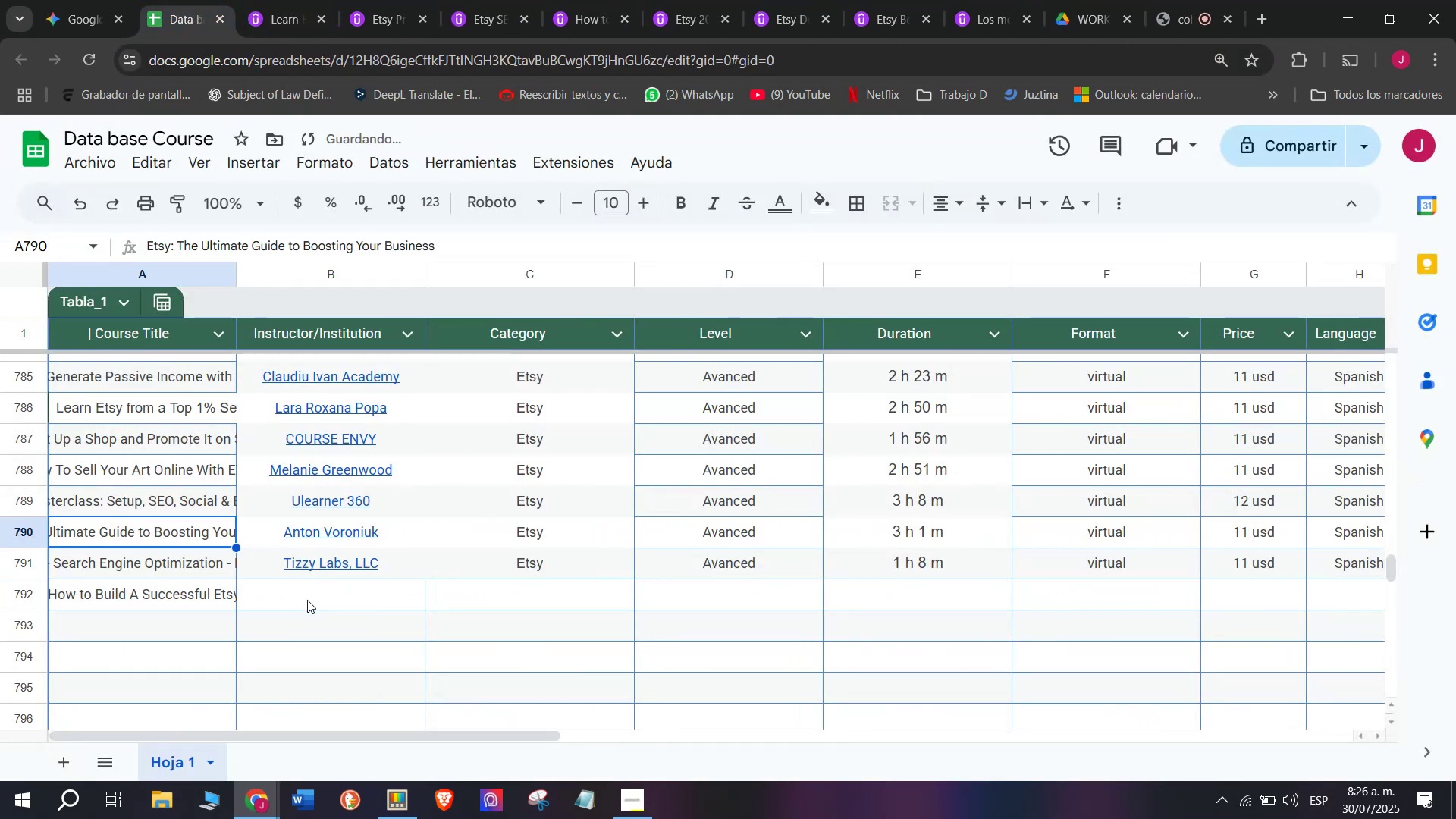 
left_click([307, 600])
 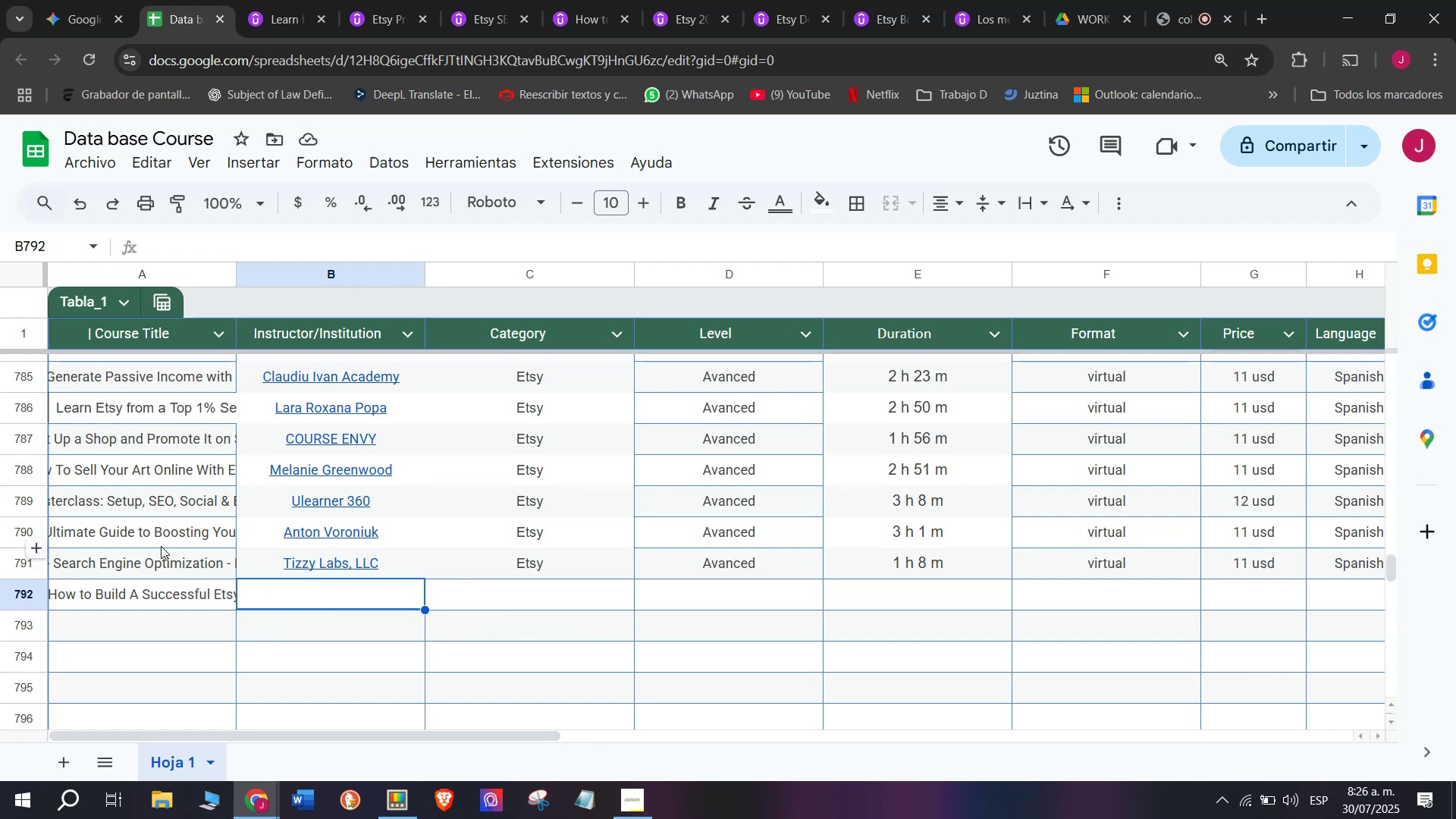 
wait(10.94)
 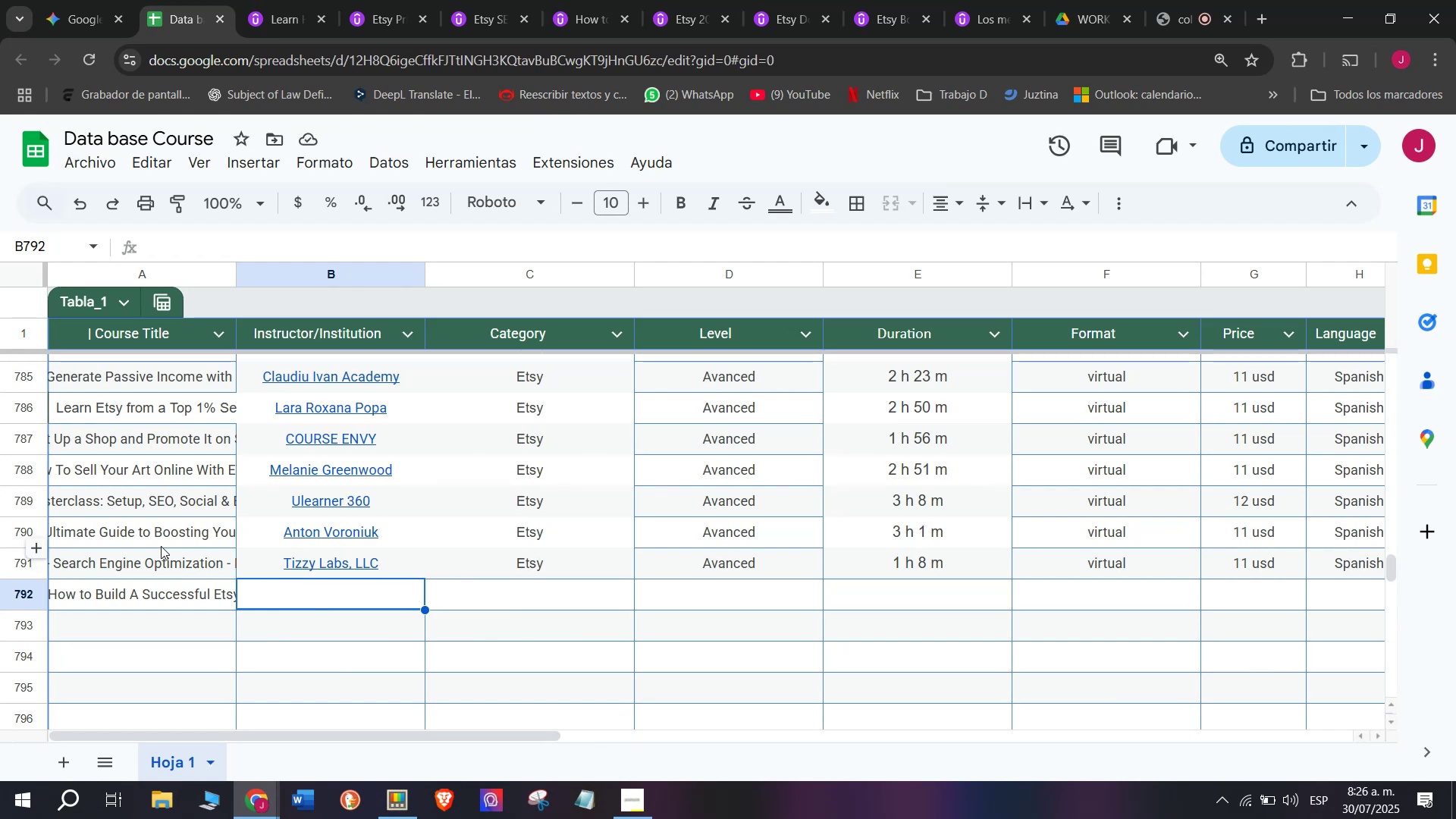 
left_click([256, 0])
 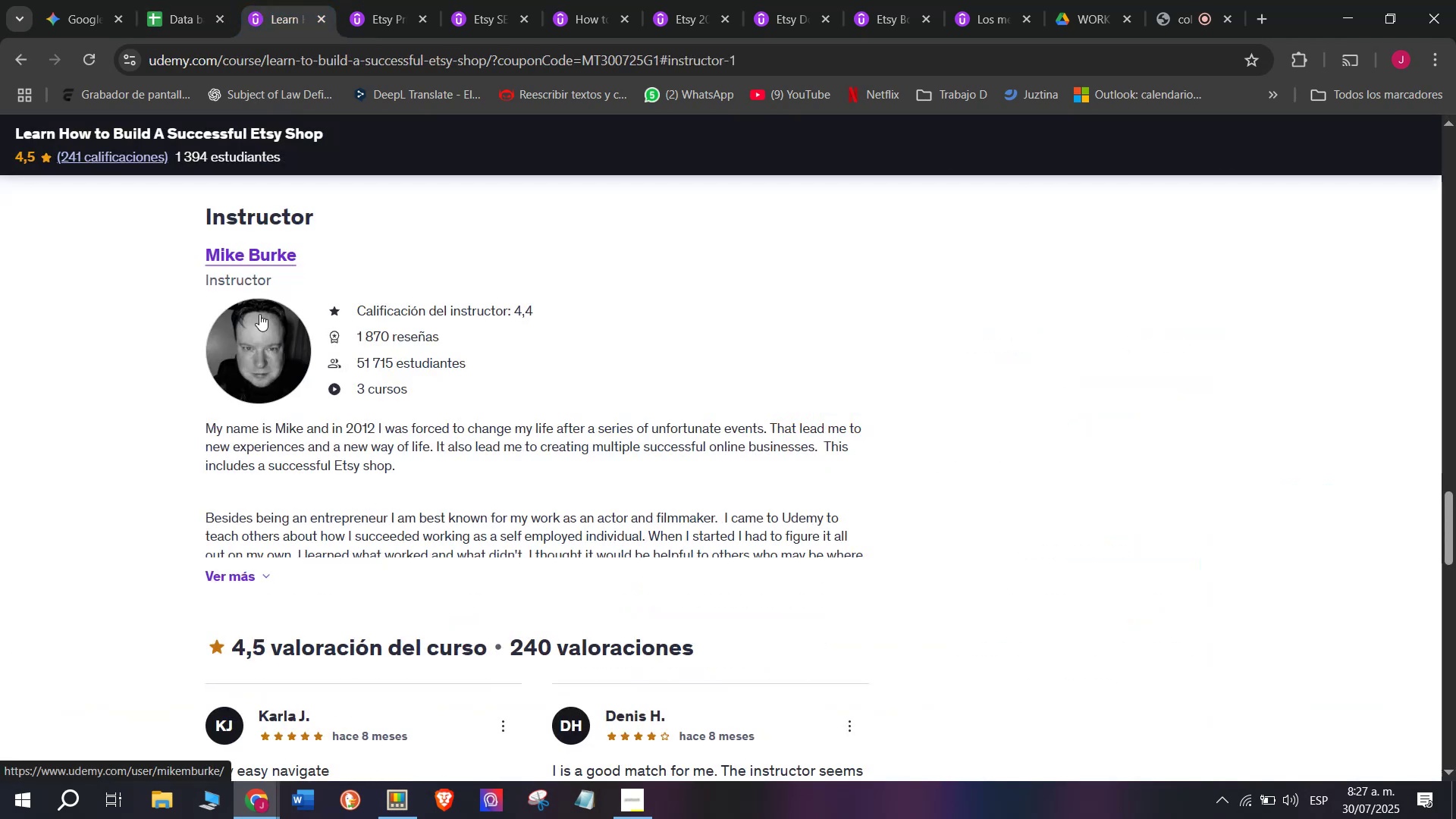 
left_click_drag(start_coordinate=[192, 238], to_coordinate=[315, 251])
 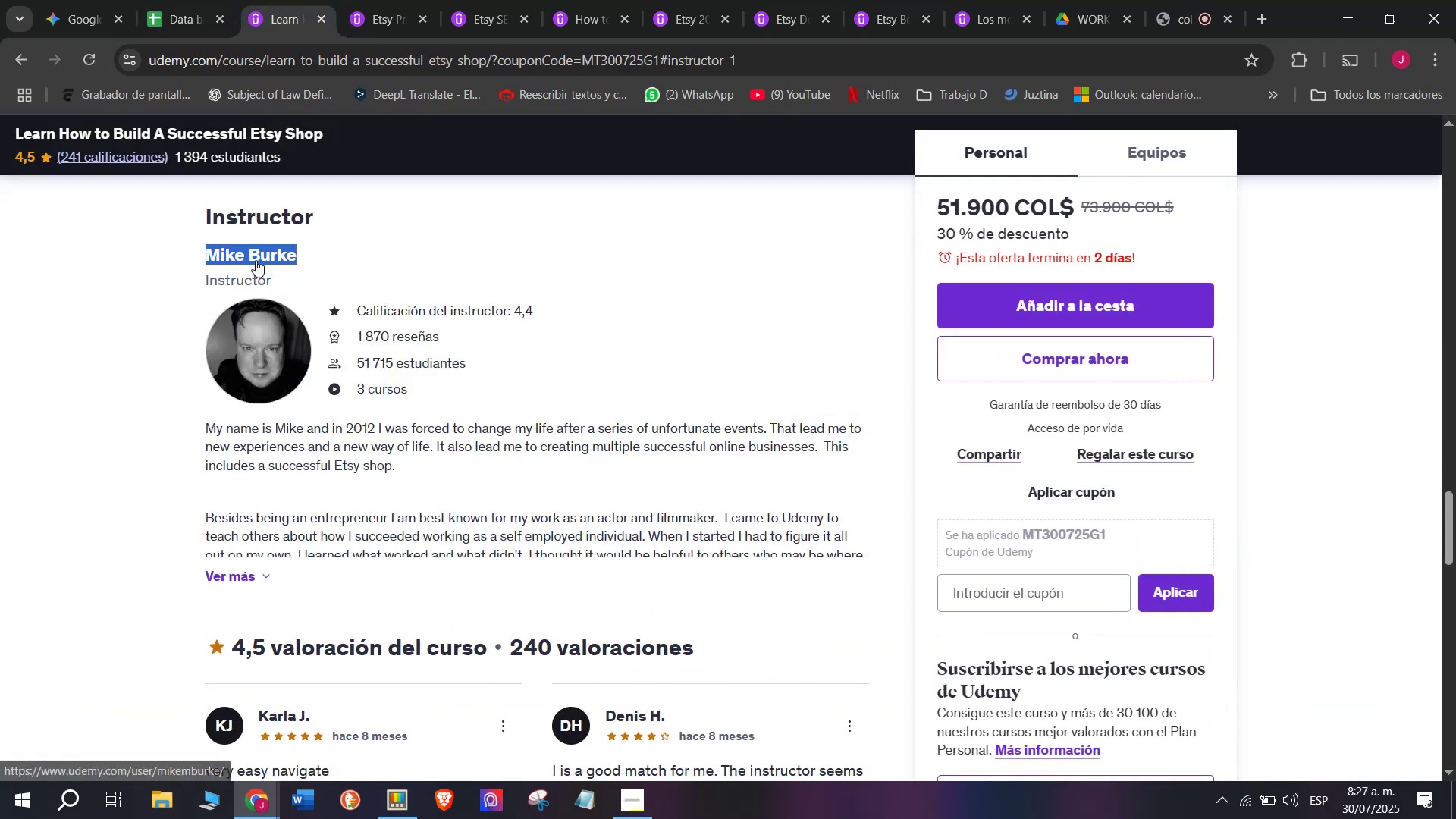 
right_click([256, 260])
 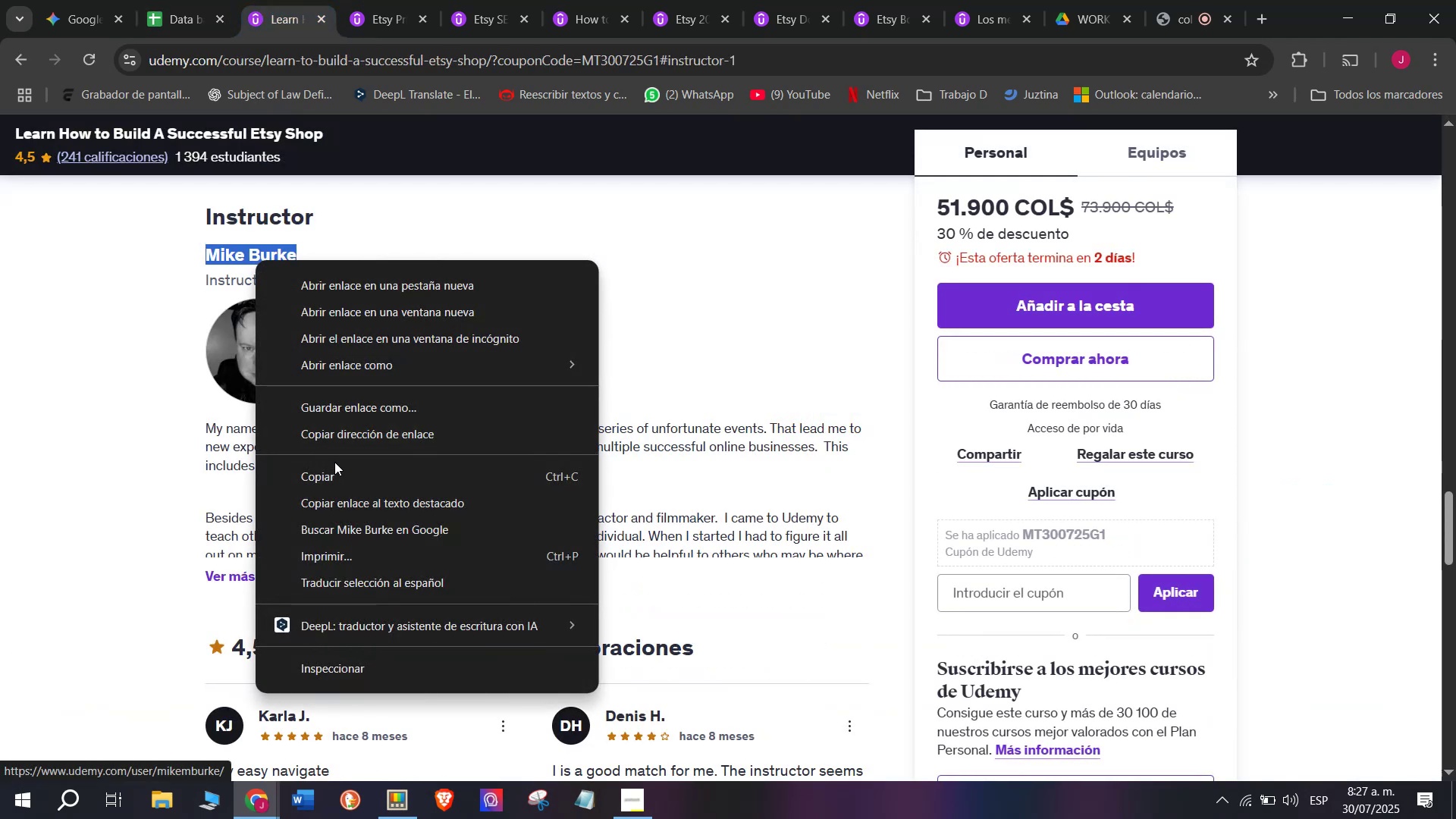 
left_click([339, 473])
 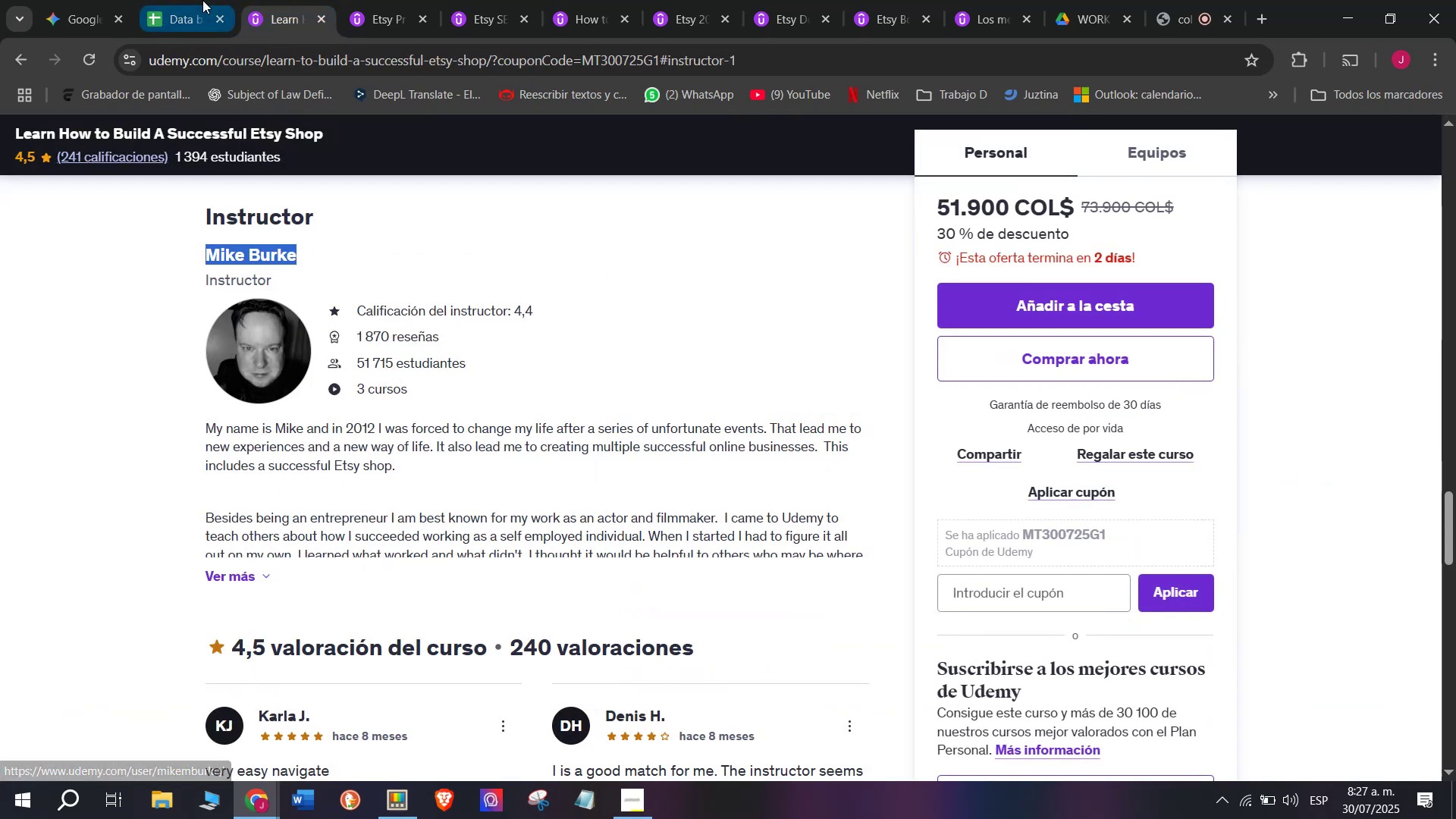 
left_click([202, 0])
 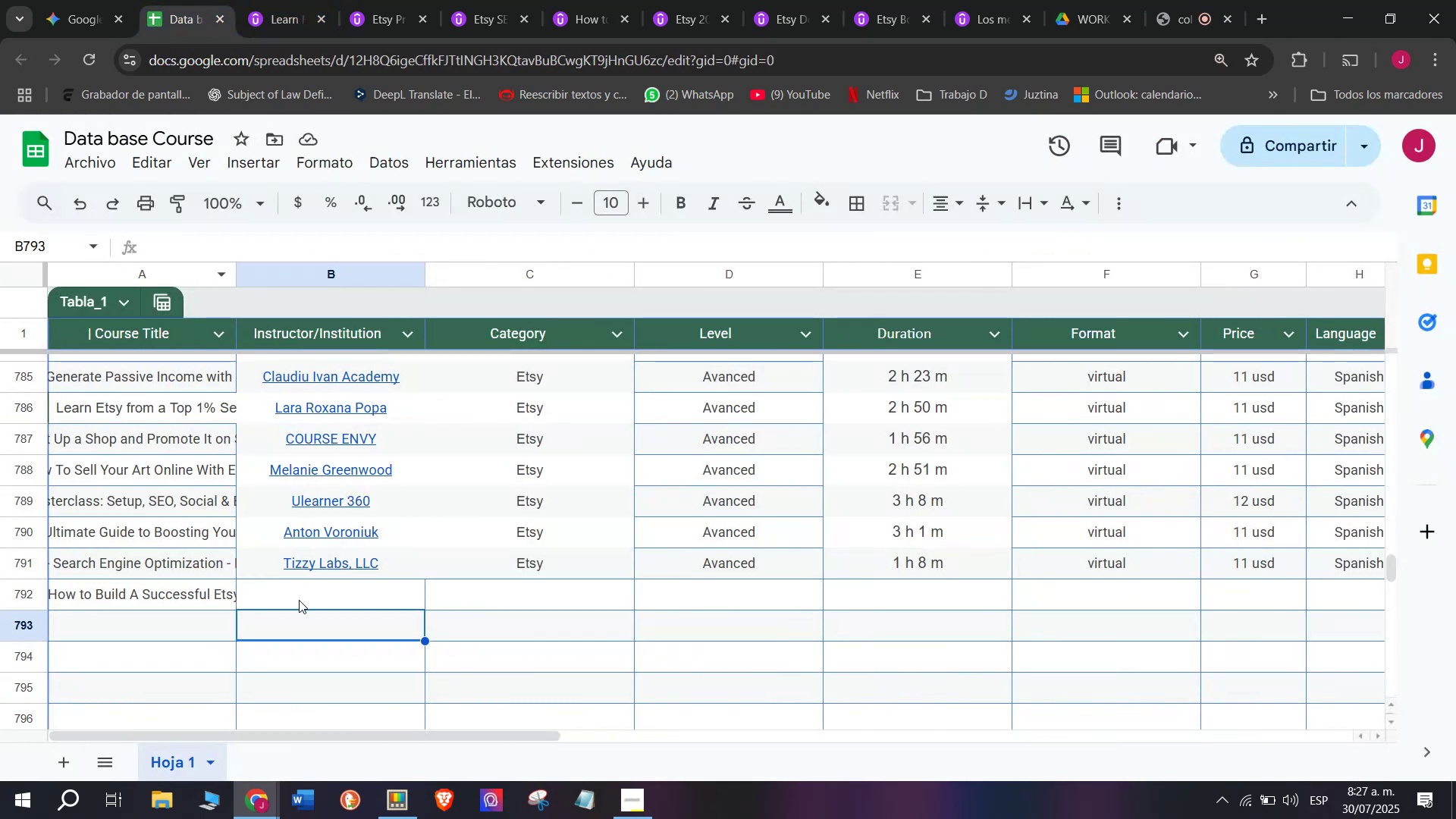 
double_click([299, 600])
 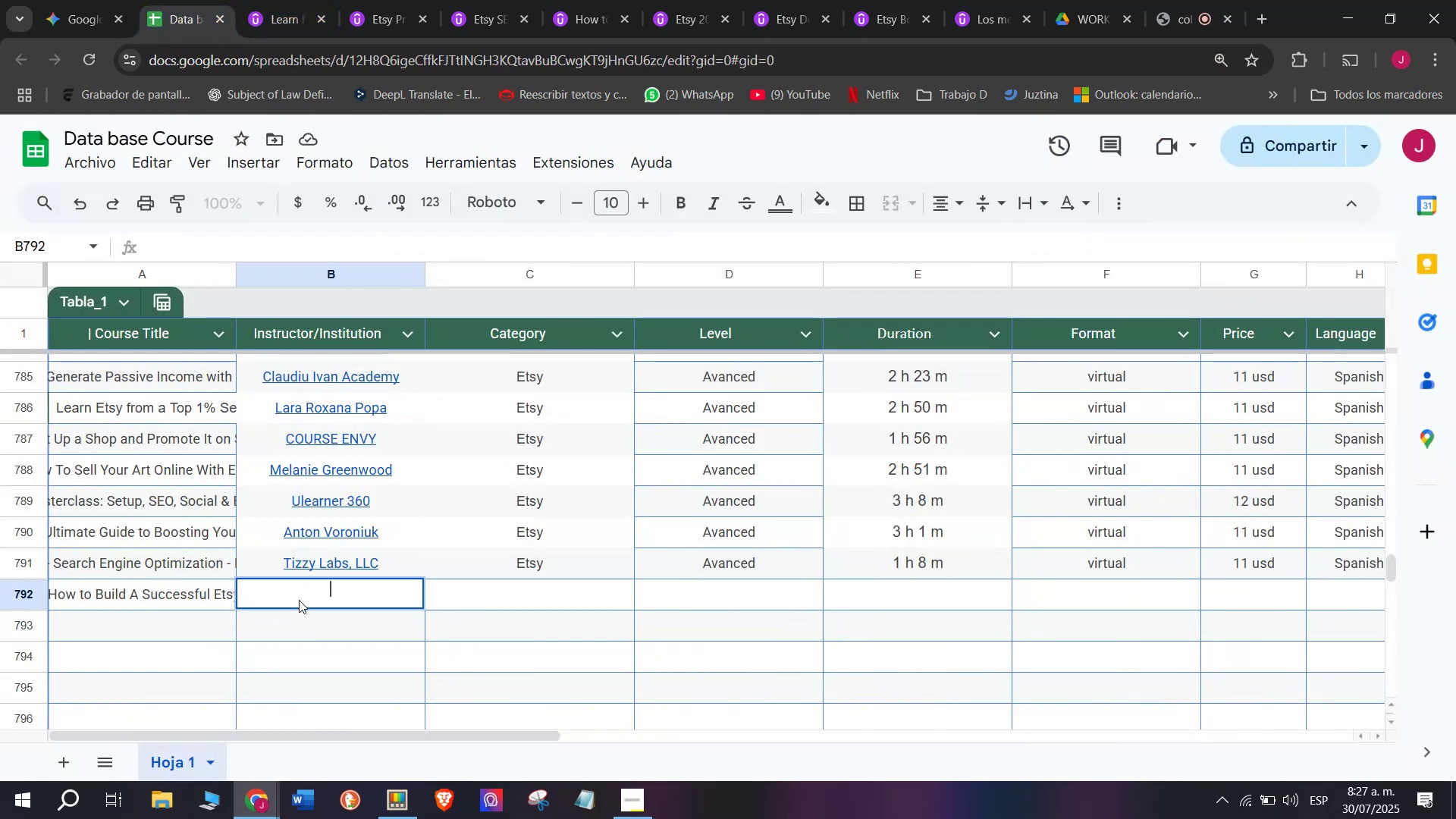 
key(Z)
 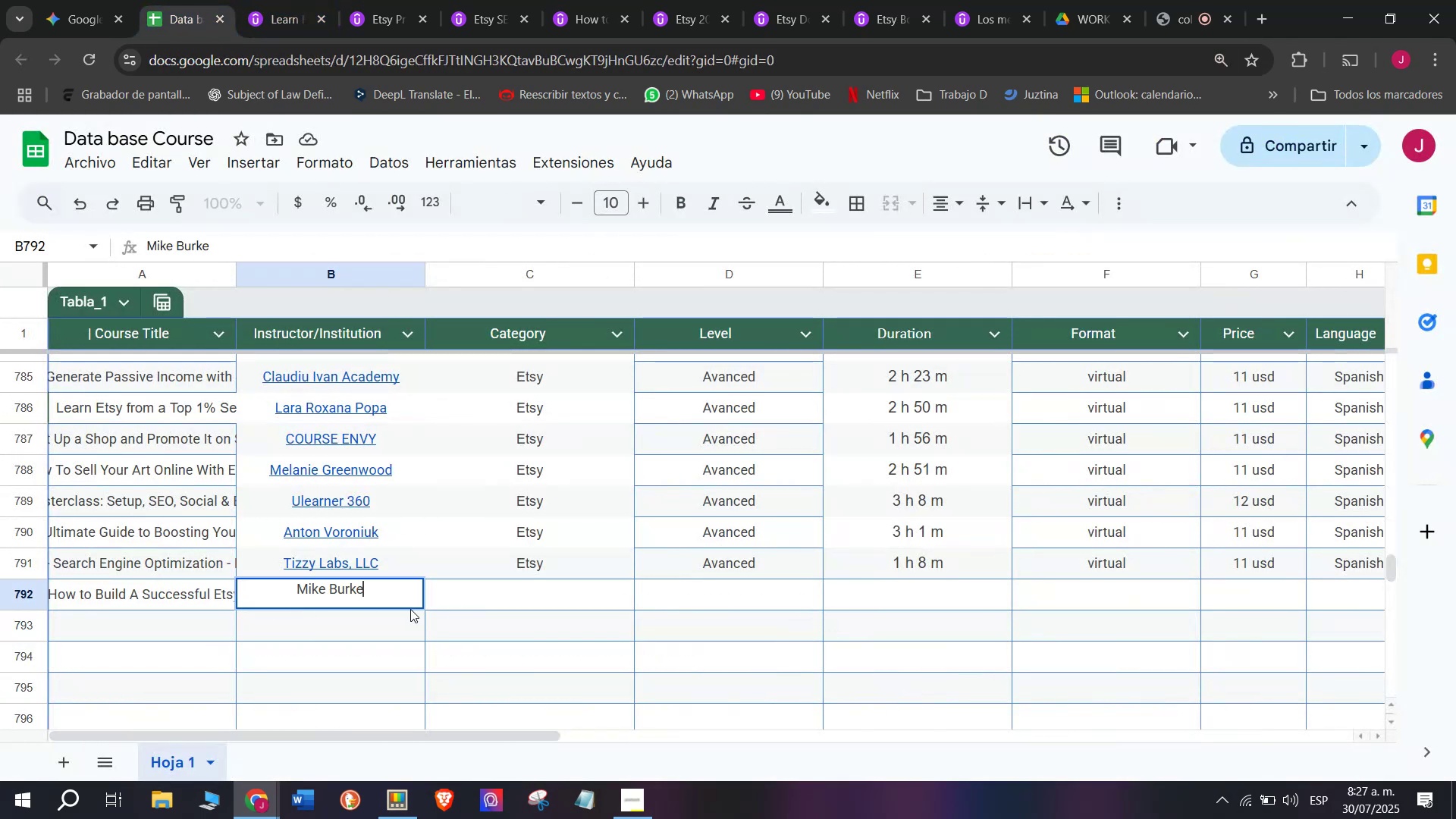 
key(Control+ControlLeft)
 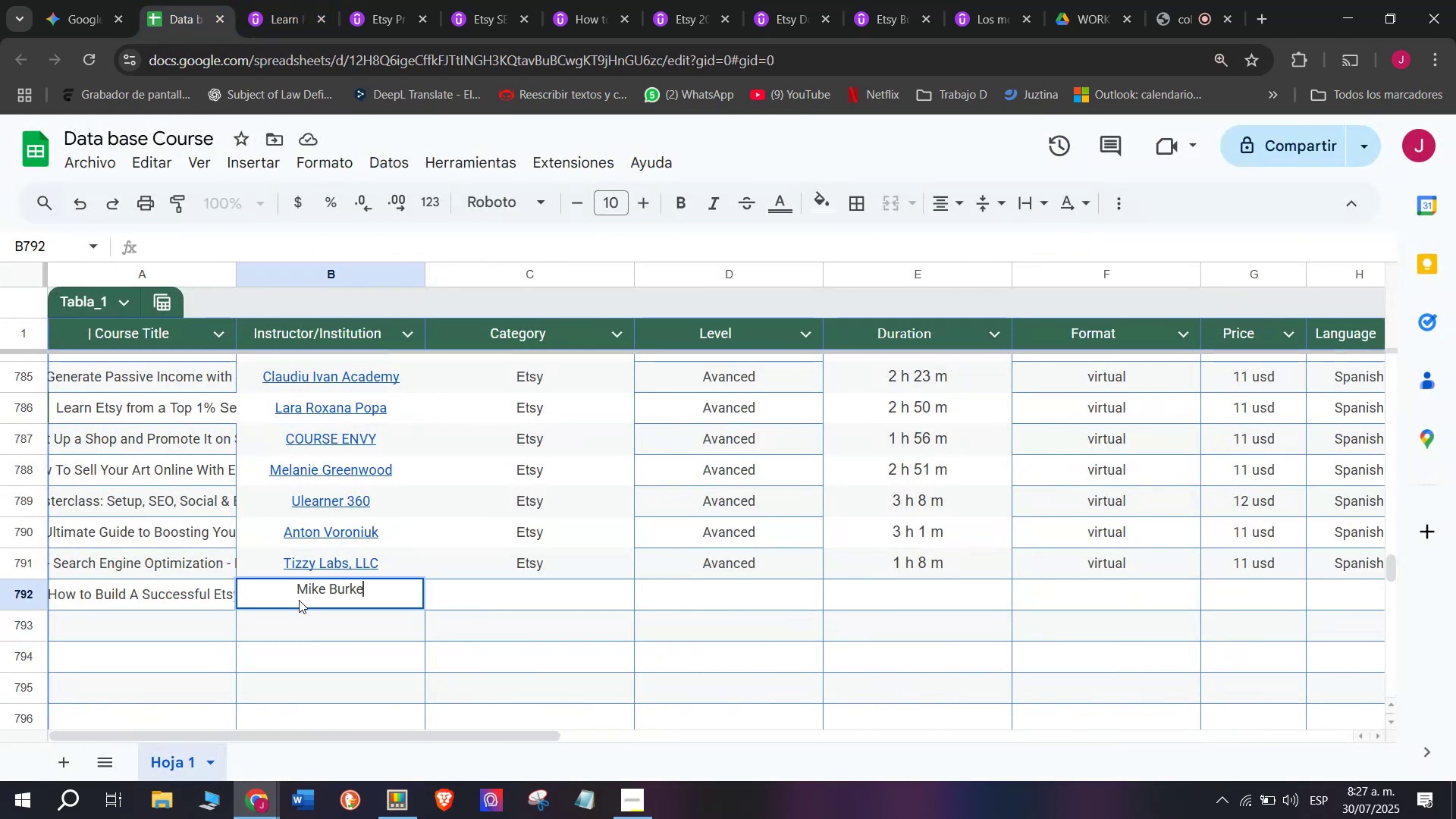 
key(Control+V)
 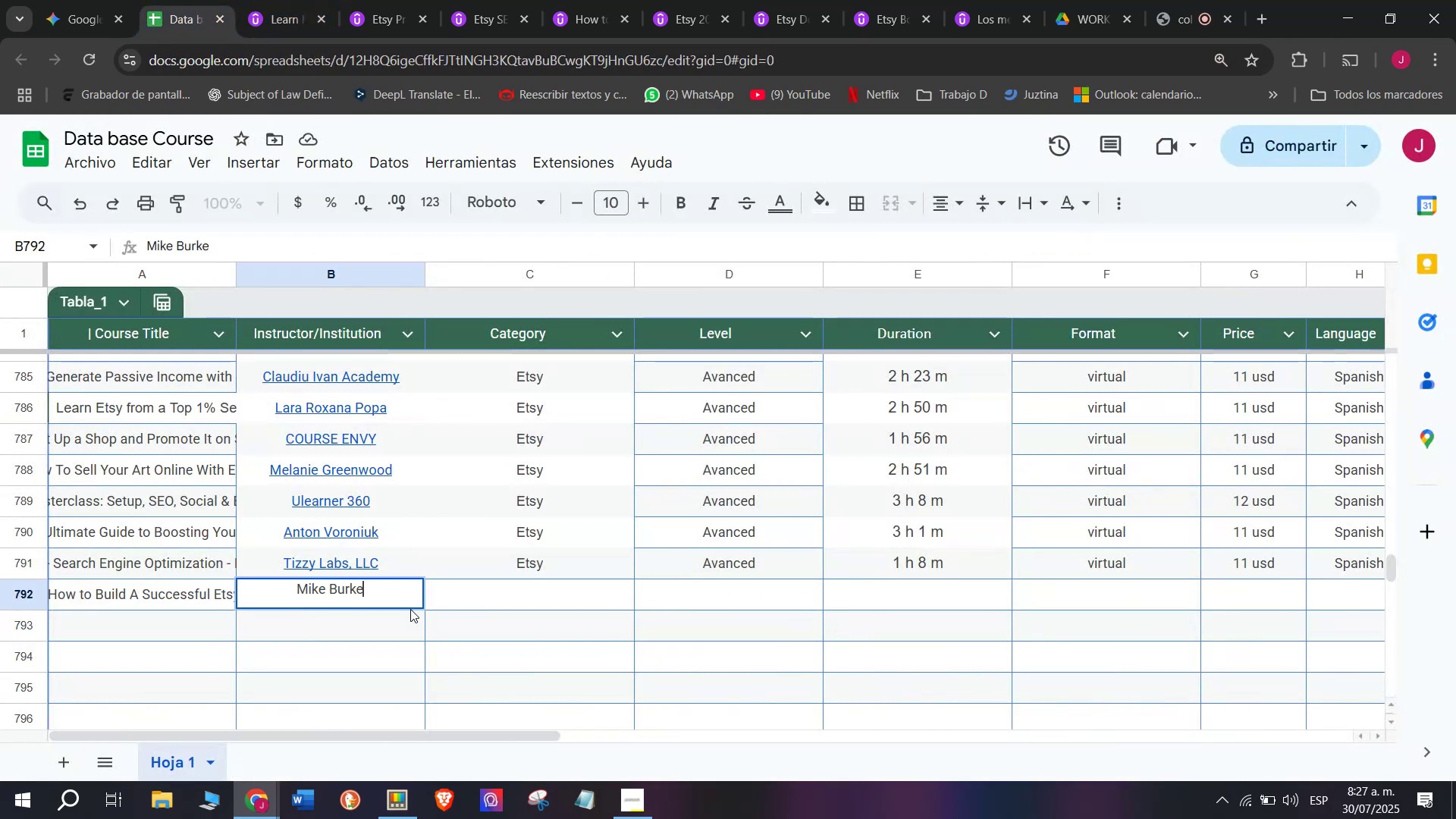 
key(Control+Shift+ControlLeft)
 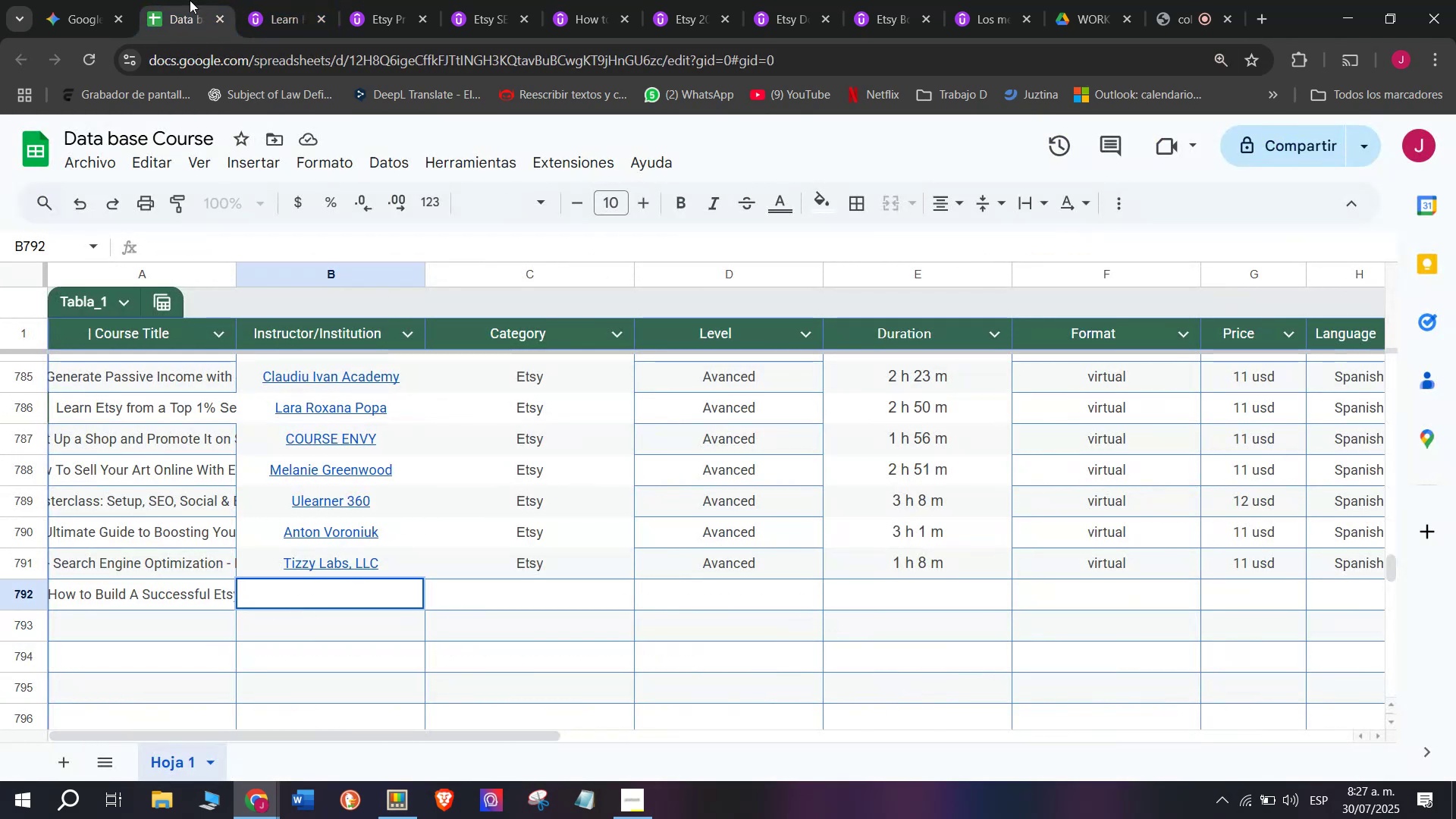 
key(Shift+ShiftLeft)
 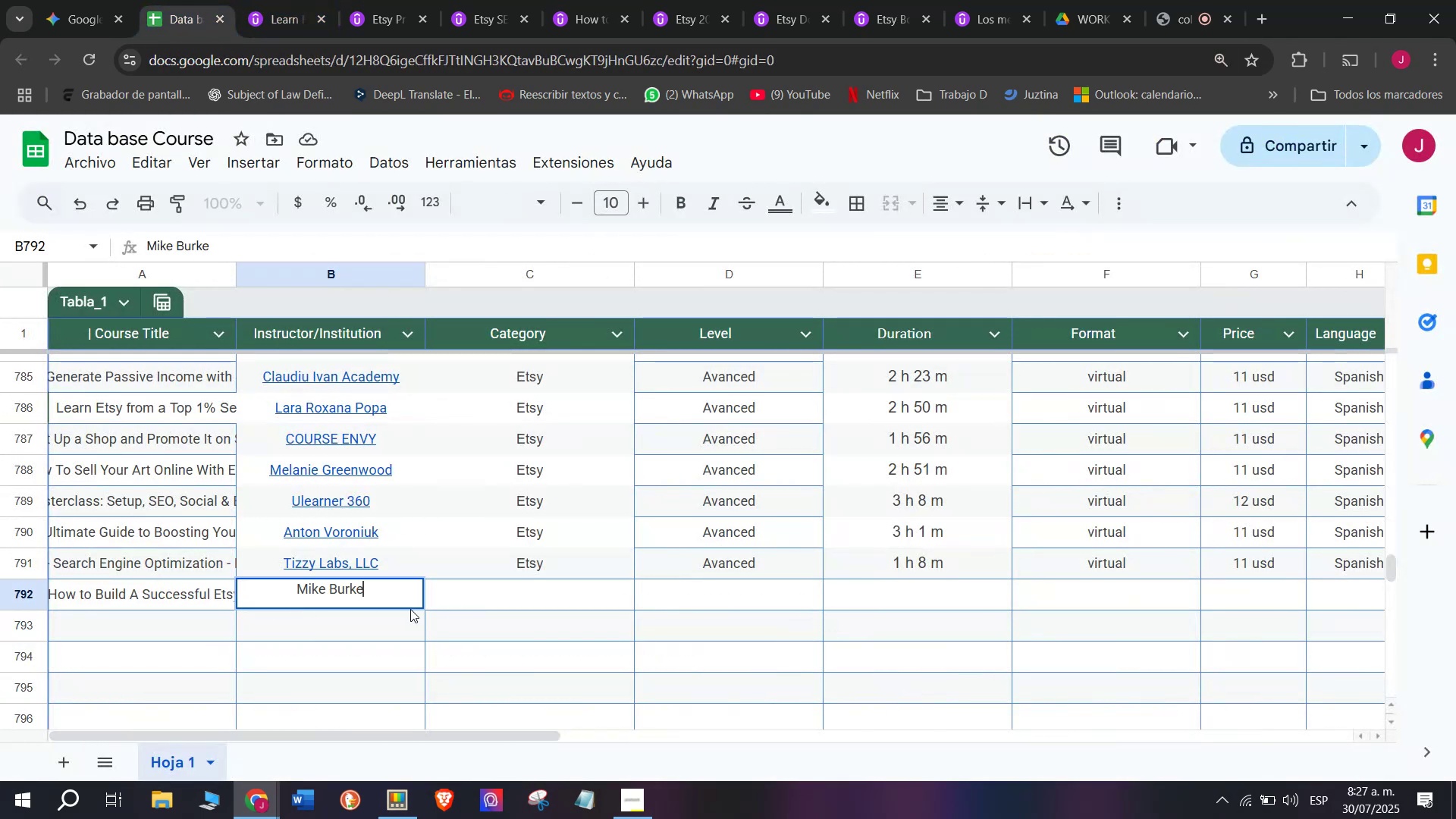 
key(Control+Shift+Z)
 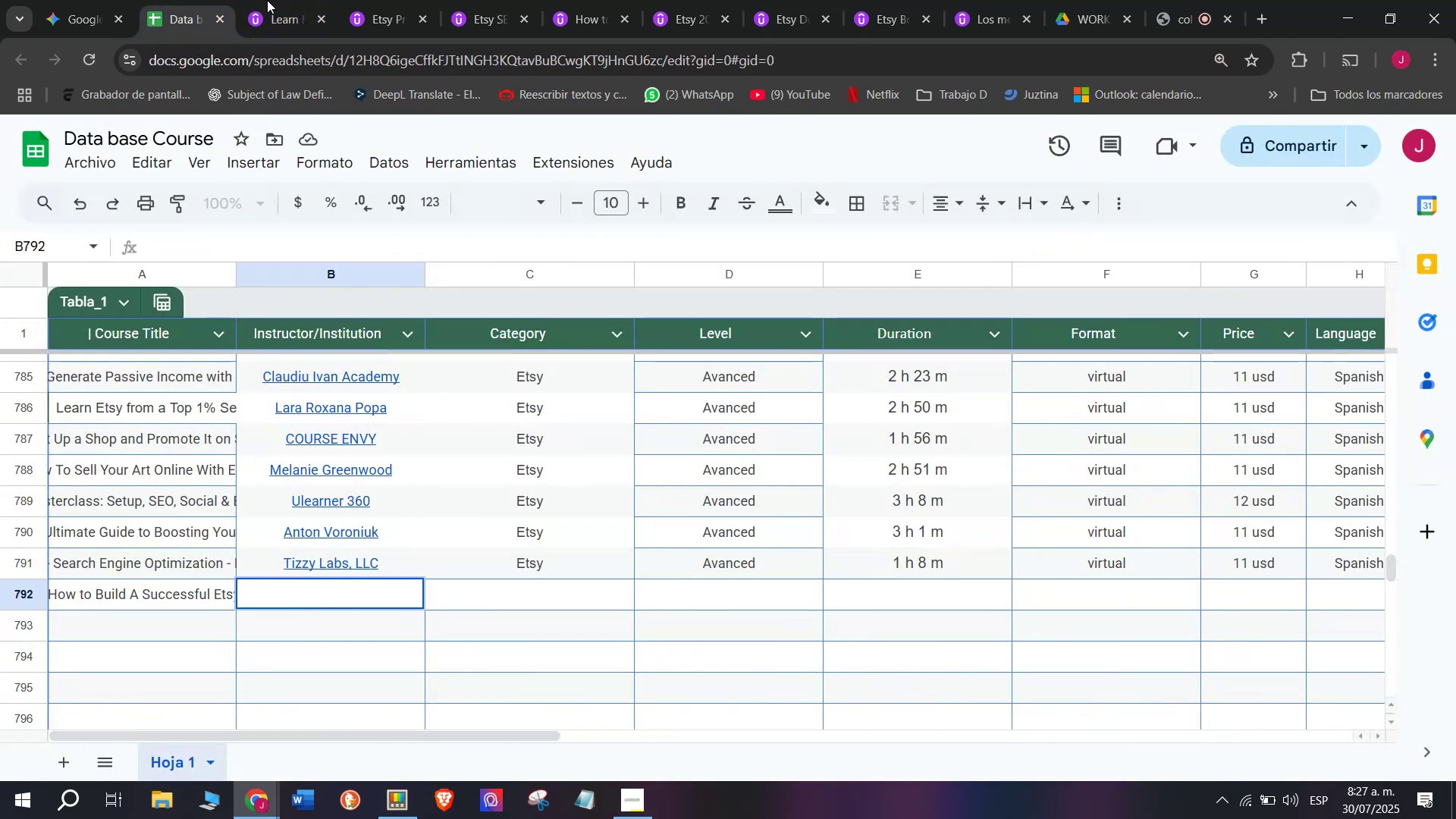 
left_click([271, 0])
 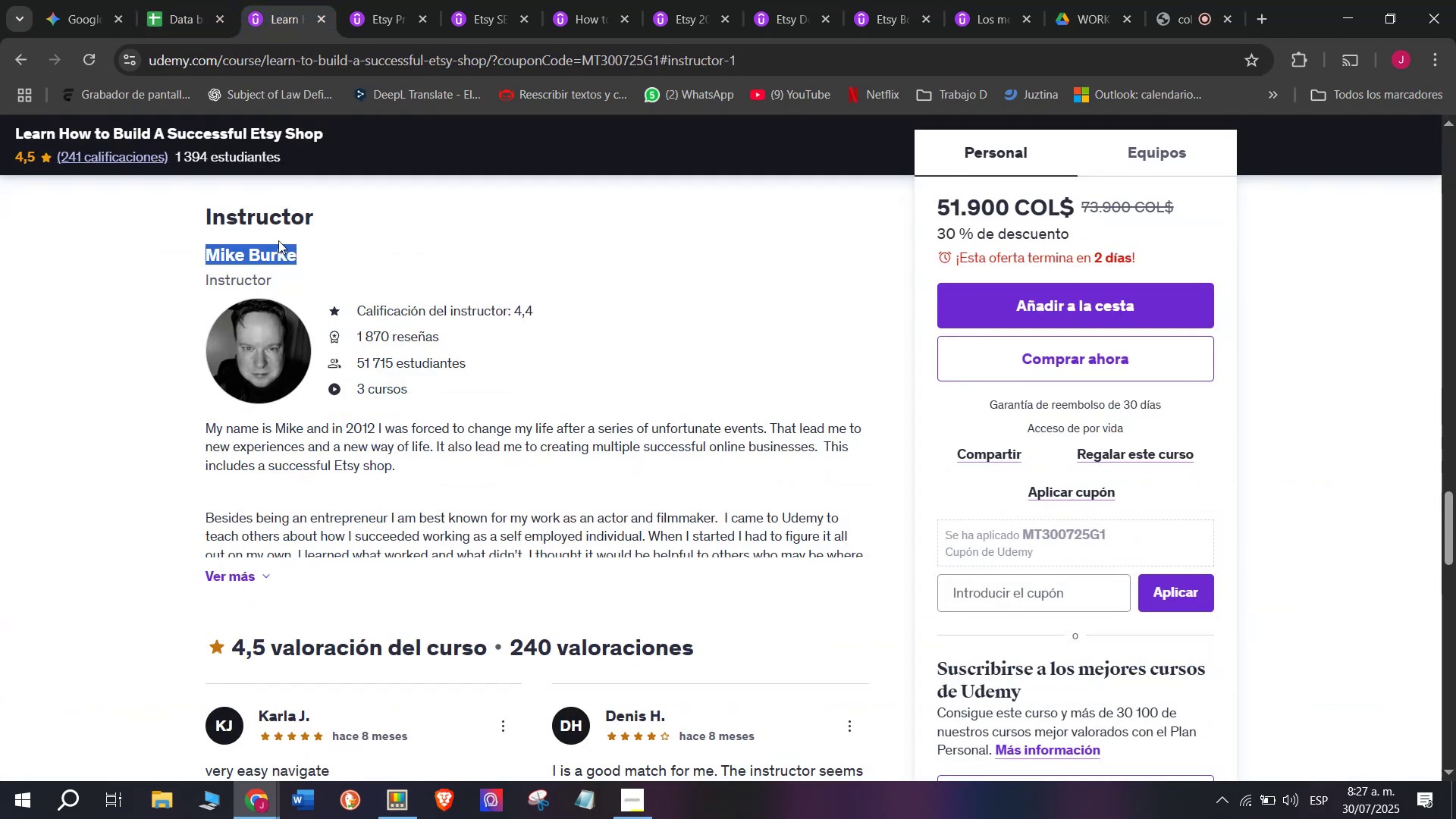 
left_click([278, 240])
 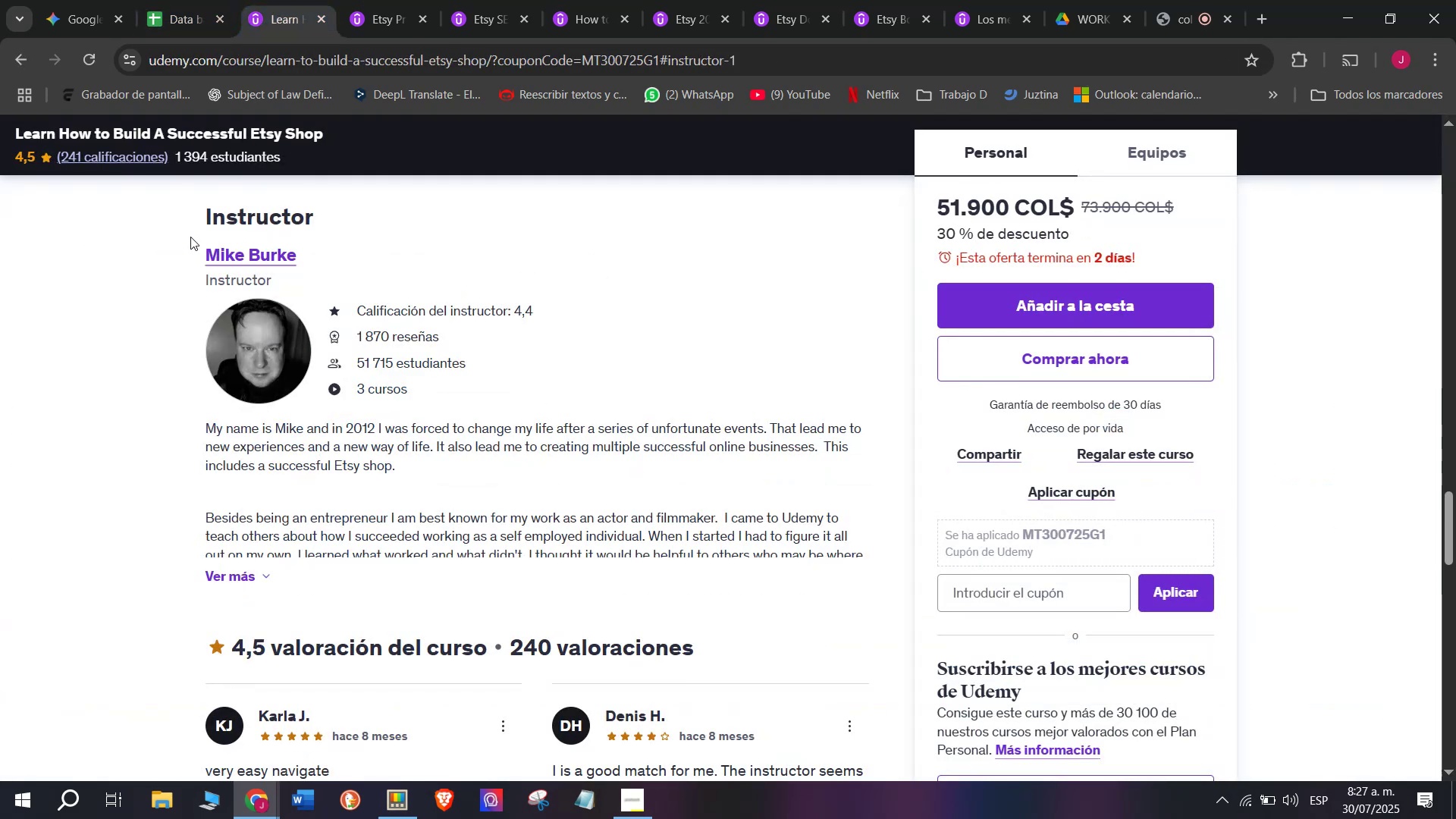 
left_click_drag(start_coordinate=[190, 236], to_coordinate=[314, 260])
 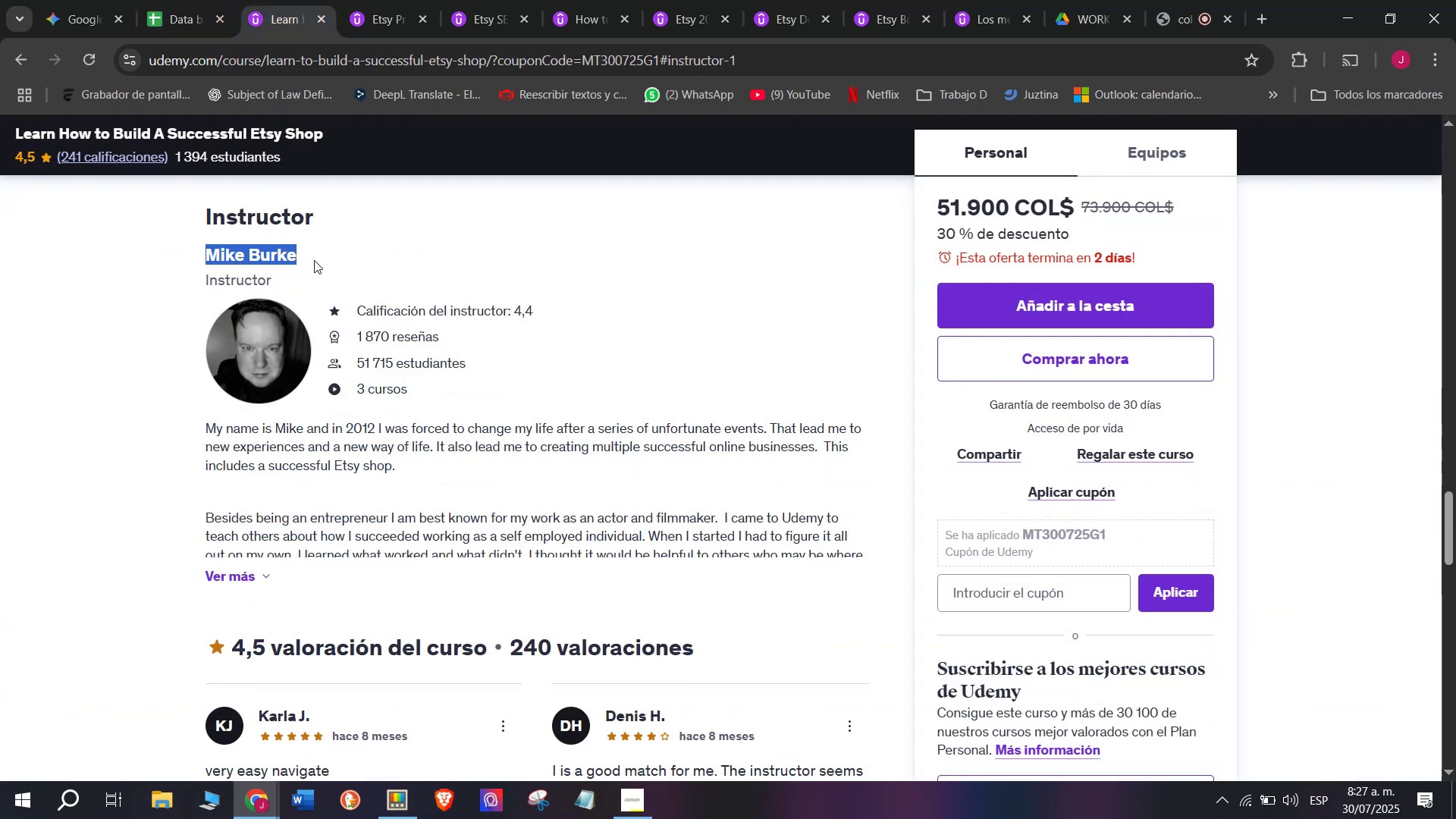 
key(Control+ControlLeft)
 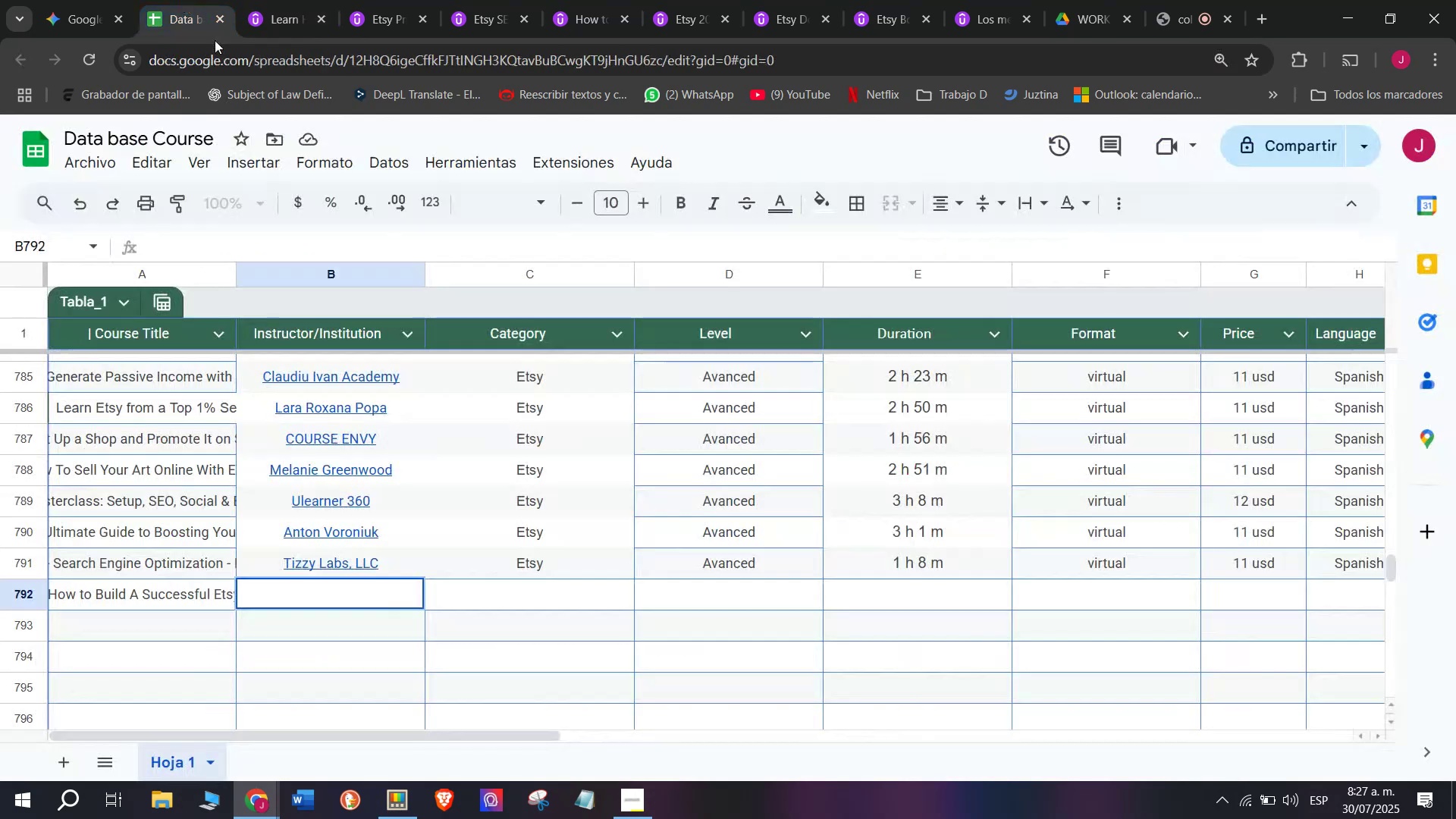 
key(Break)
 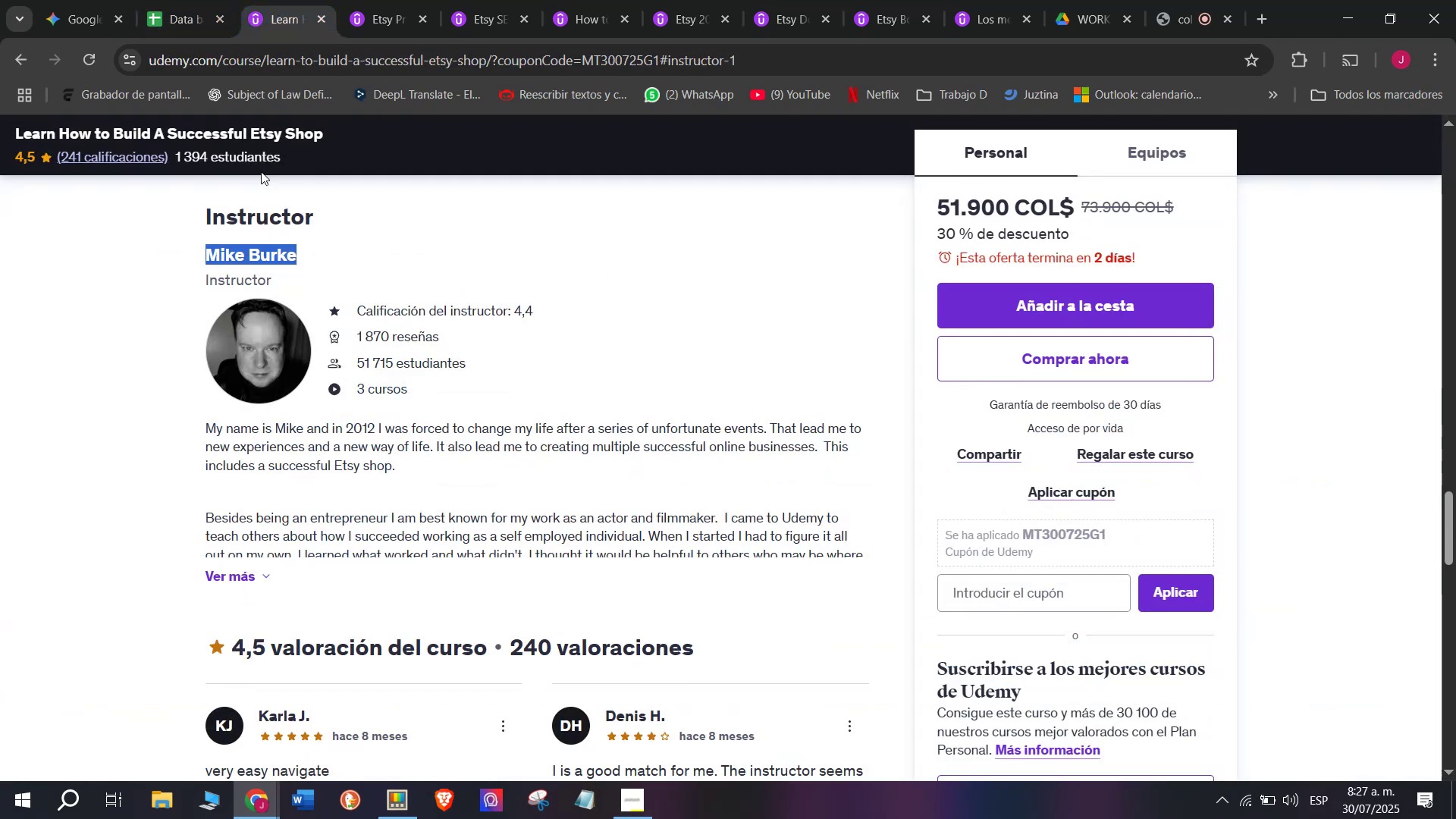 
key(Control+C)
 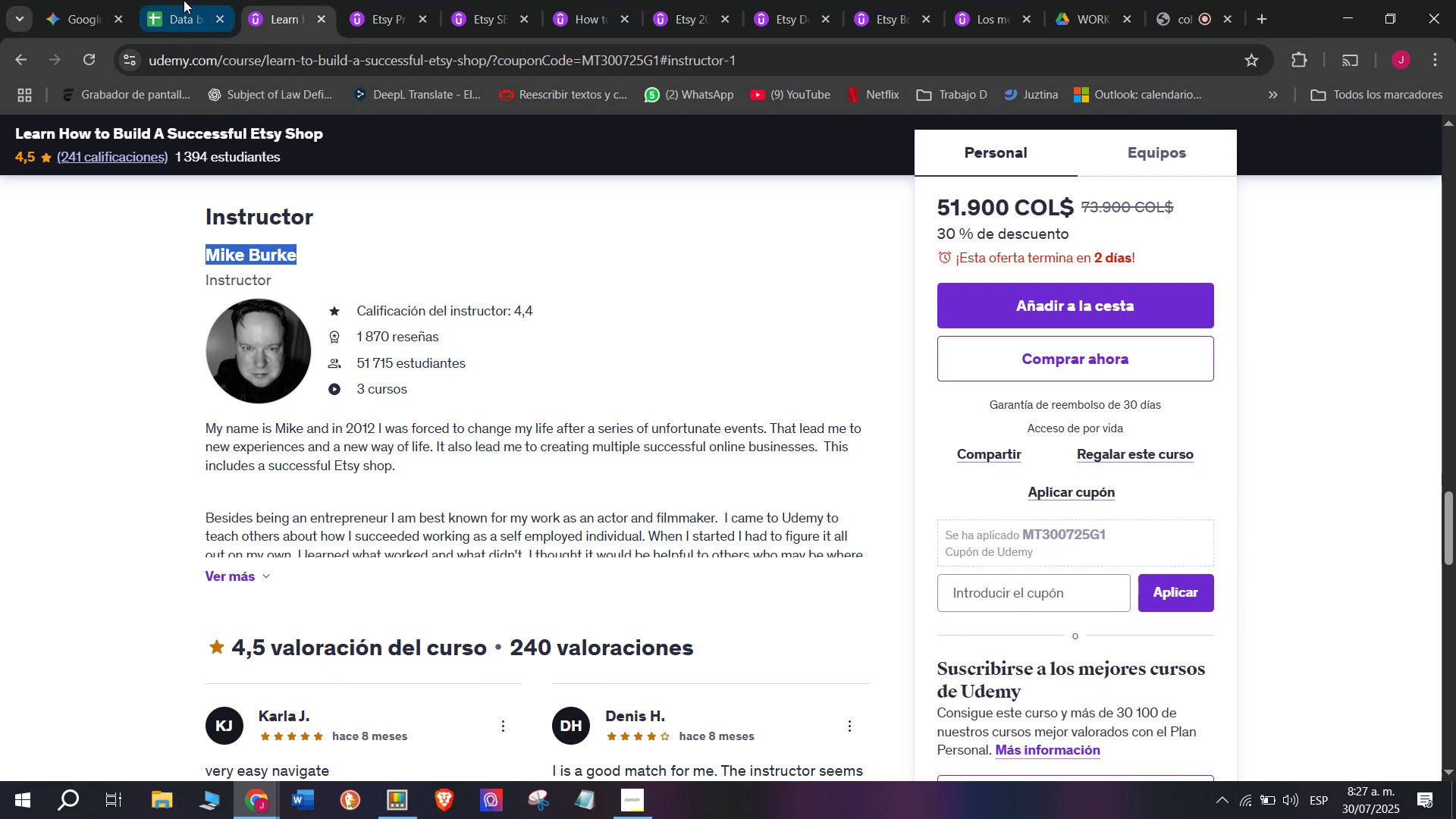 
left_click([184, 0])
 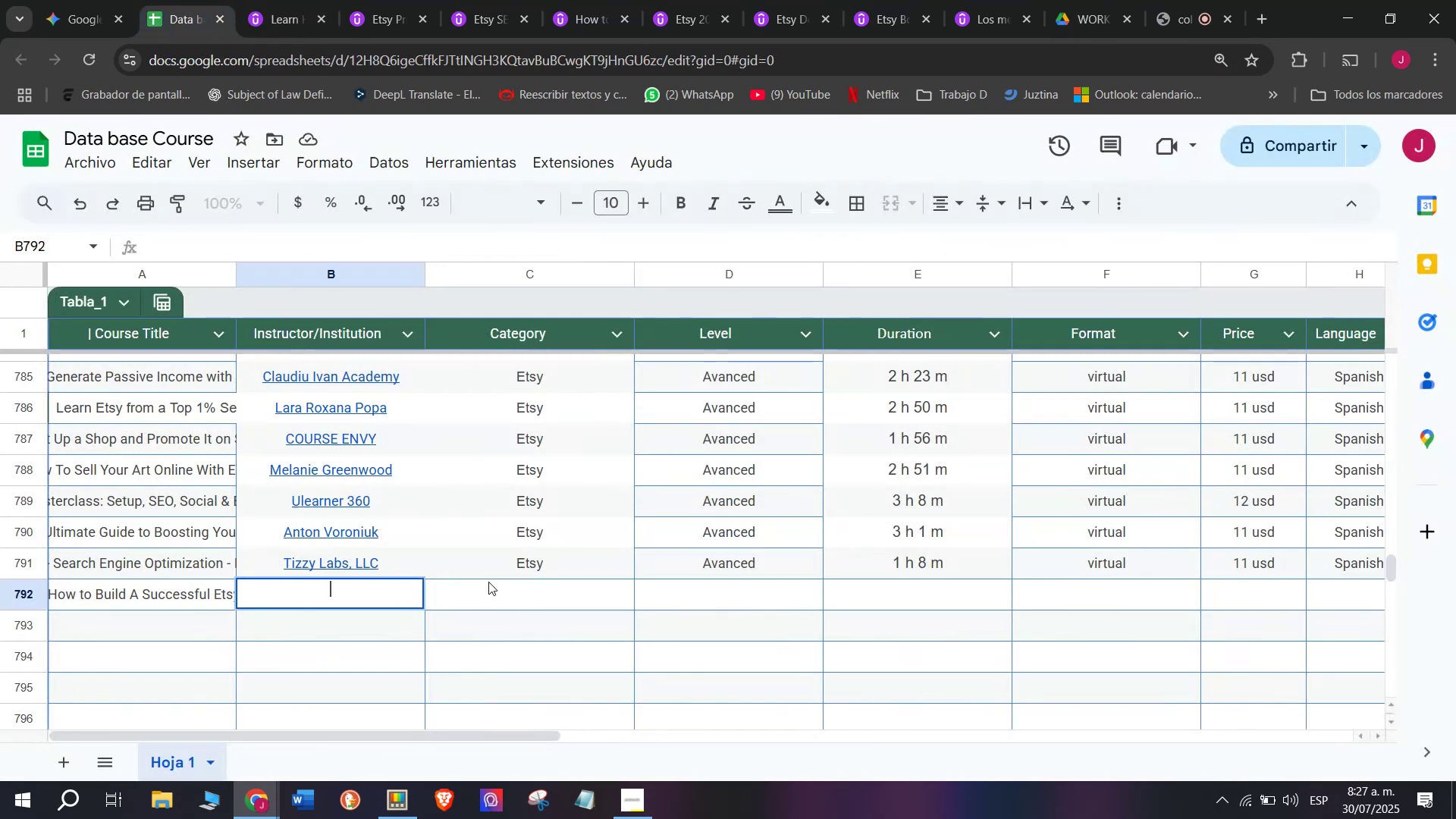 
left_click([488, 582])
 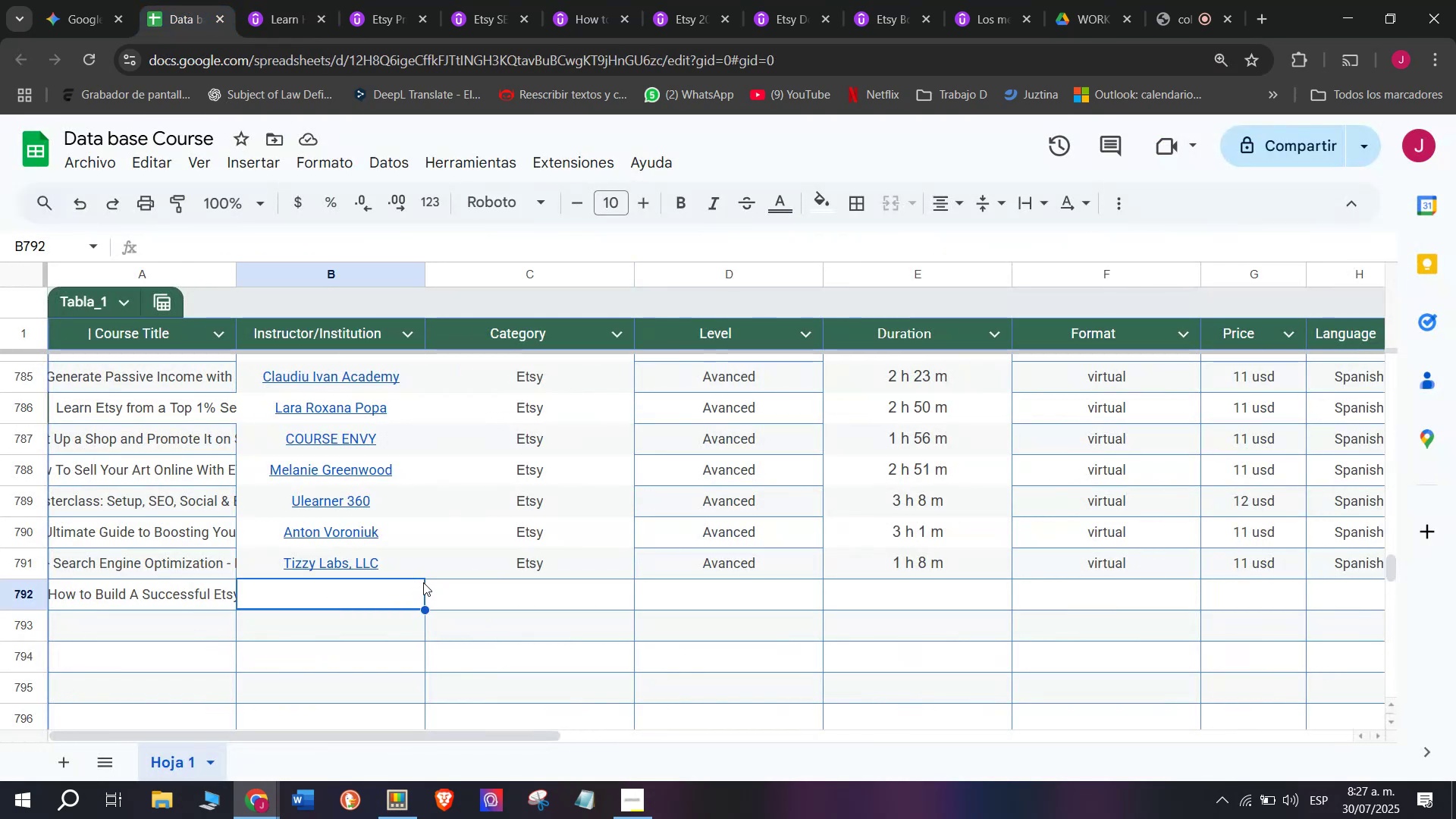 
key(Control+ControlLeft)
 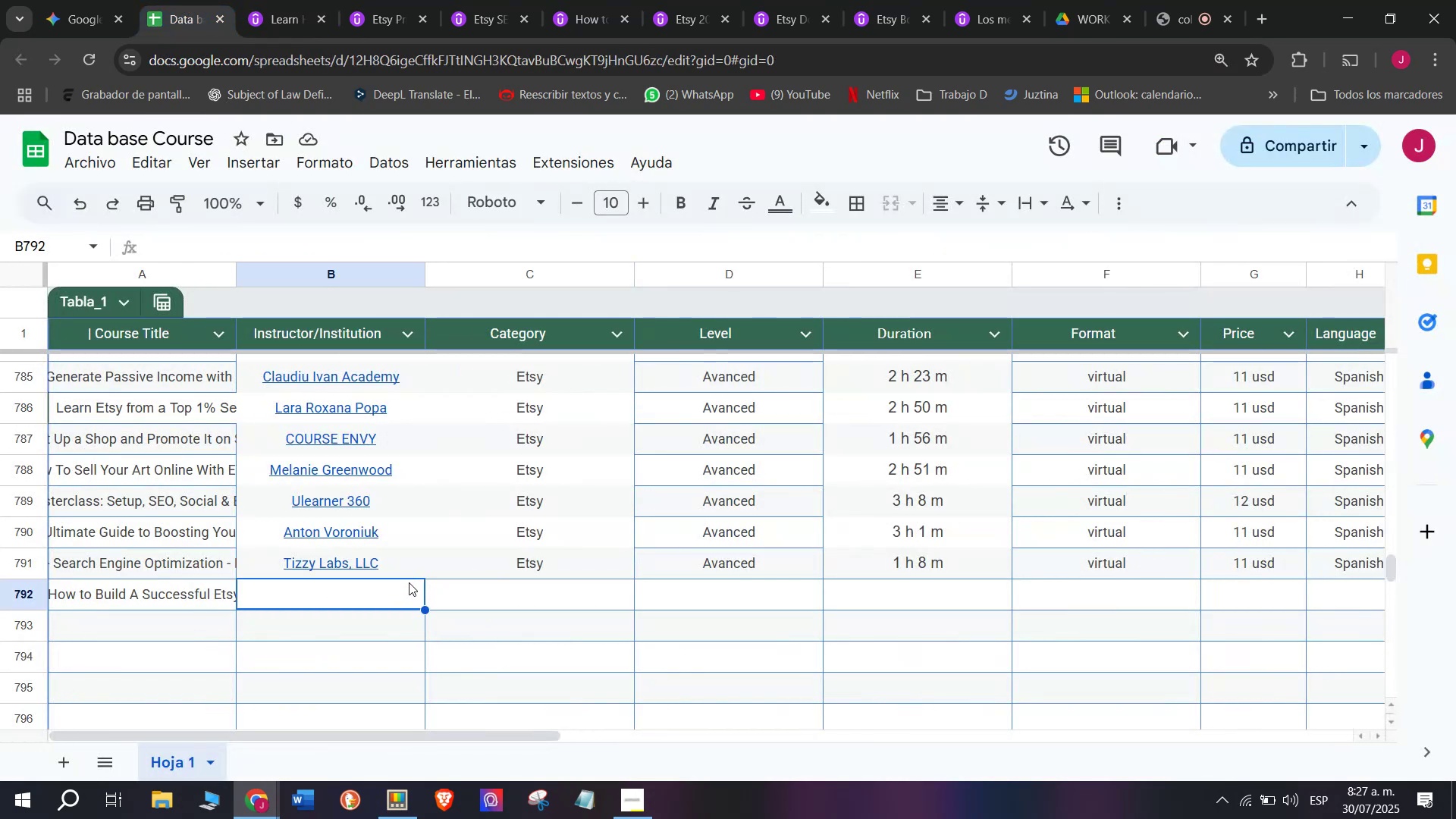 
key(Z)
 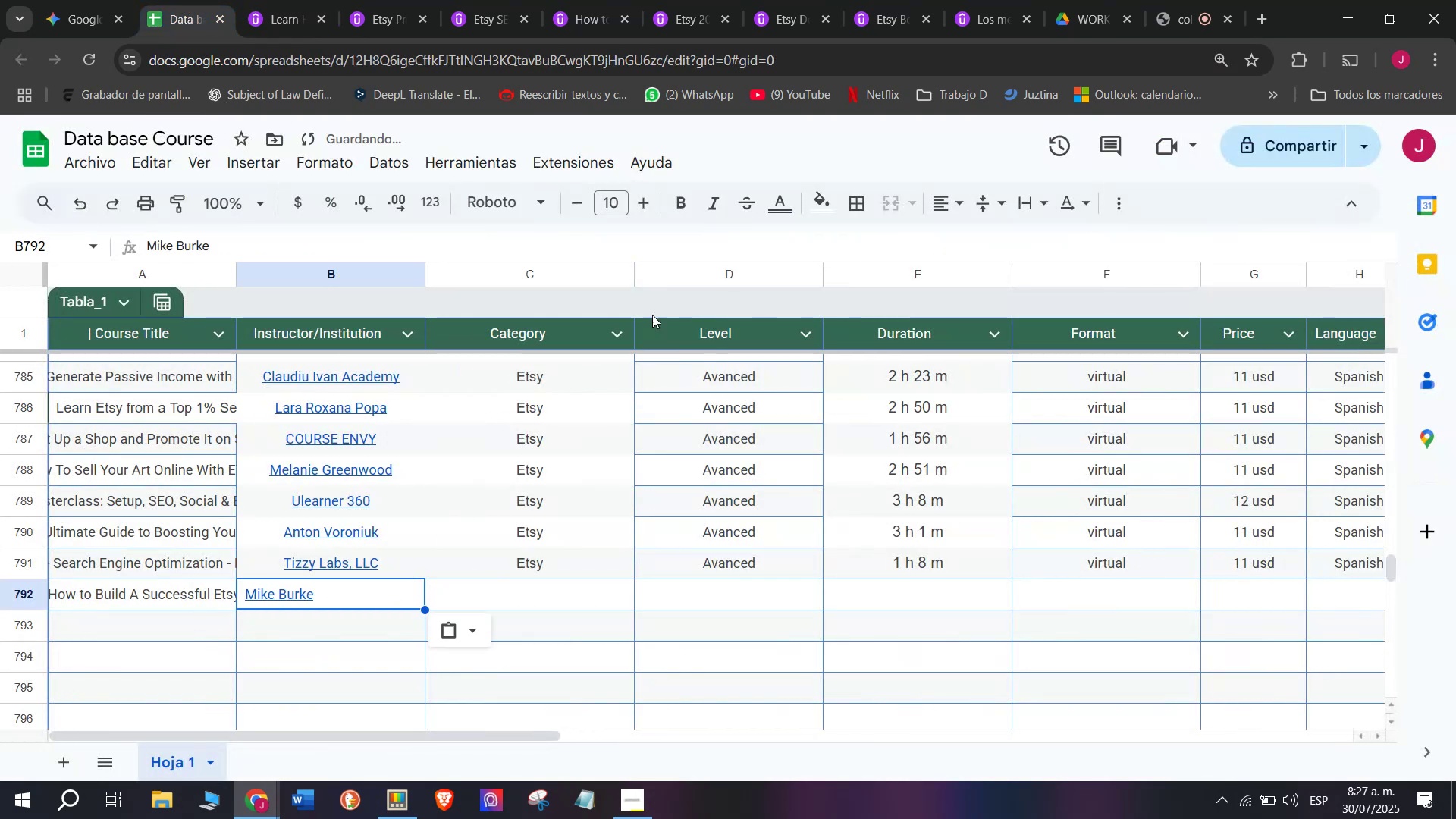 
key(Control+V)
 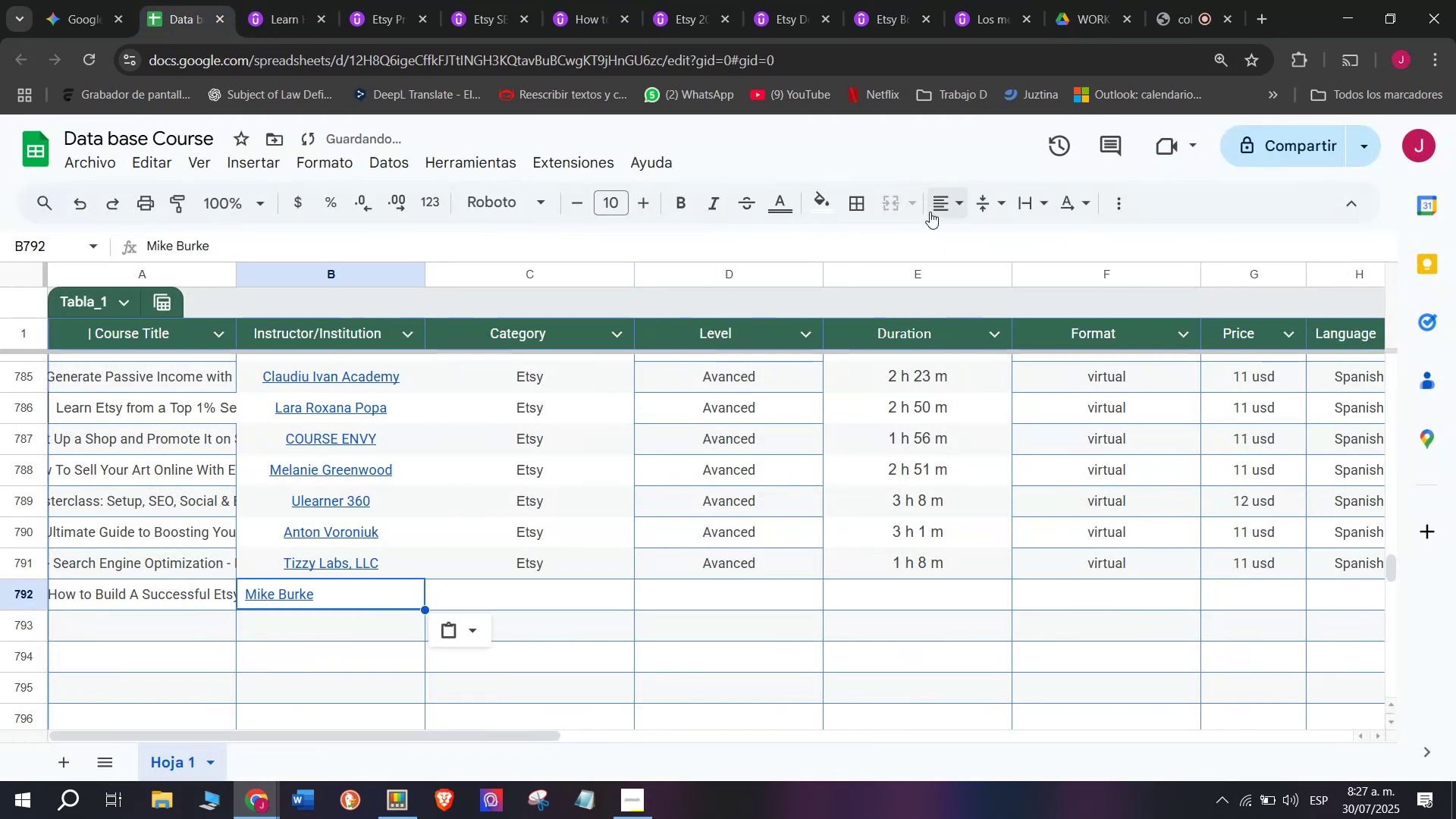 
double_click([963, 238])
 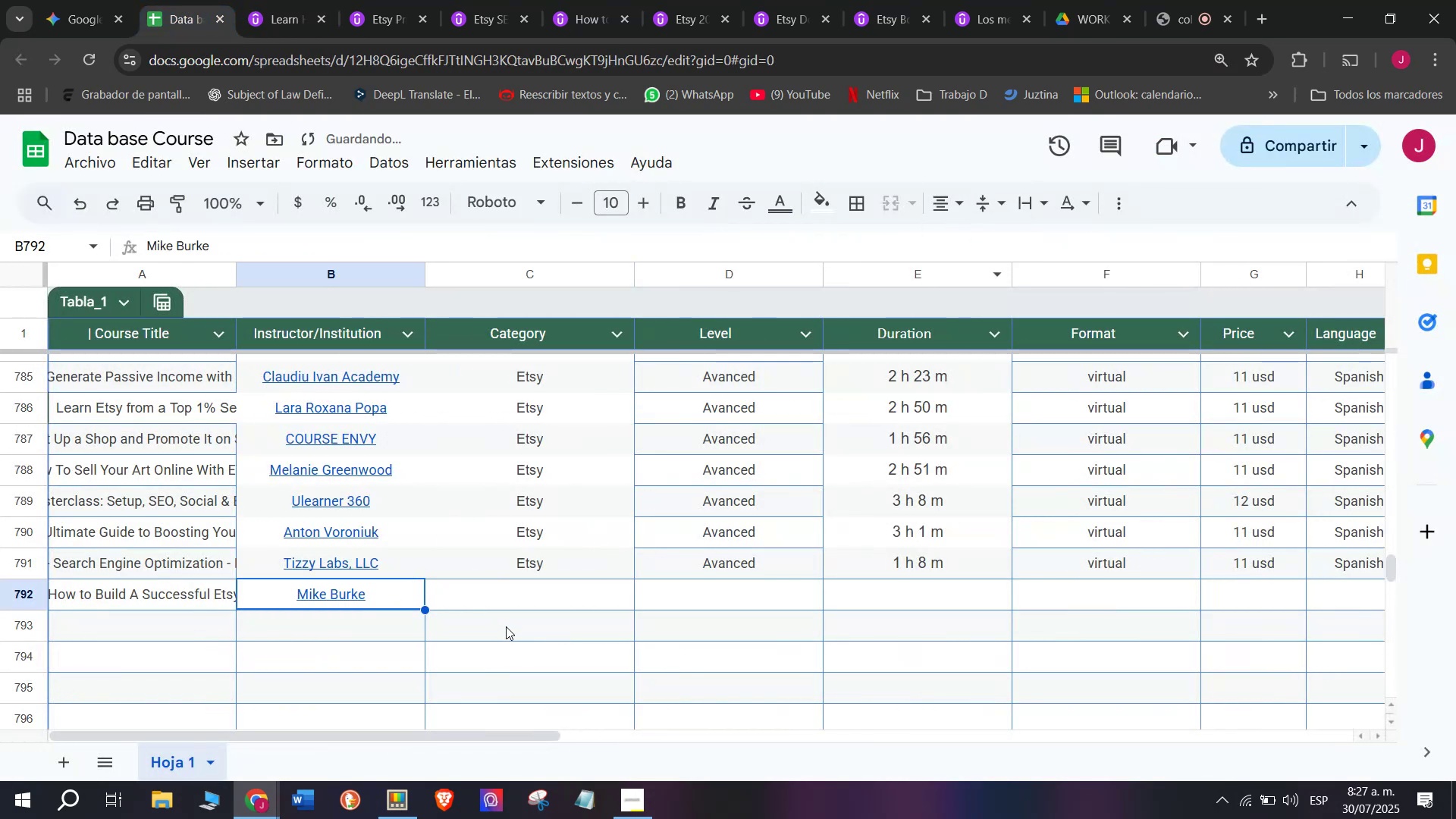 
left_click([526, 556])
 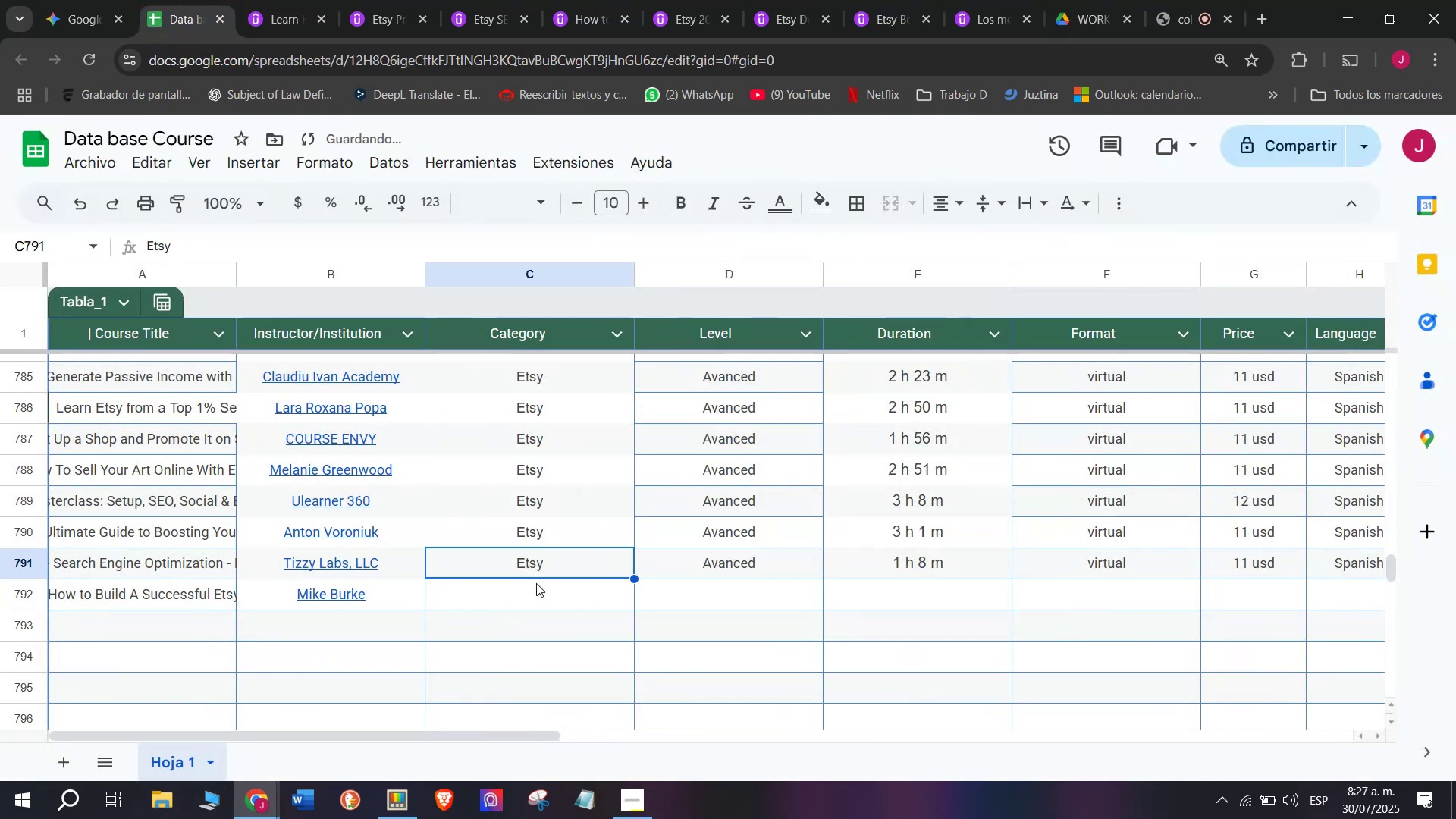 
key(Break)
 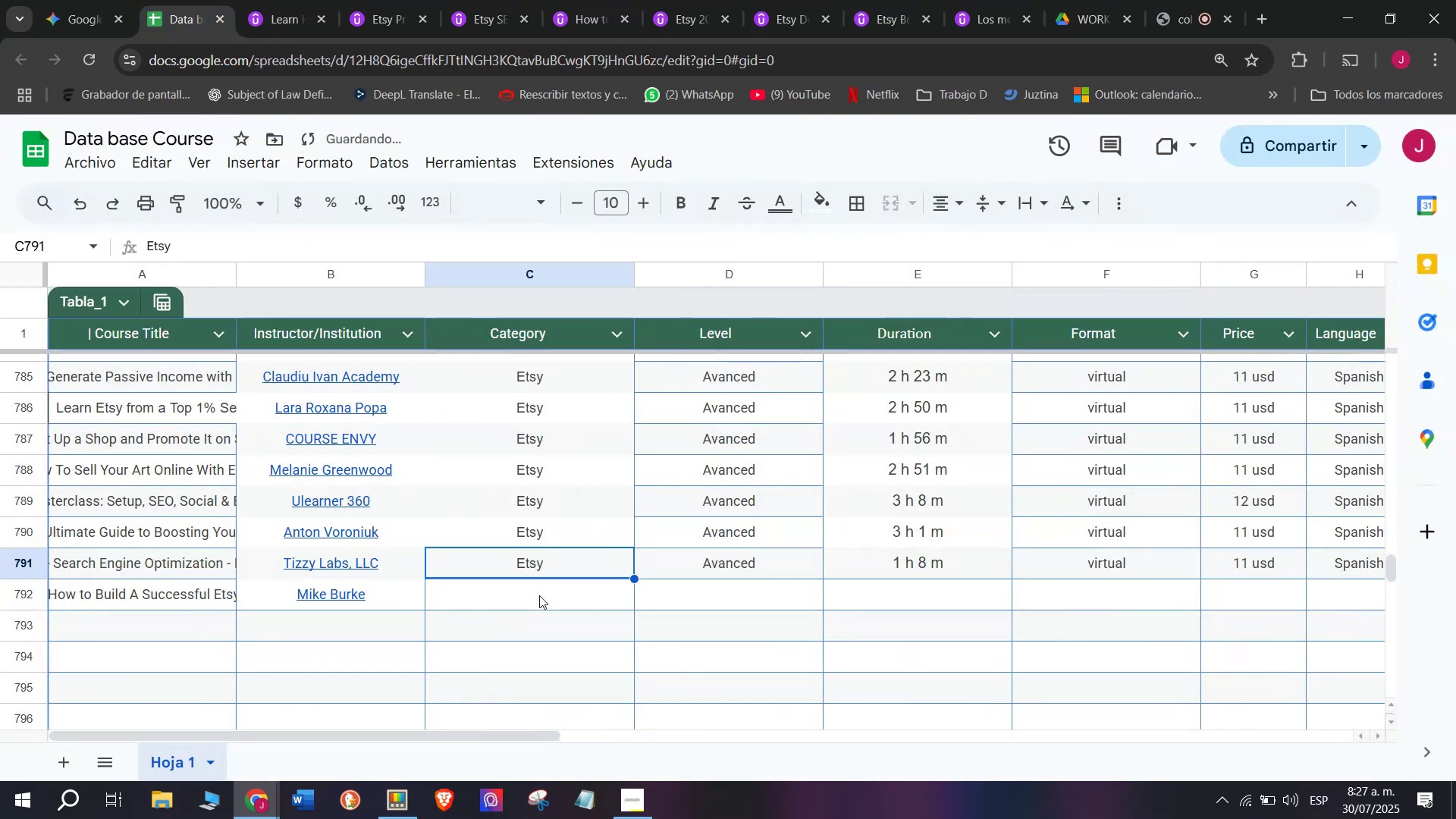 
key(Control+ControlLeft)
 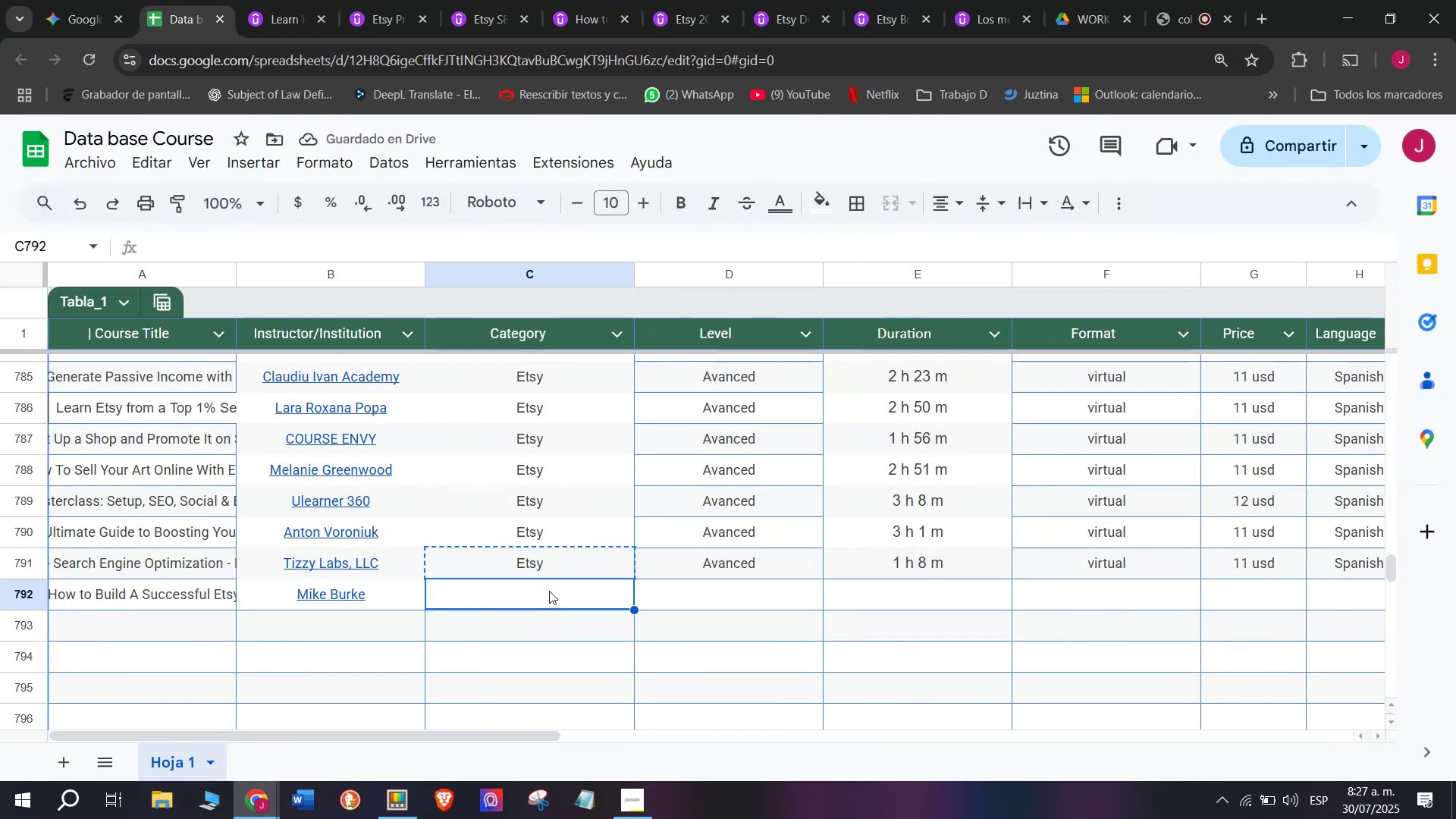 
key(Control+C)
 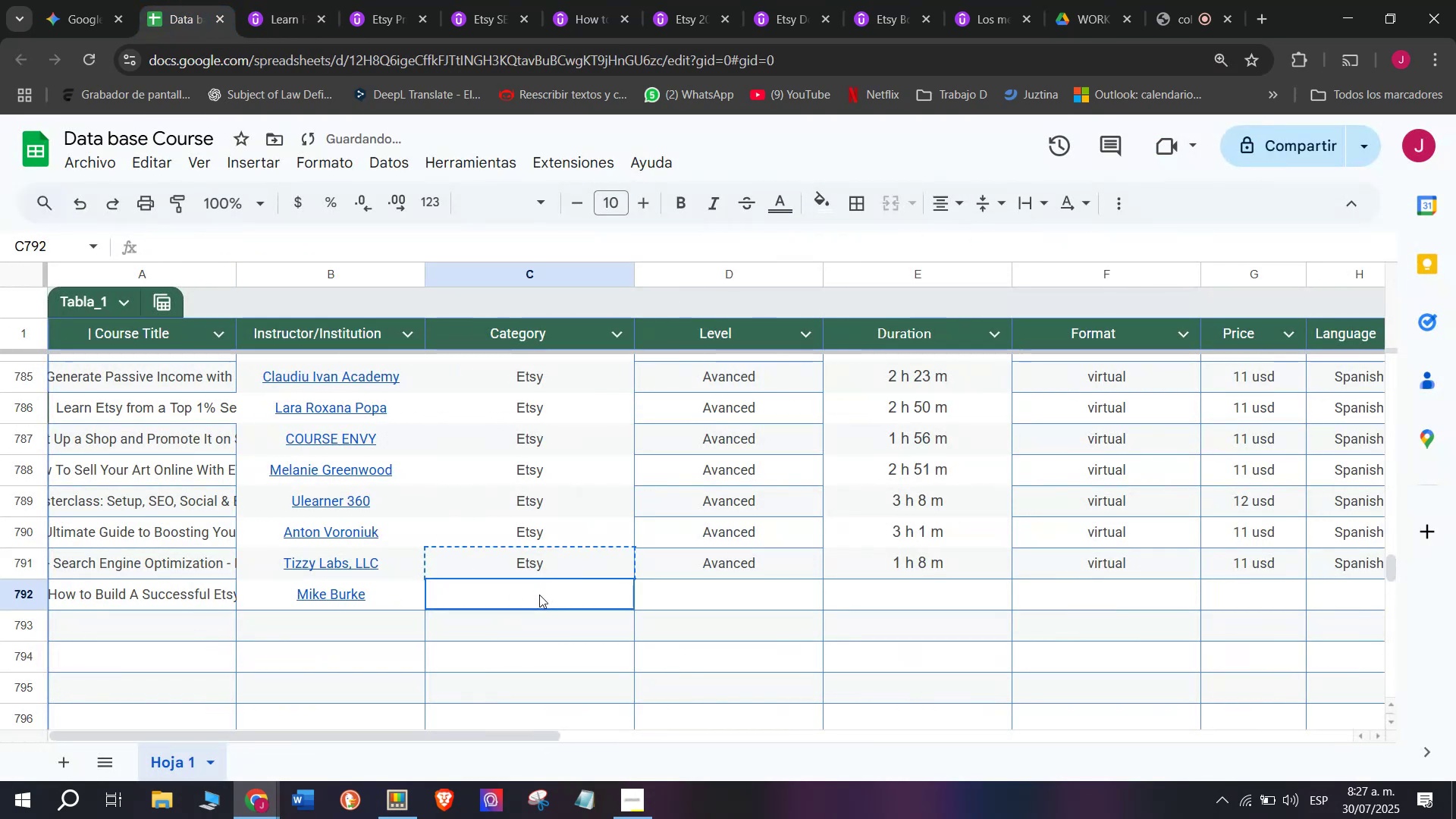 
key(Control+ControlLeft)
 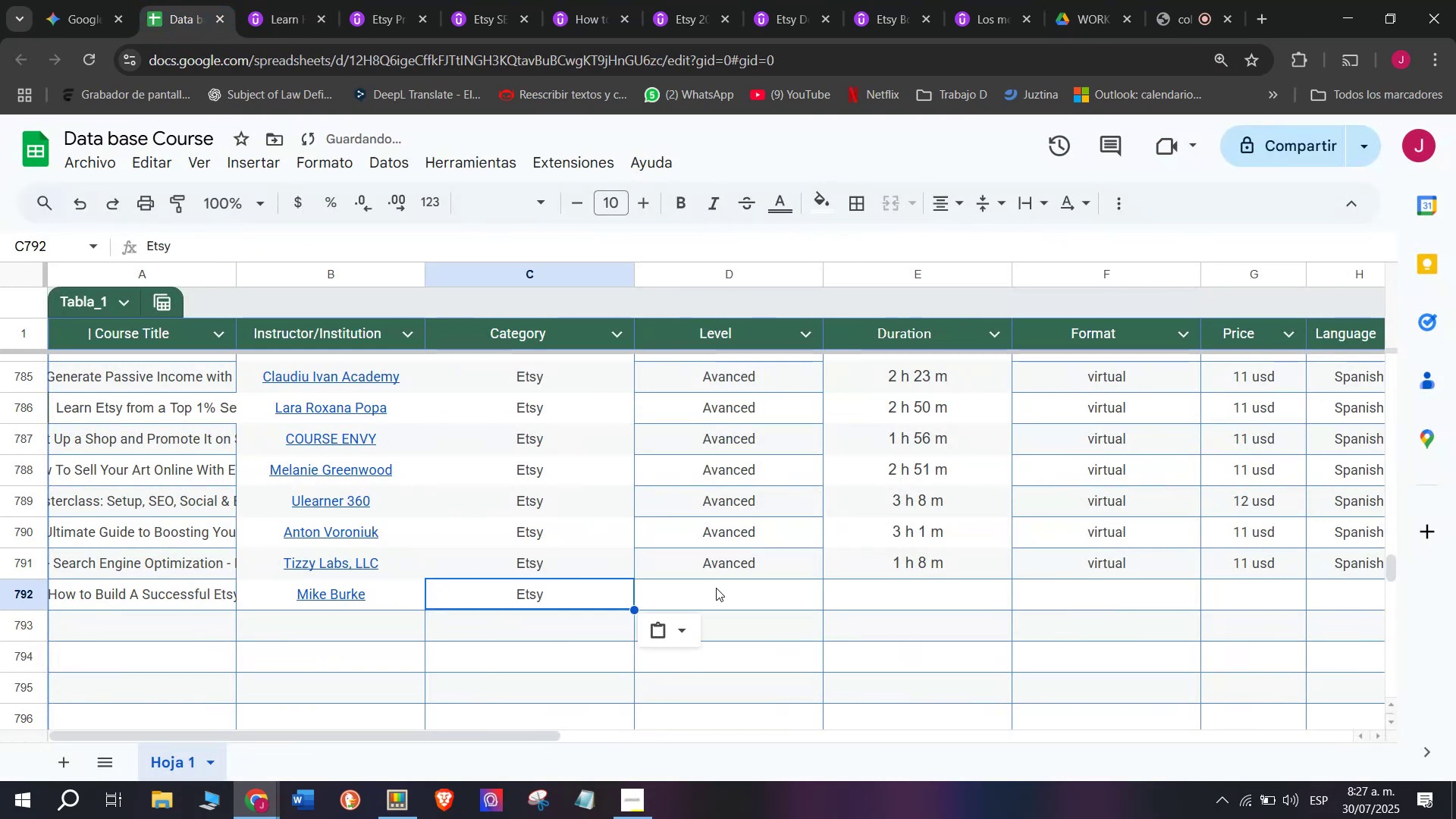 
key(Z)
 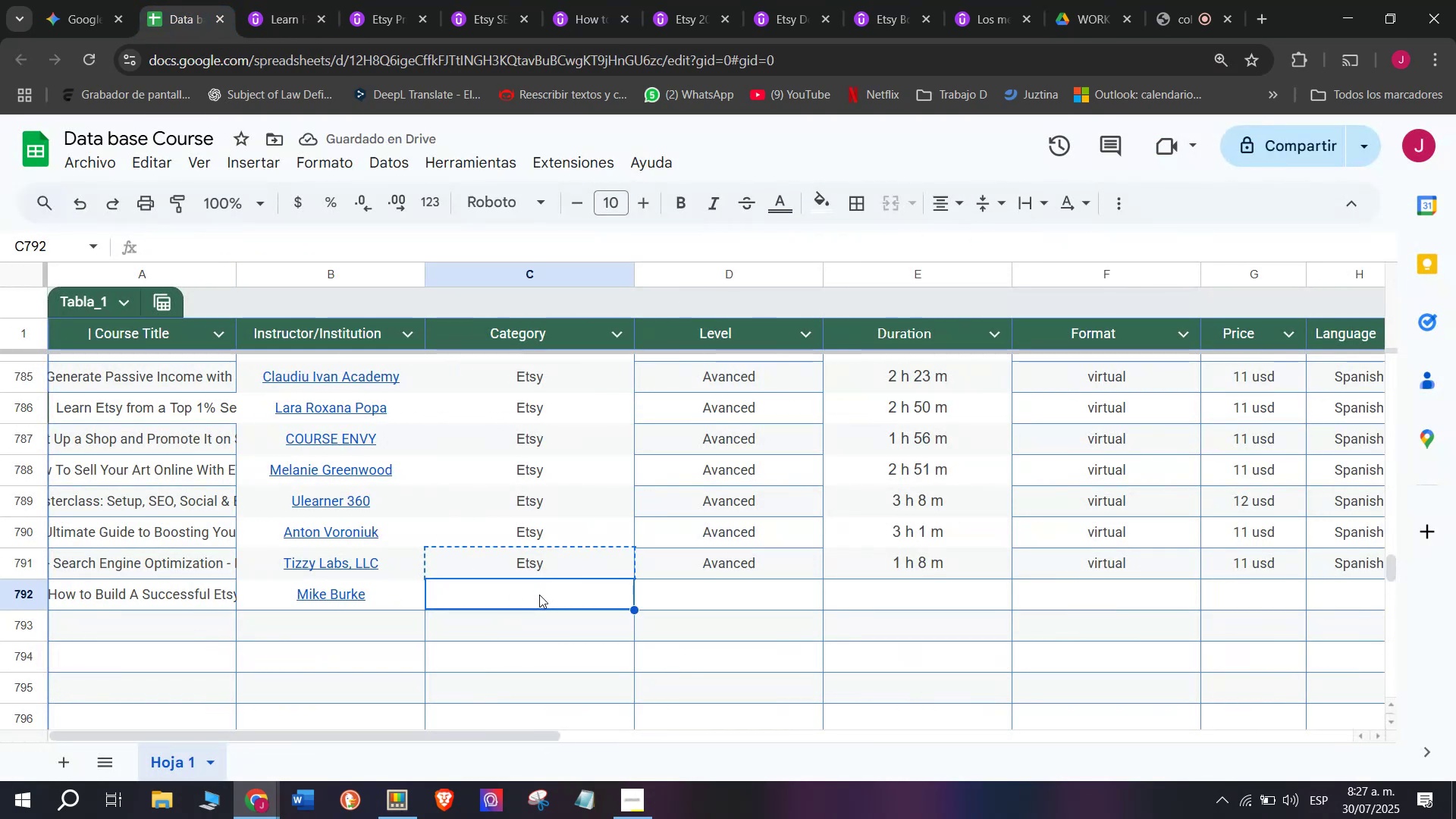 
key(Control+V)
 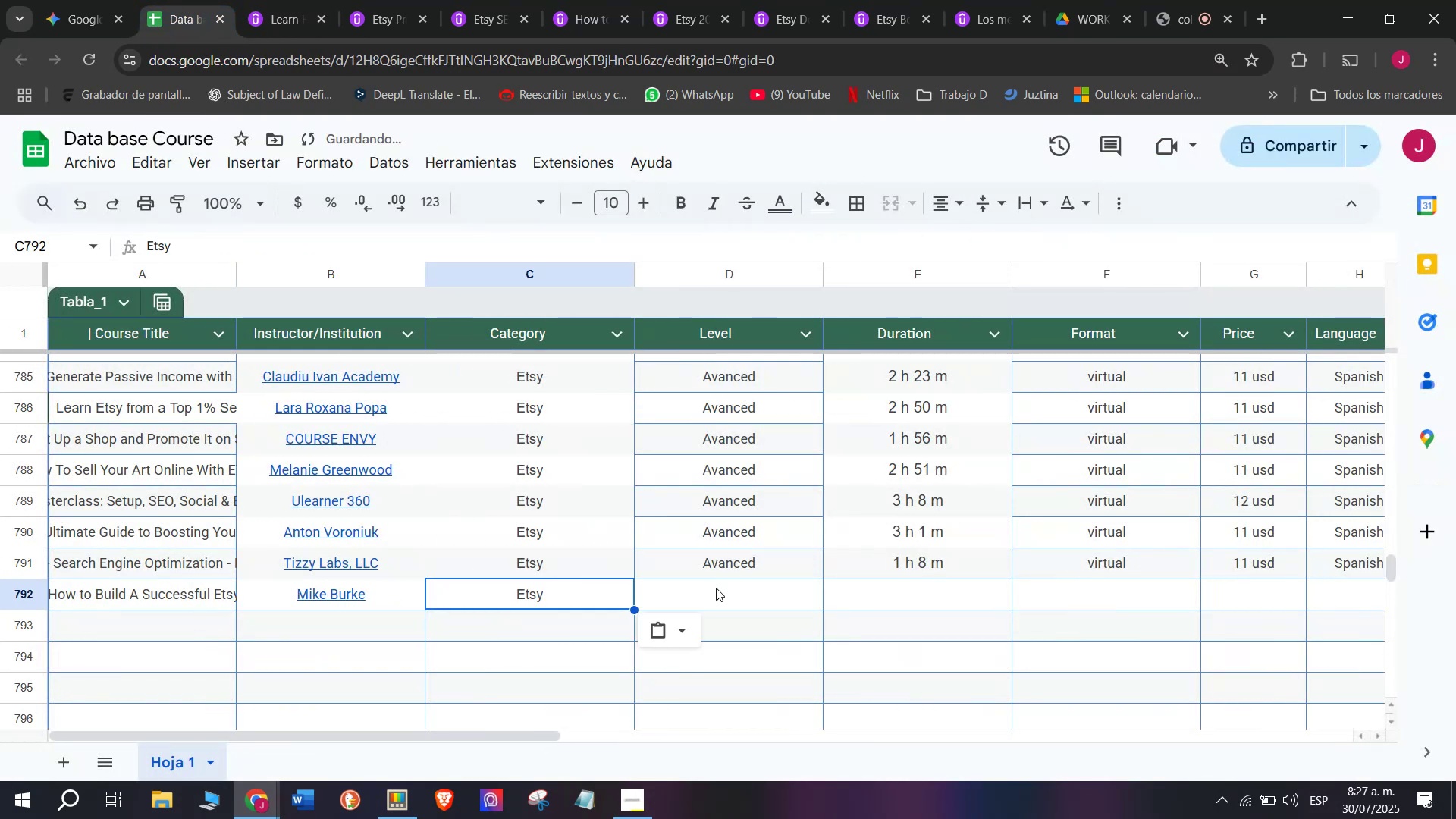 
left_click([716, 588])
 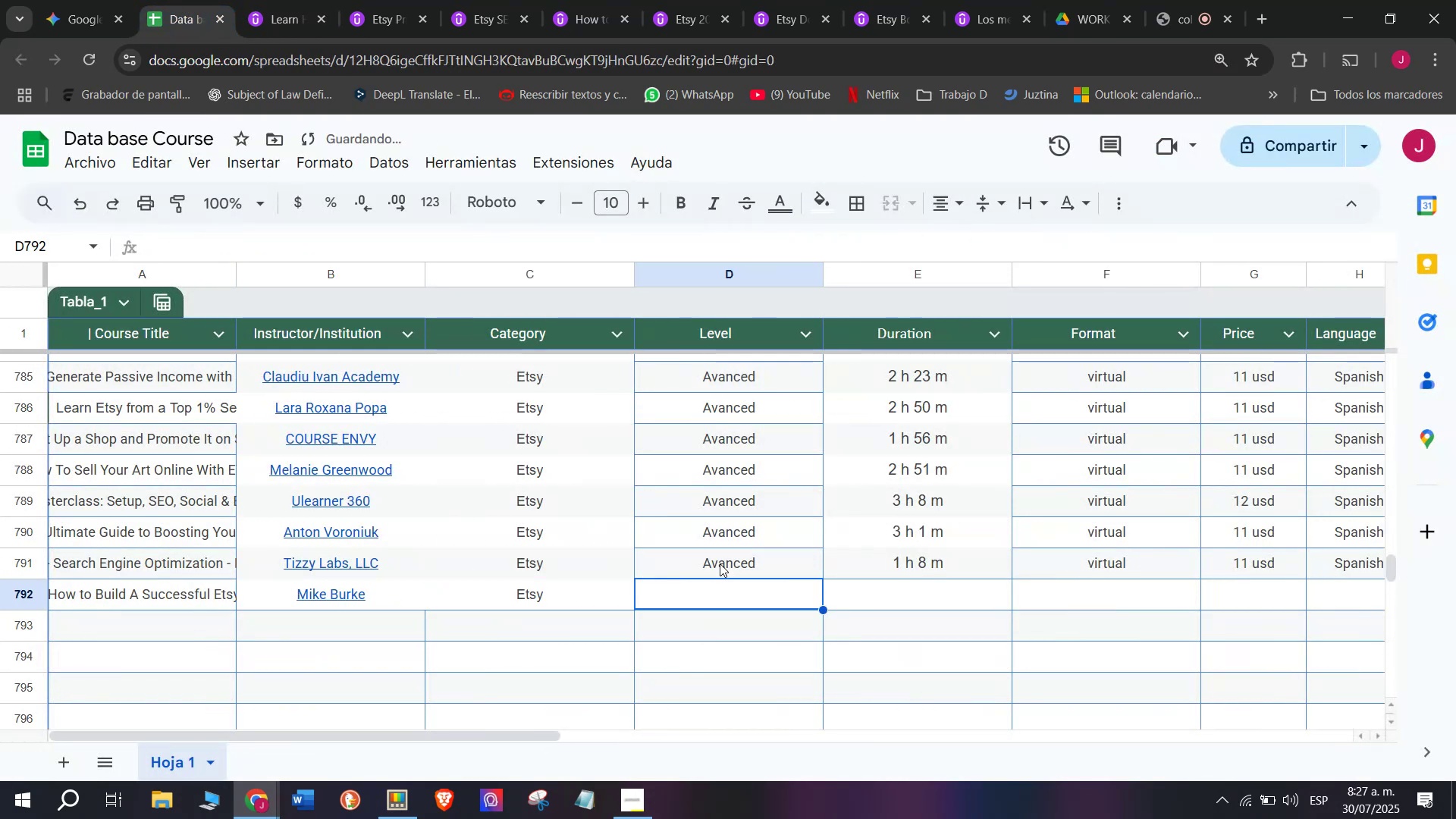 
left_click([720, 563])
 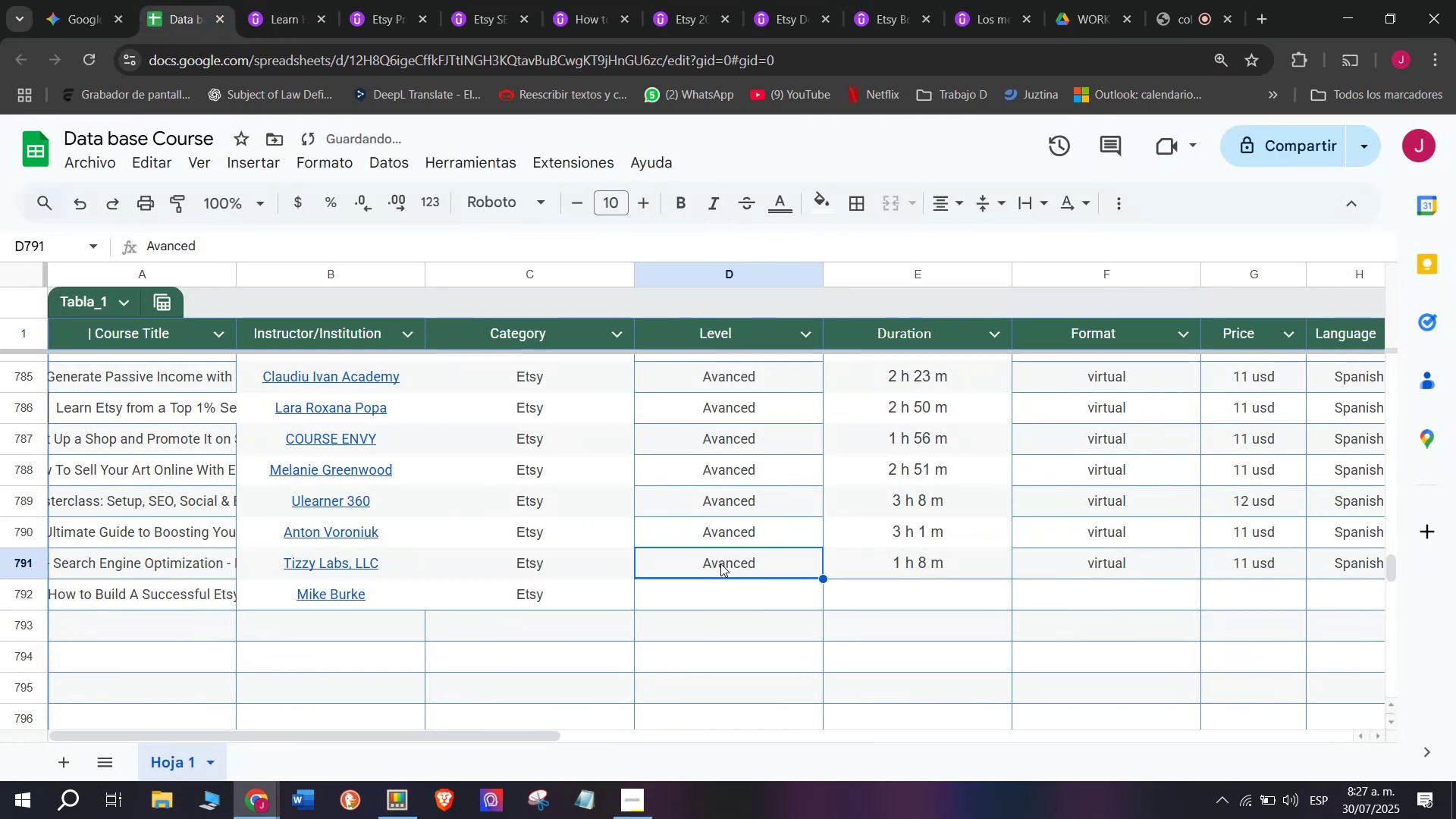 
key(Break)
 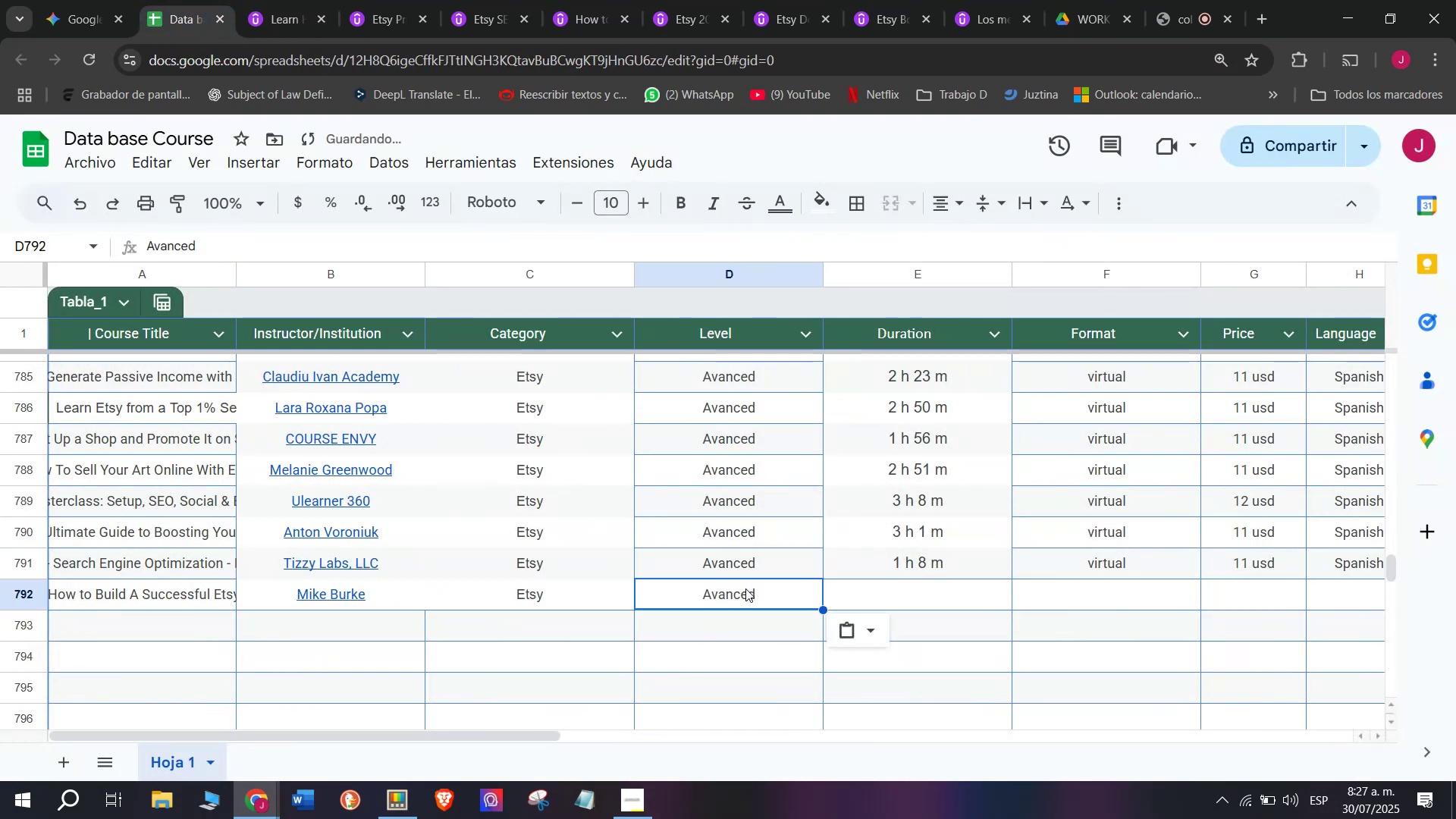 
key(Control+ControlLeft)
 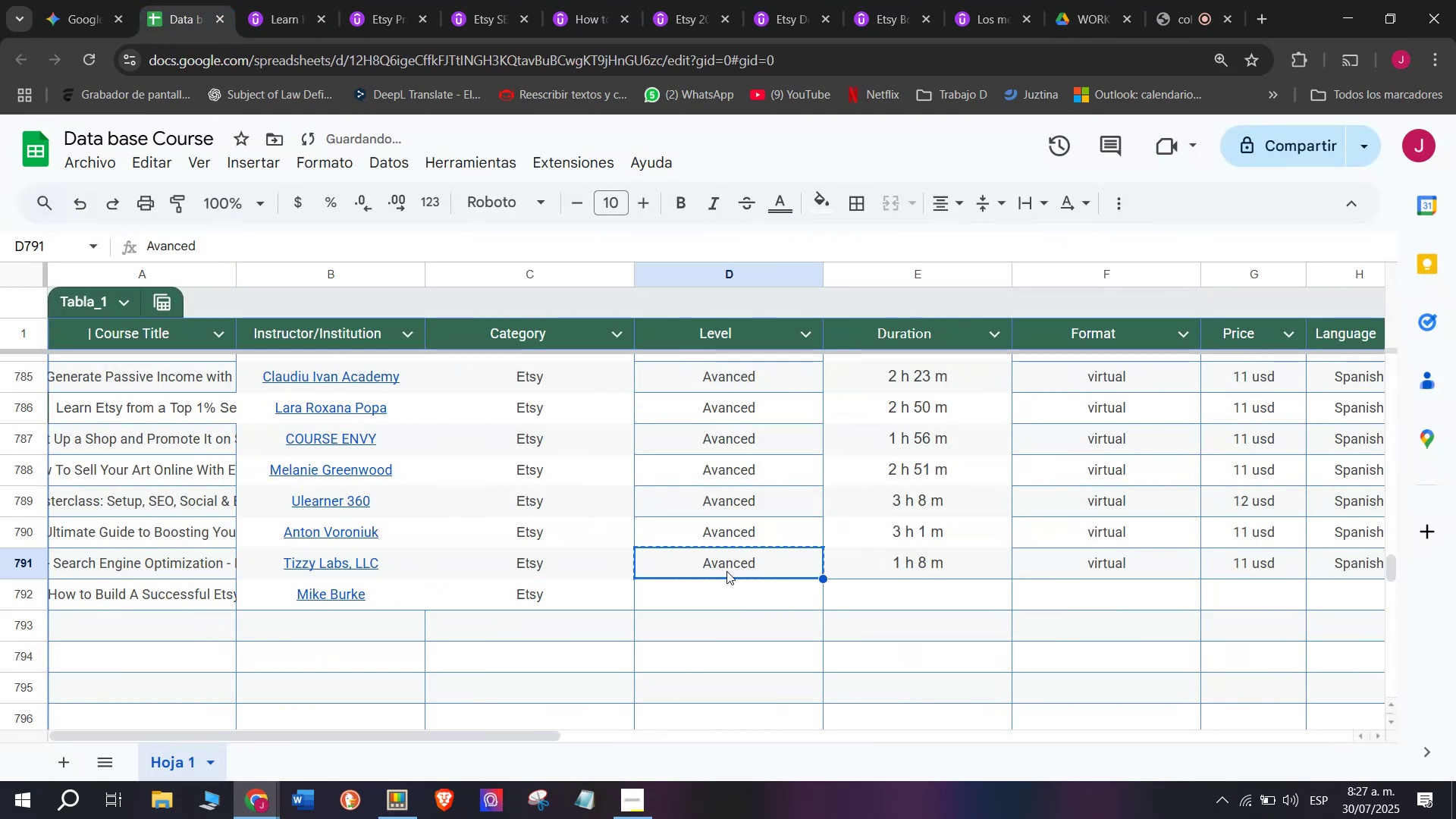 
key(Control+C)
 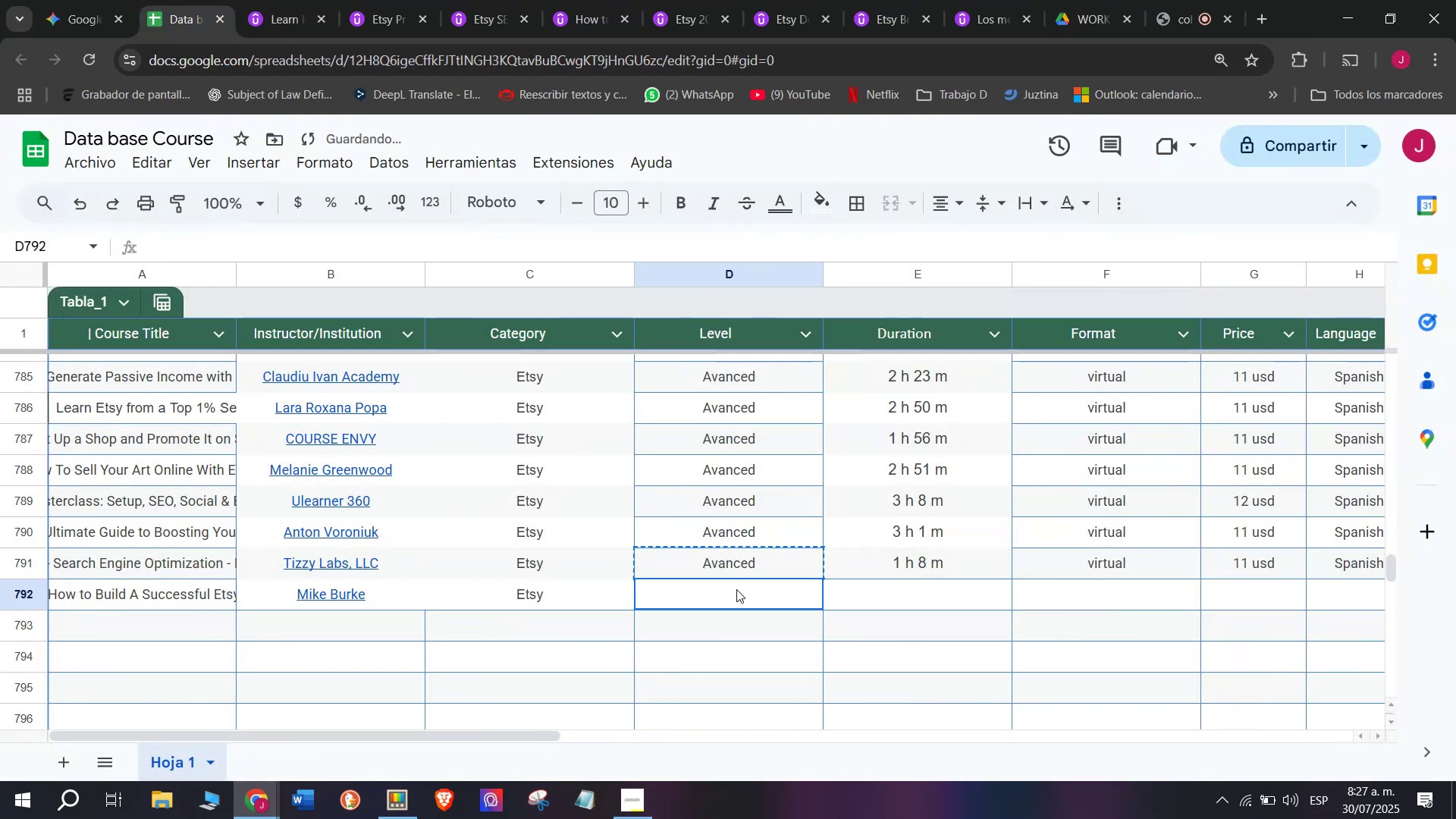 
double_click([736, 589])
 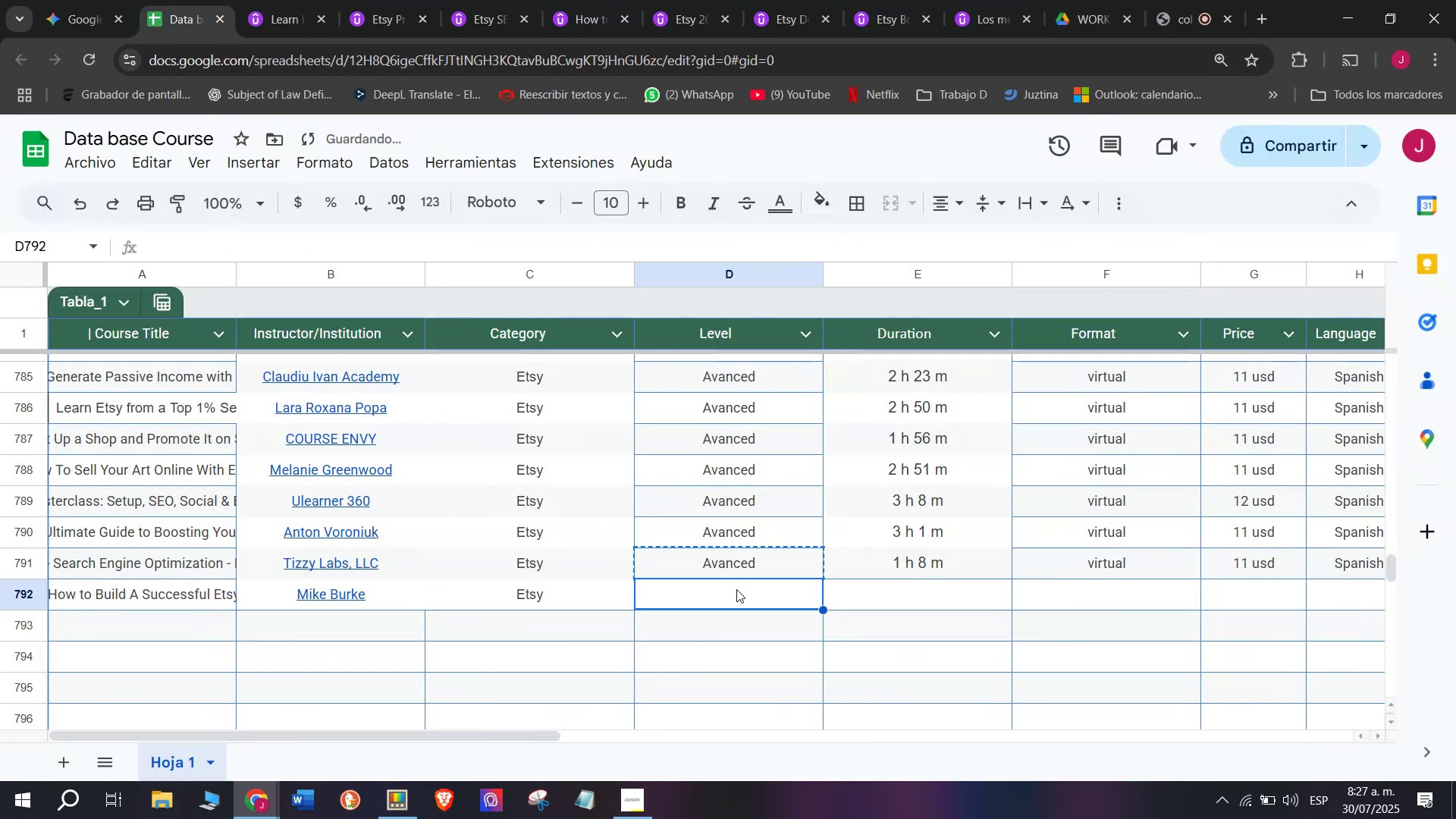 
key(Z)
 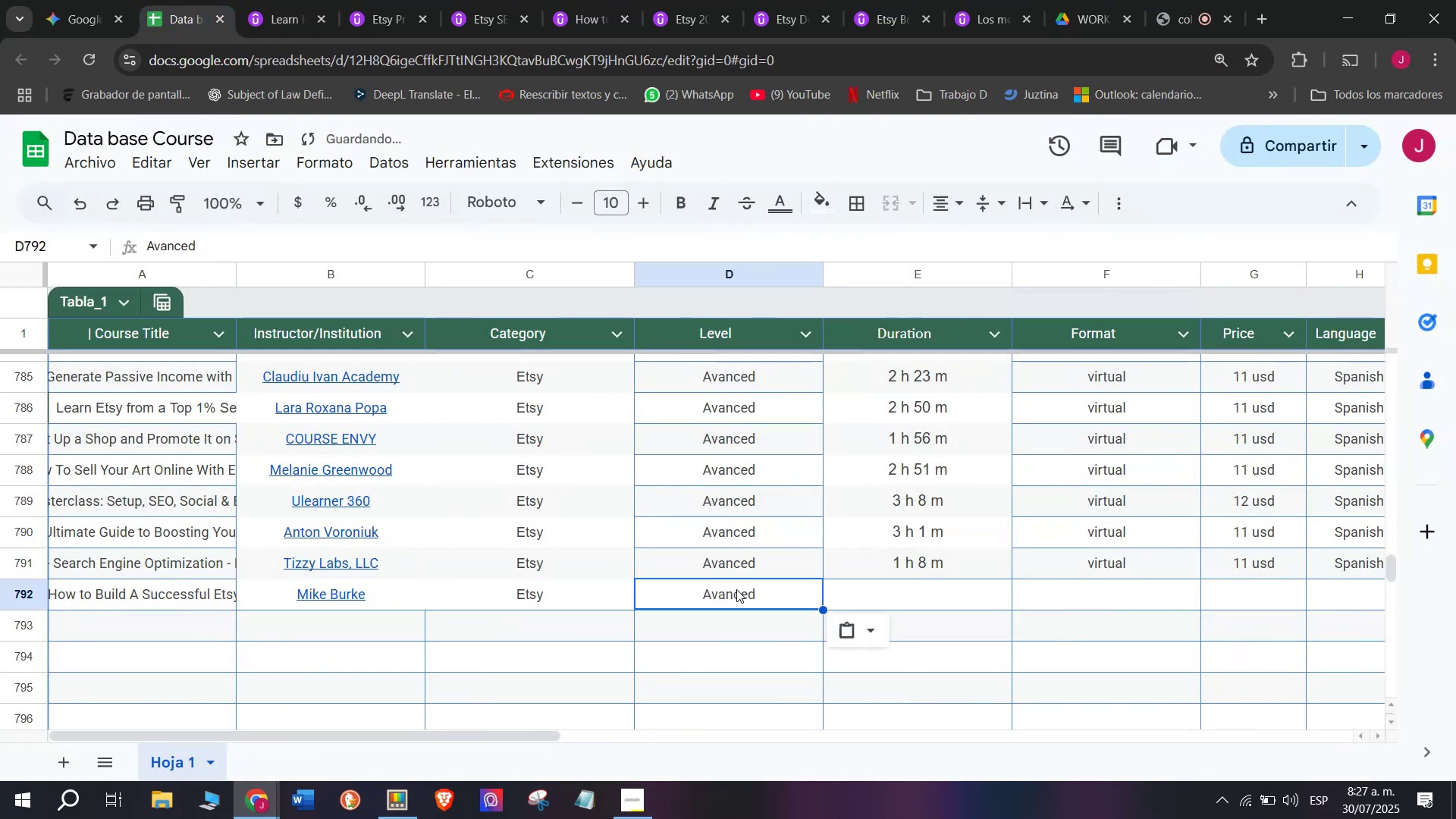 
key(Control+ControlLeft)
 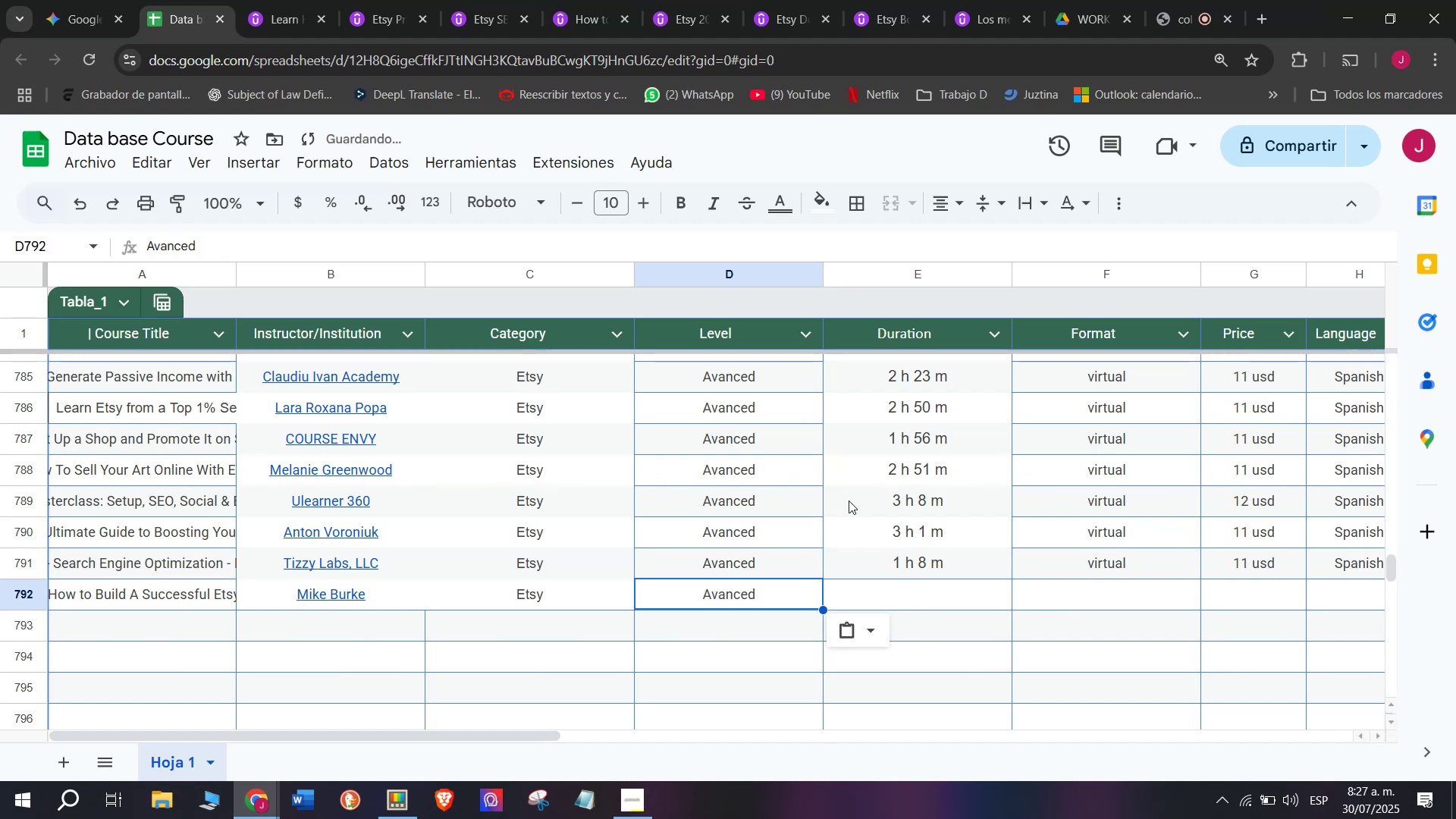 
key(Control+V)
 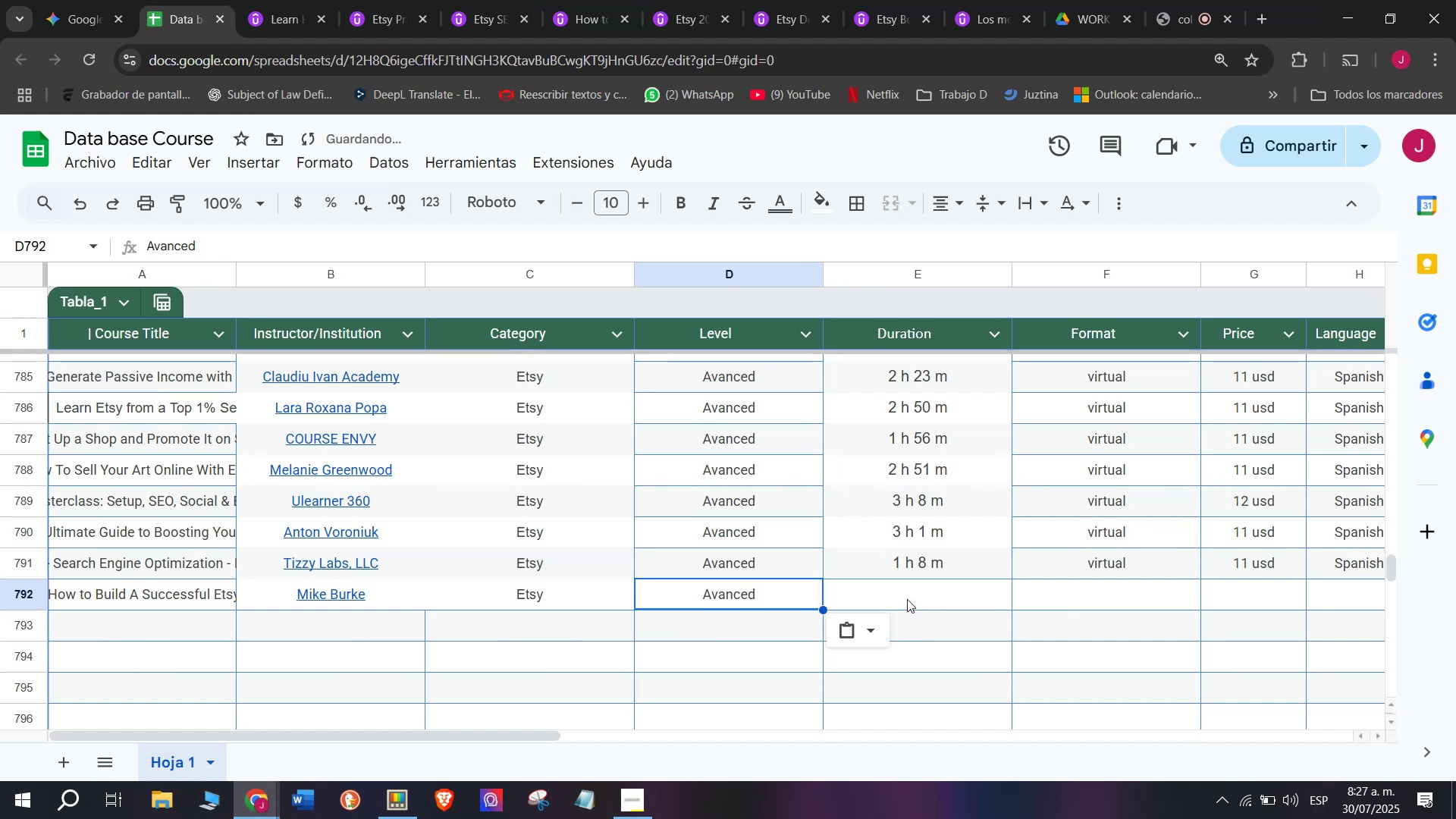 
left_click([907, 598])
 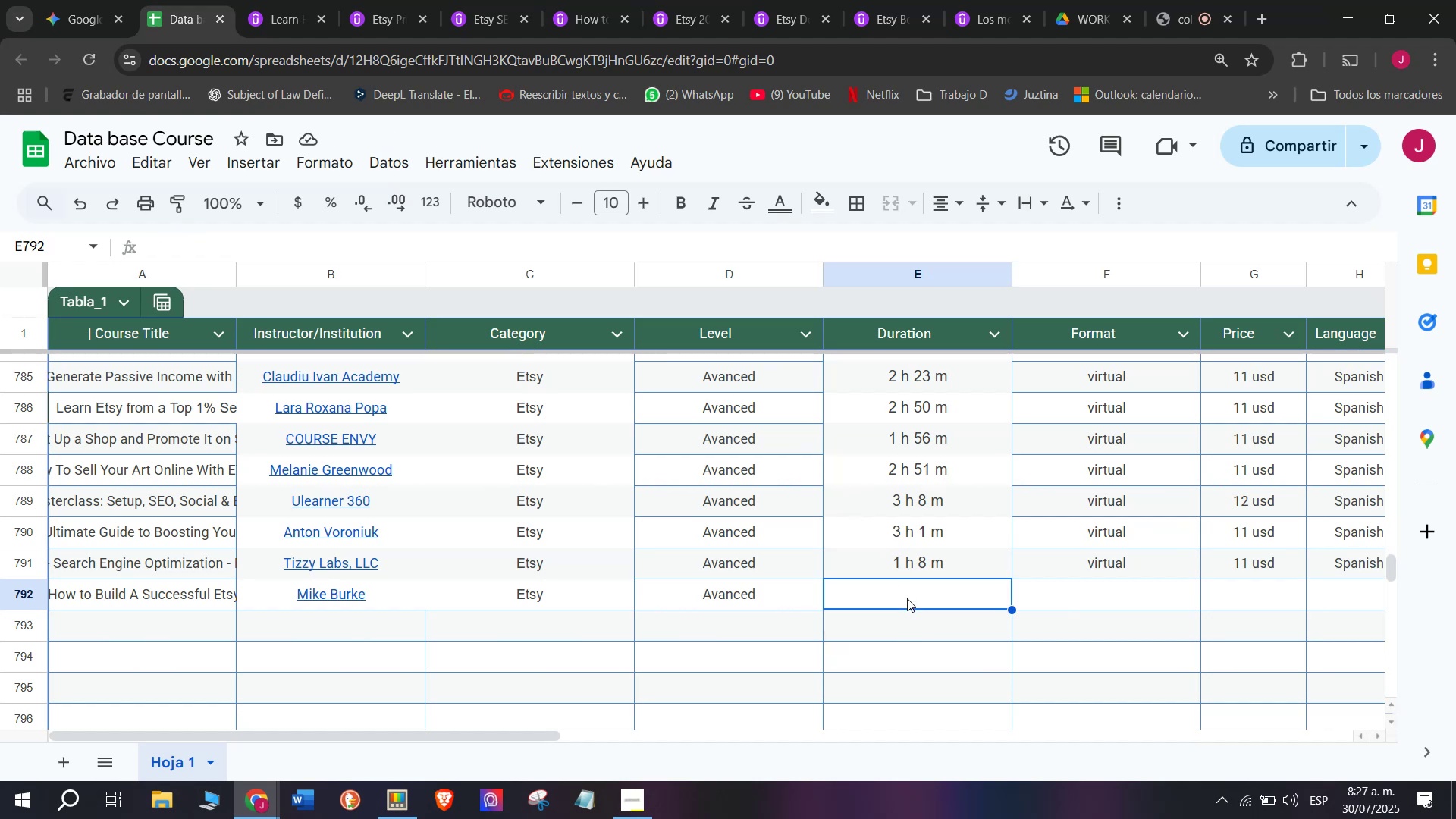 
wait(5.68)
 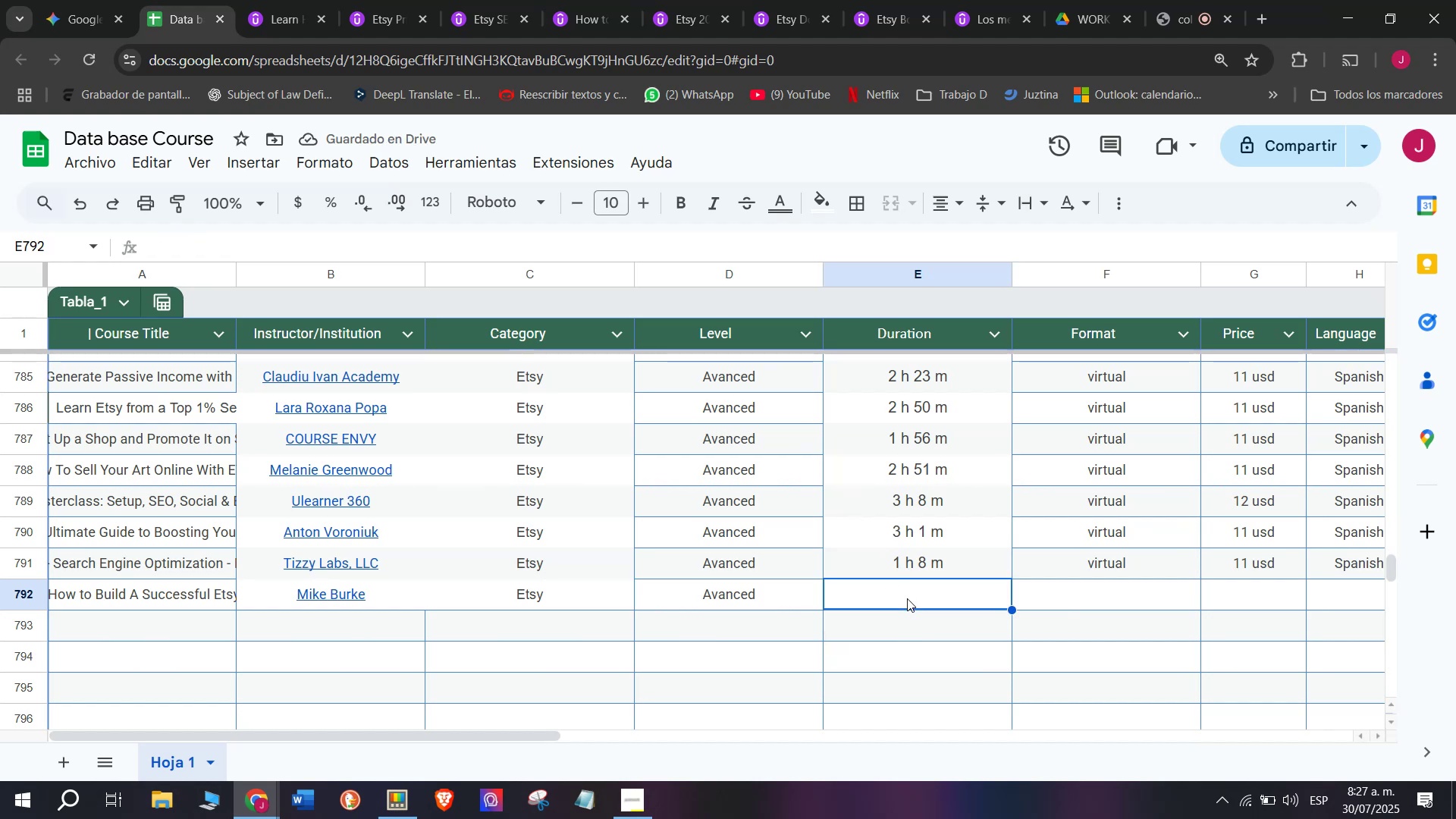 
left_click([275, 0])
 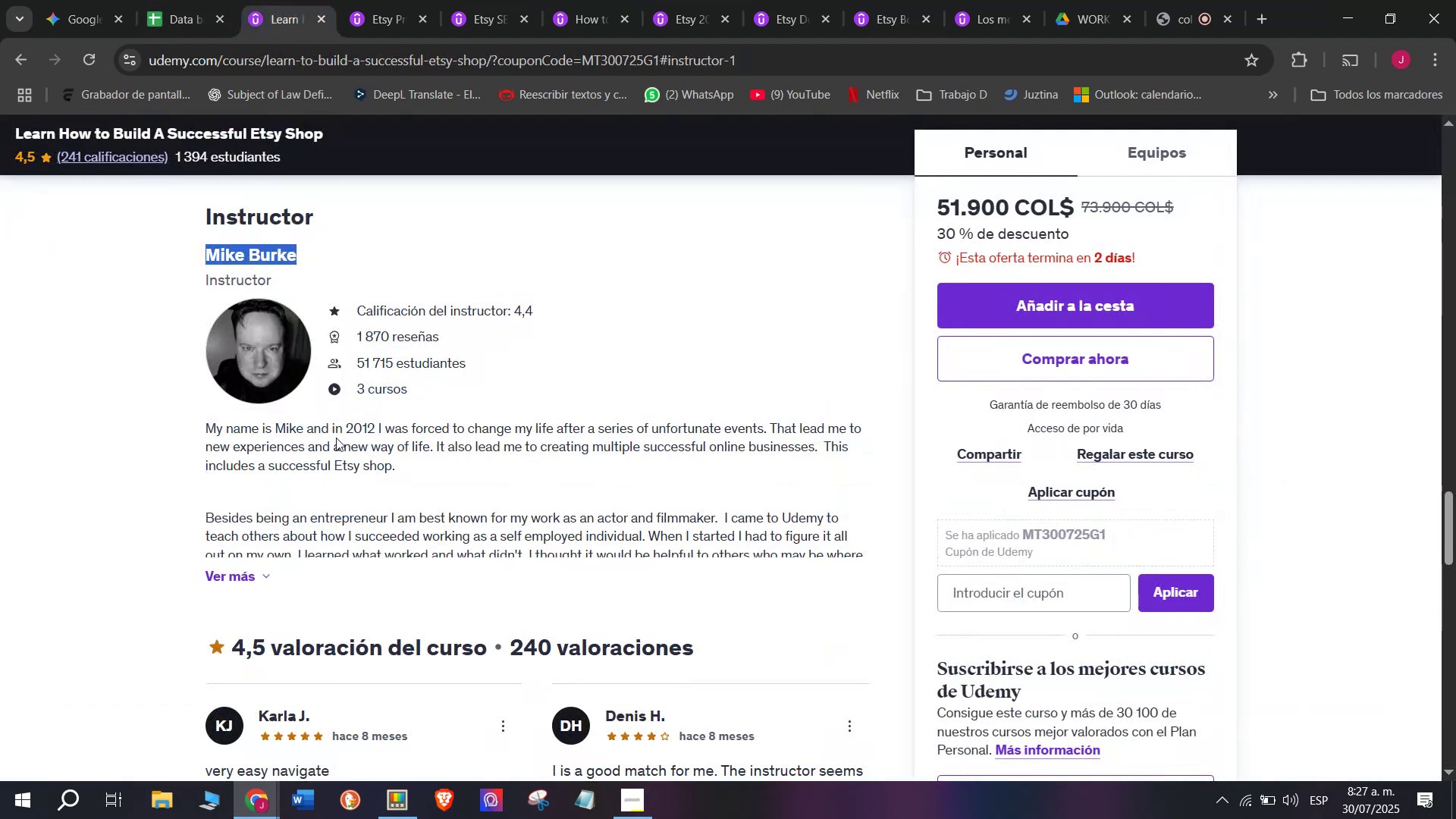 
scroll: coordinate [336, 440], scroll_direction: up, amount: 10.0
 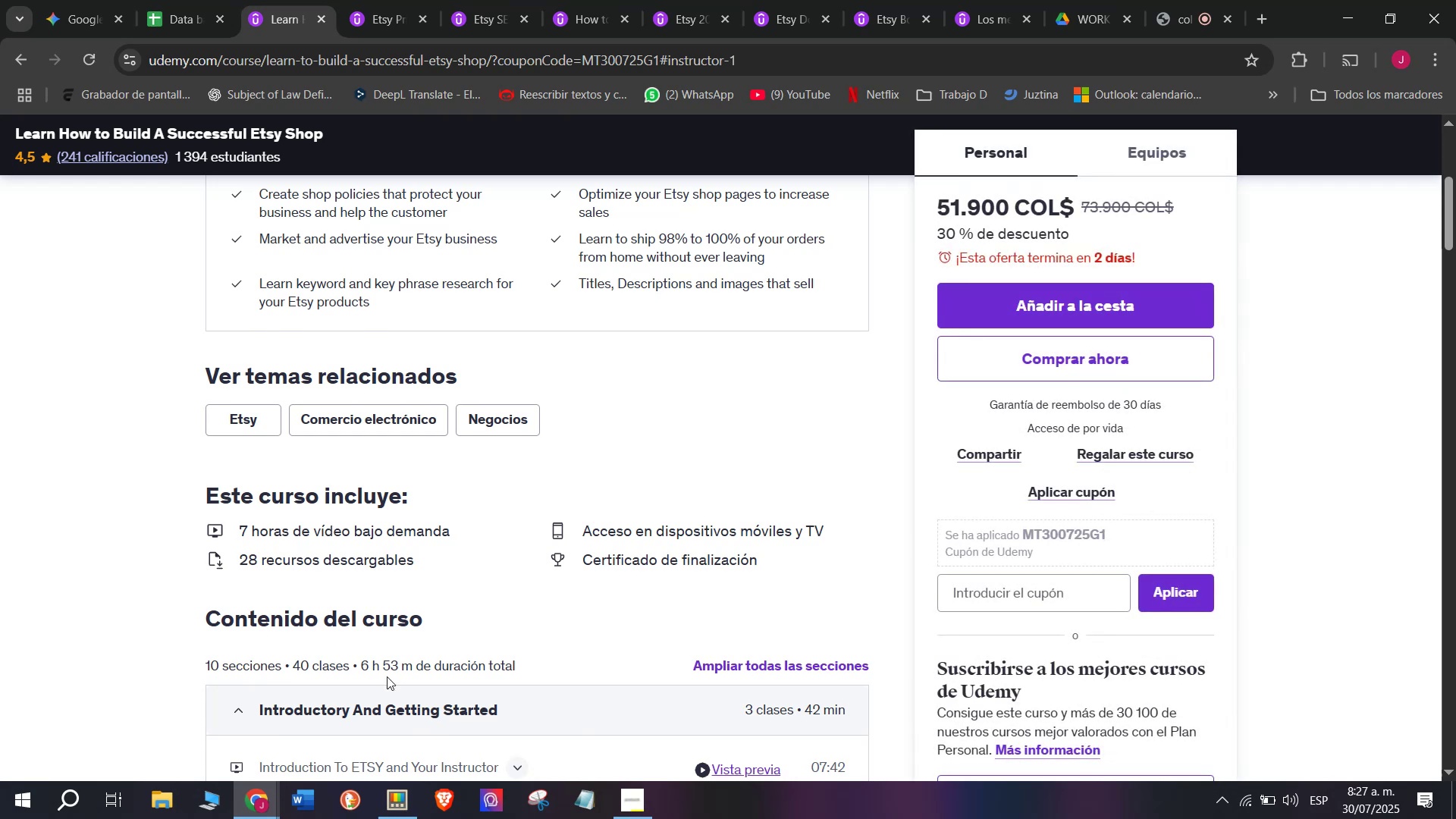 
left_click_drag(start_coordinate=[406, 667], to_coordinate=[380, 664])
 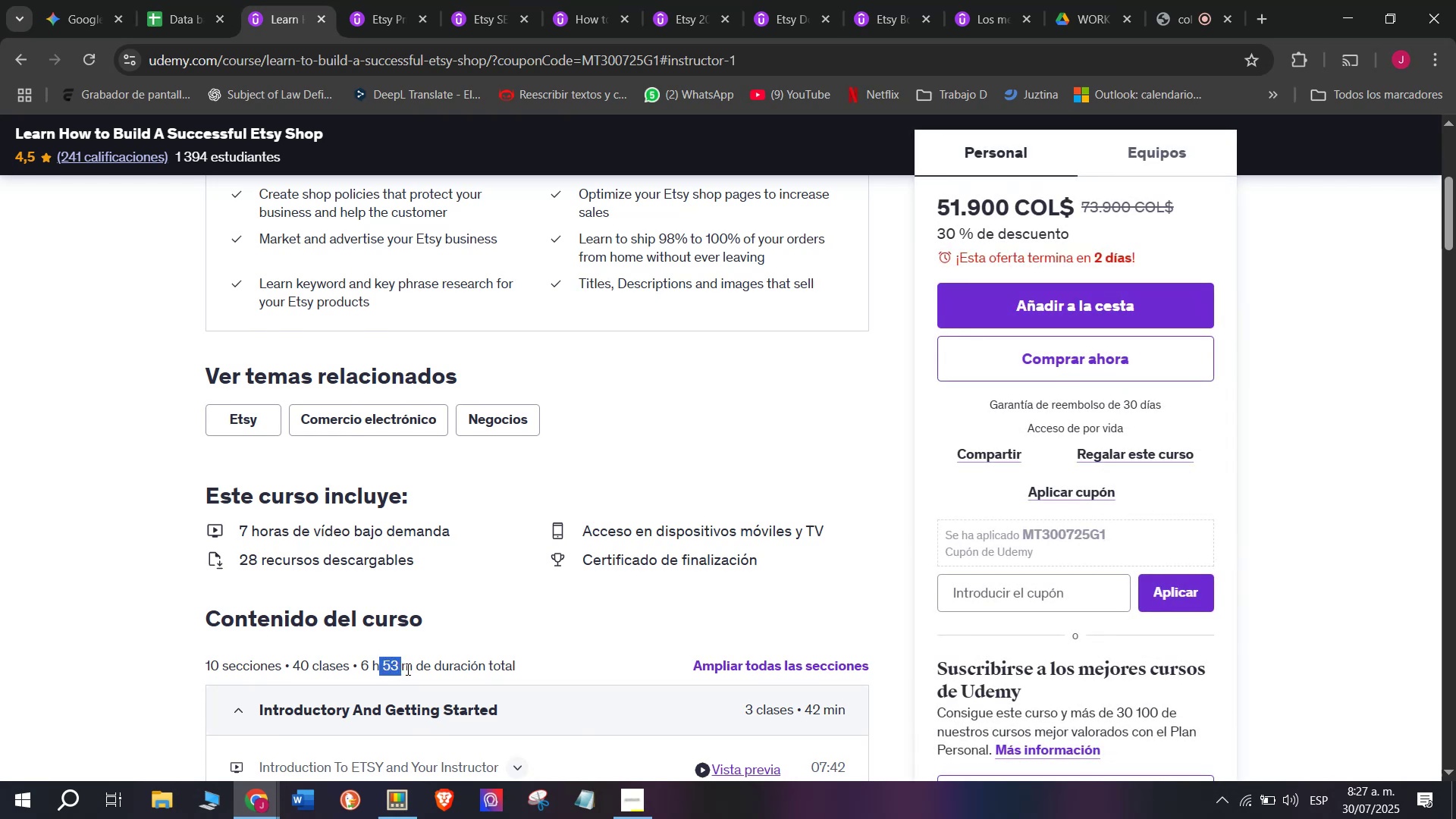 
left_click_drag(start_coordinate=[409, 669], to_coordinate=[362, 658])
 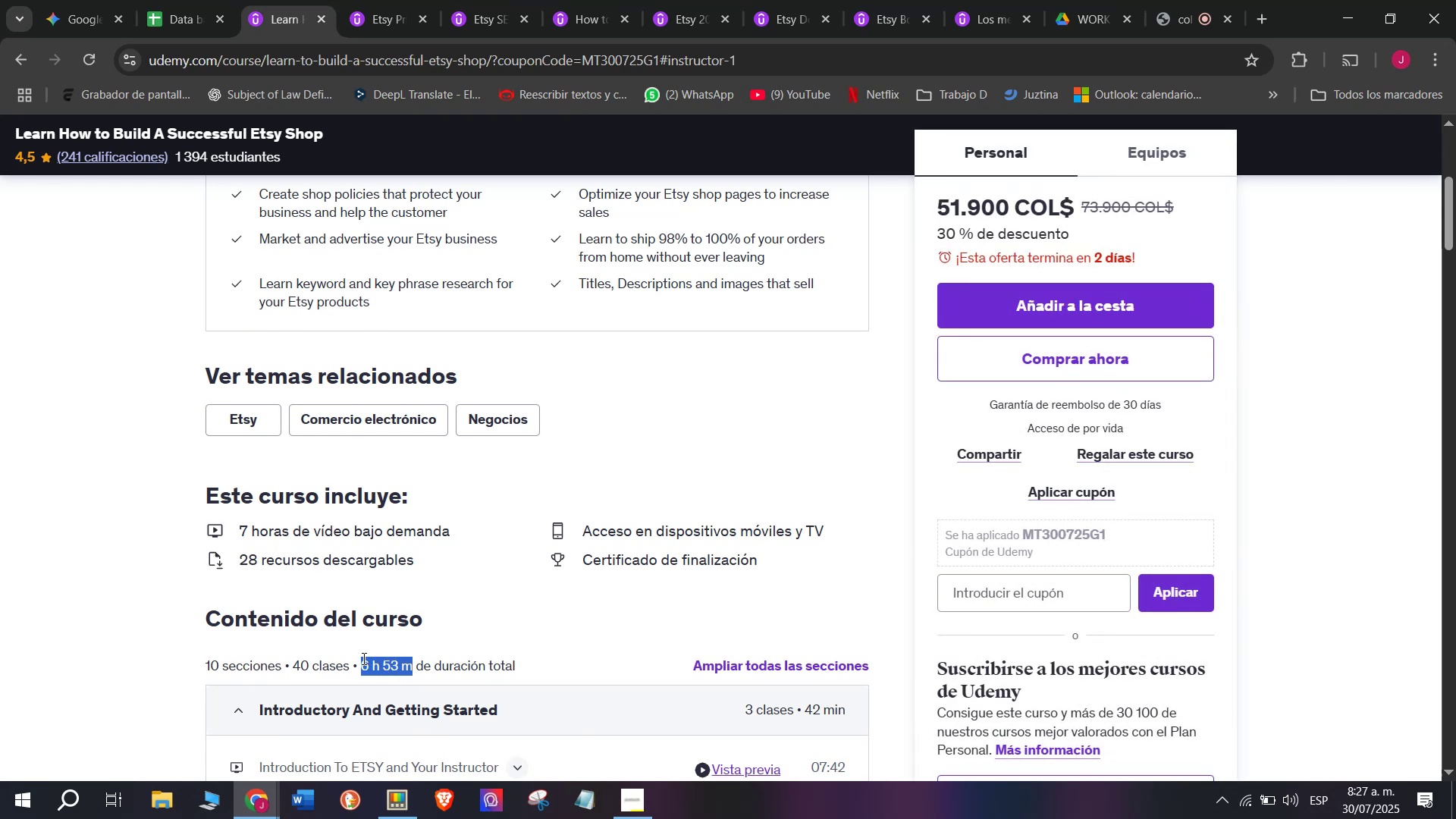 
key(Break)
 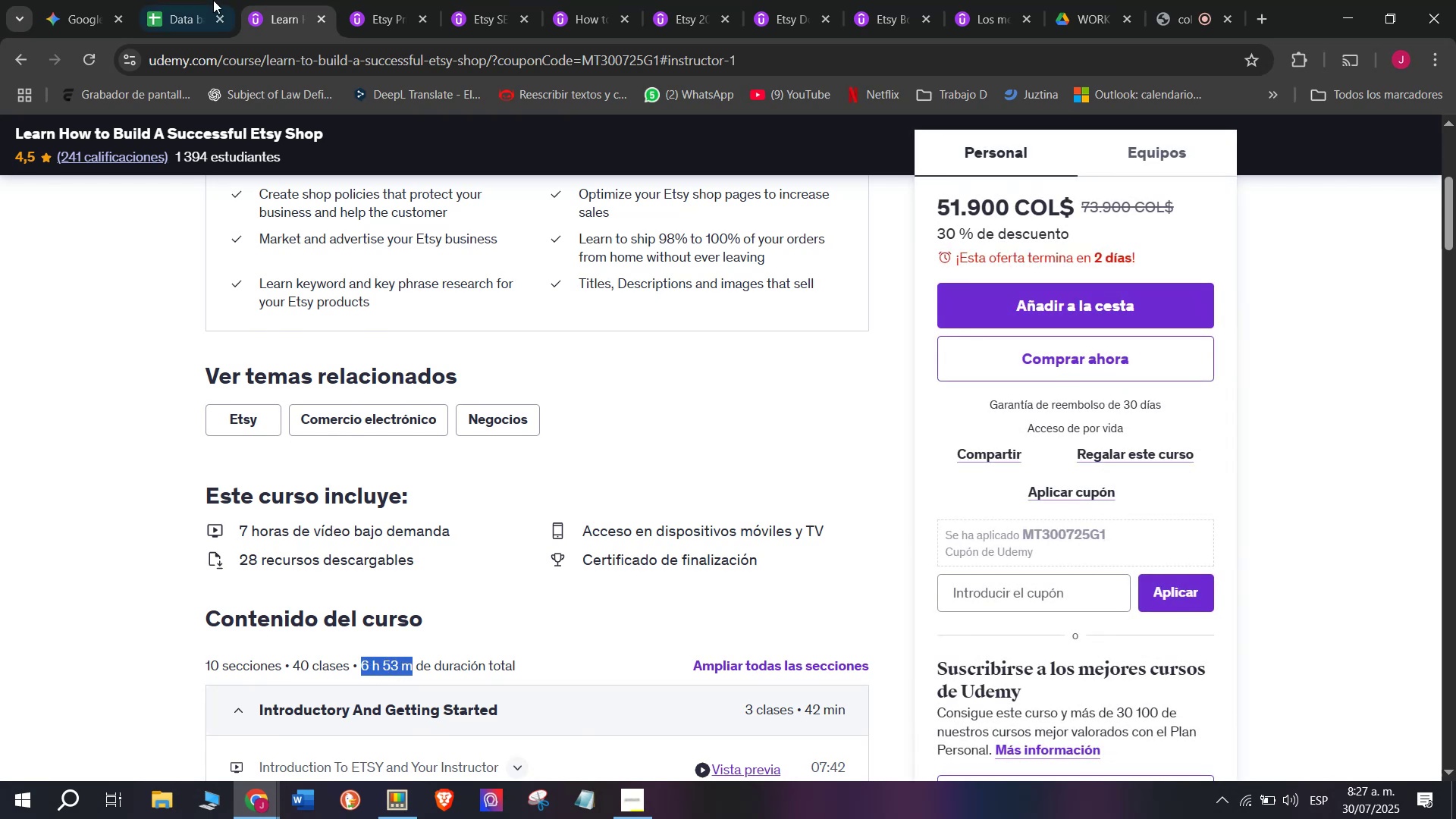 
key(Control+ControlLeft)
 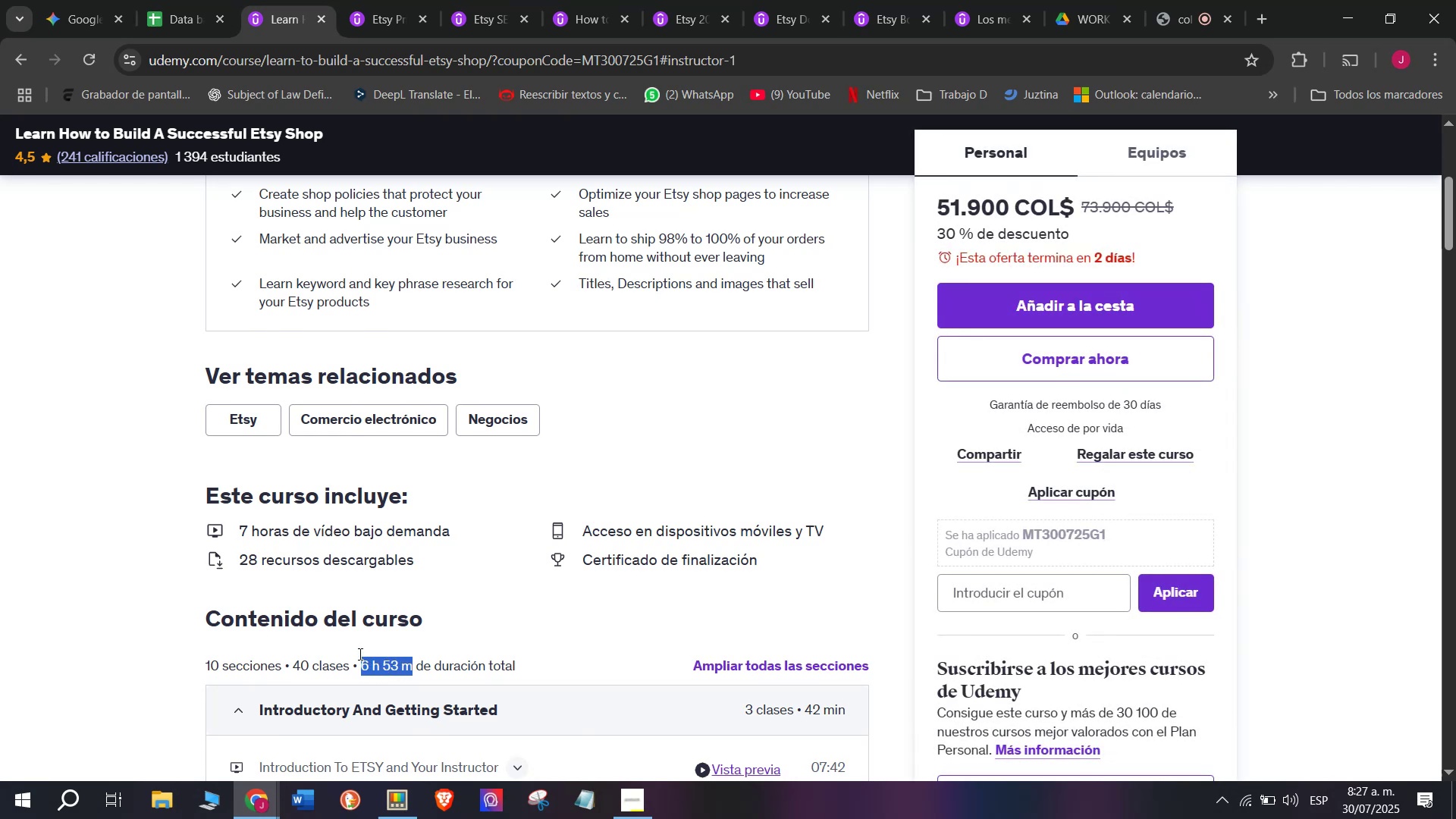 
key(Control+C)
 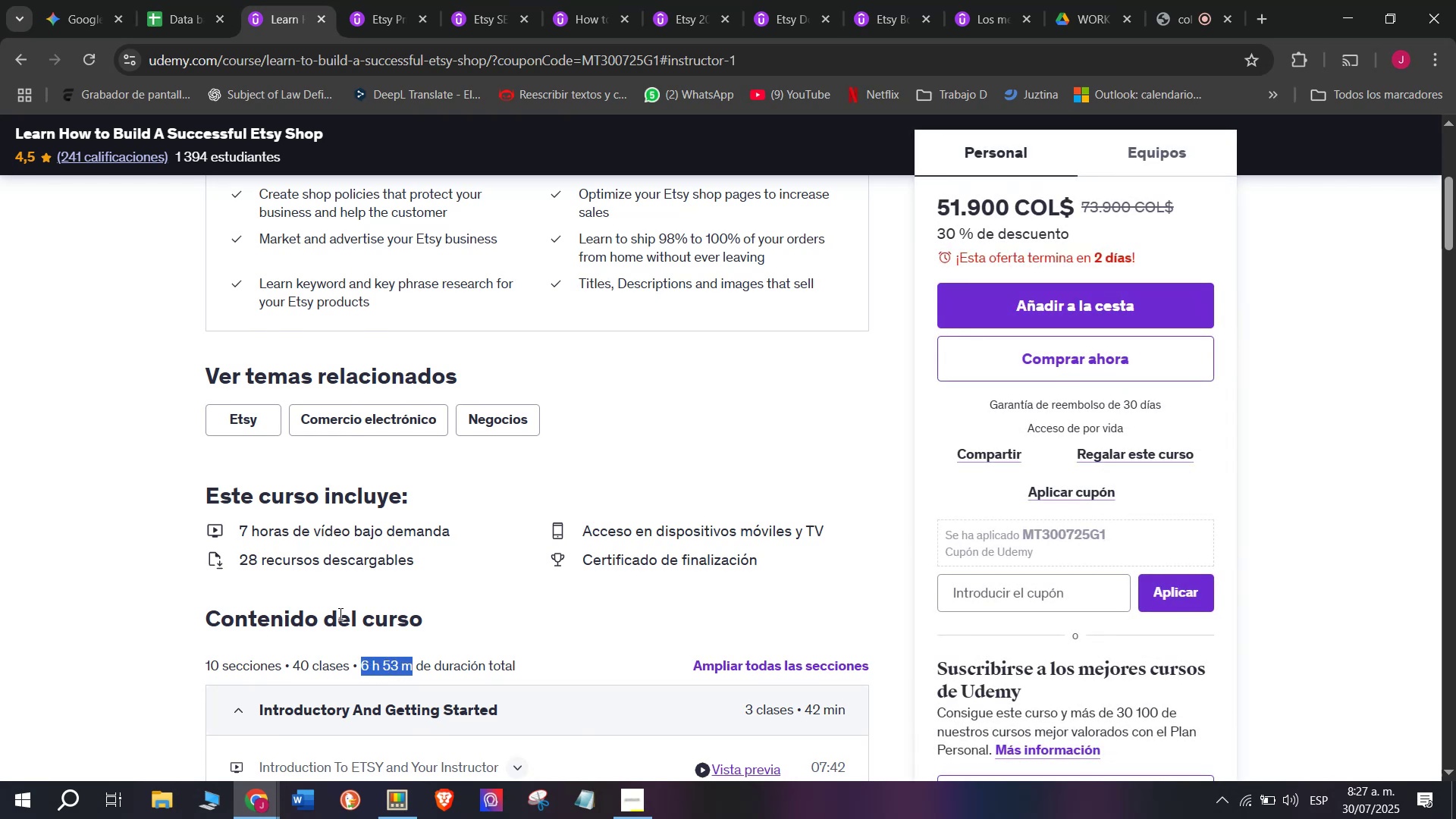 
key(Control+ControlLeft)
 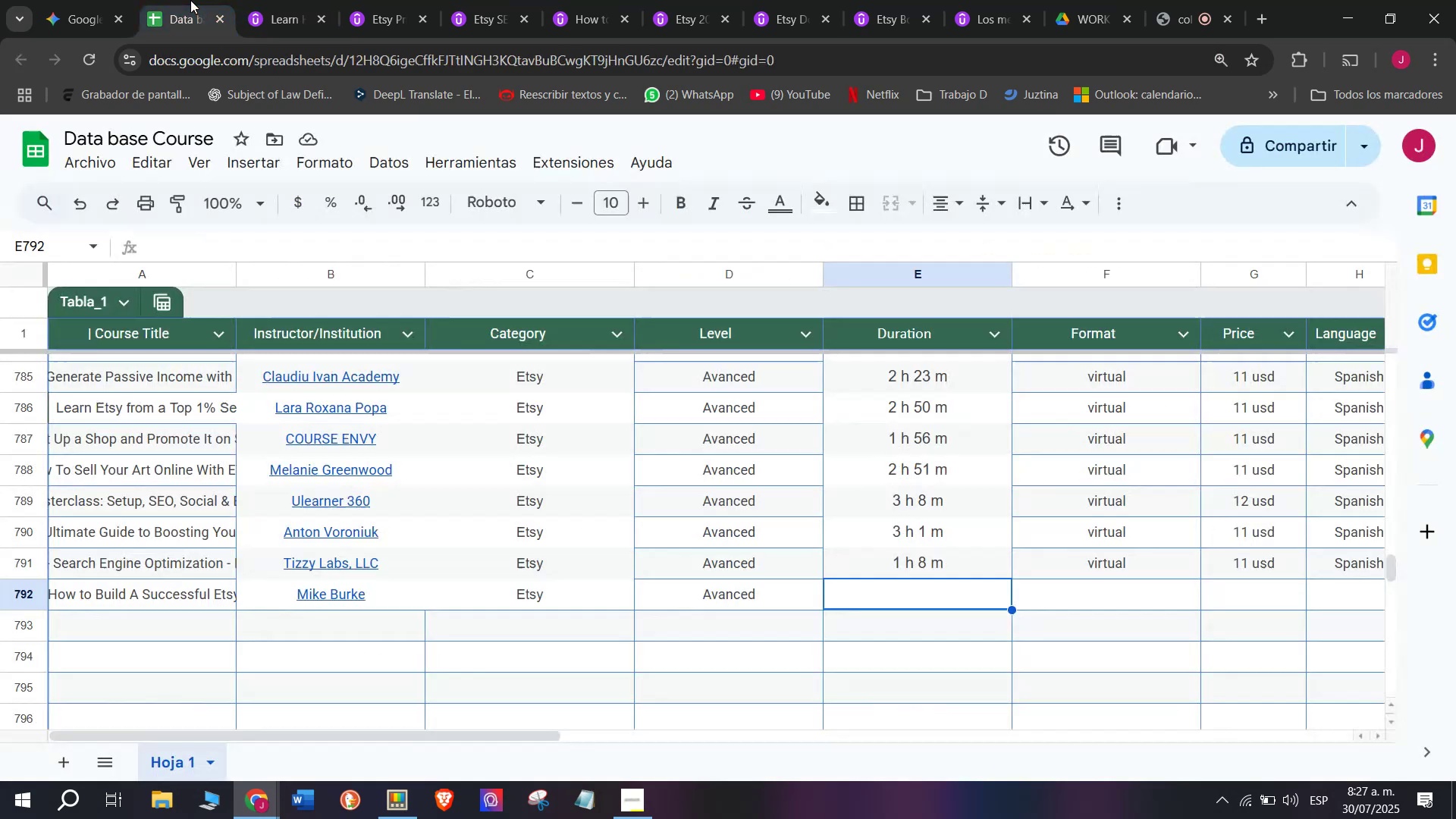 
key(Break)
 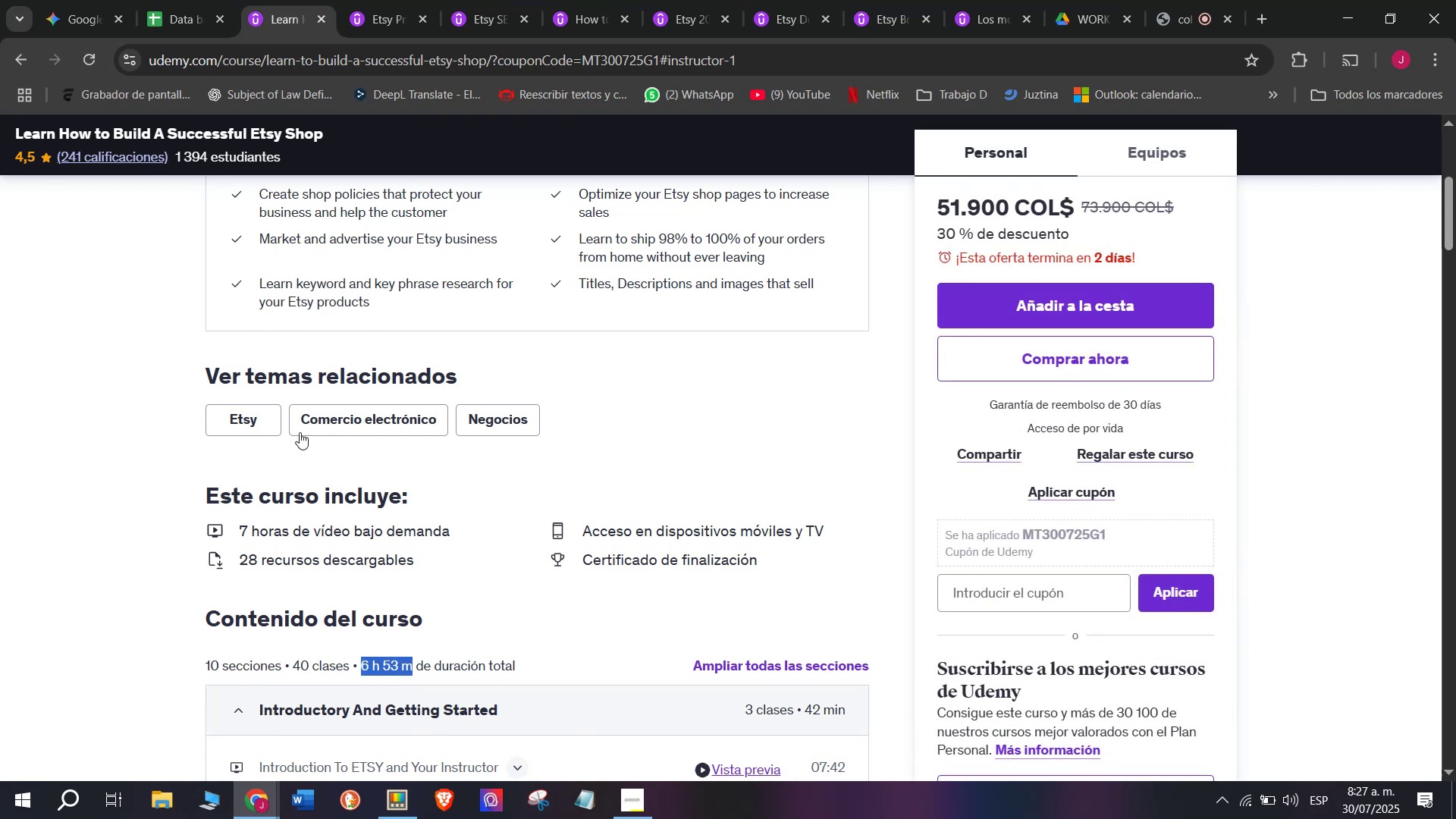 
key(Control+C)
 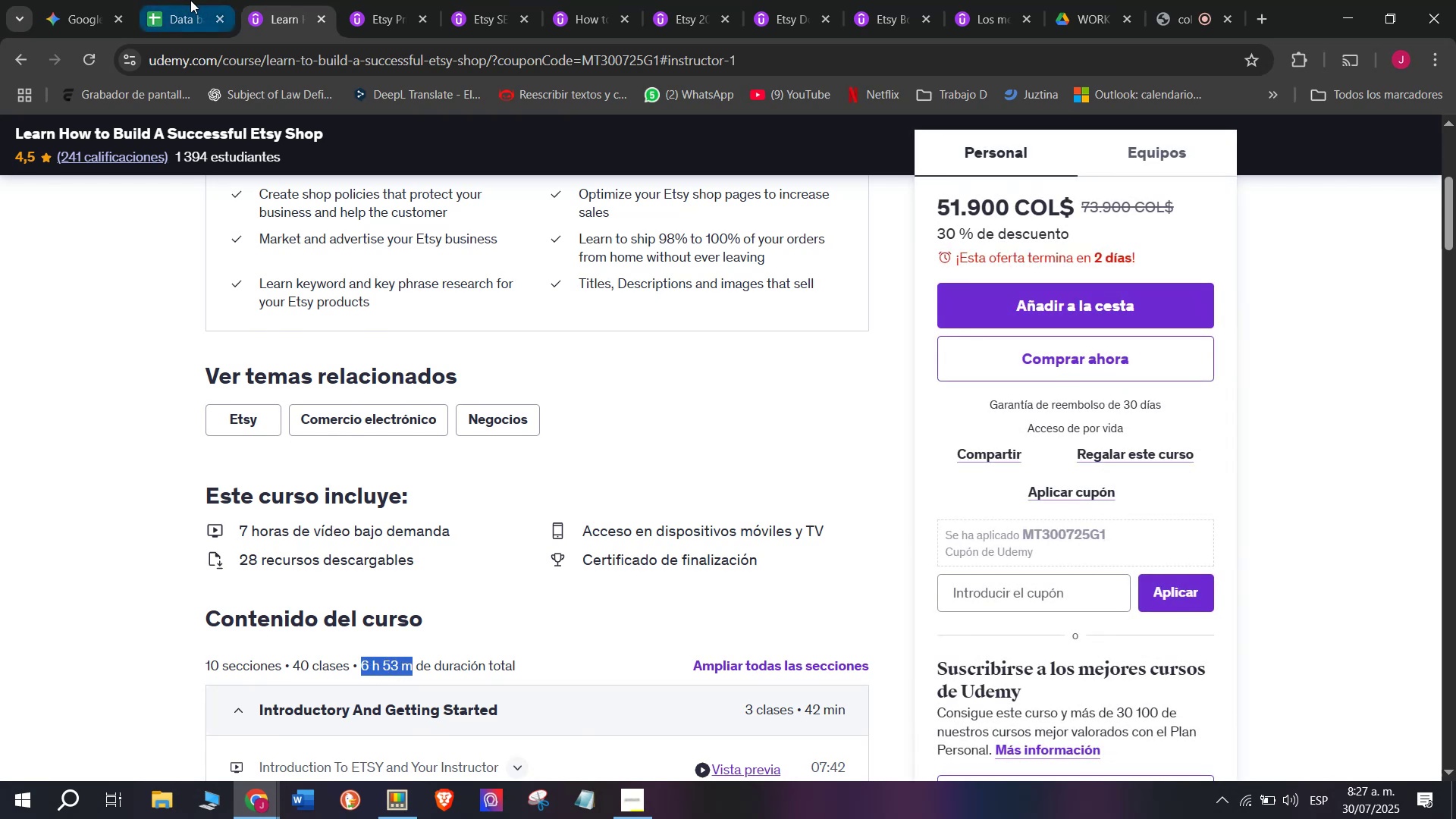 
left_click([190, 0])
 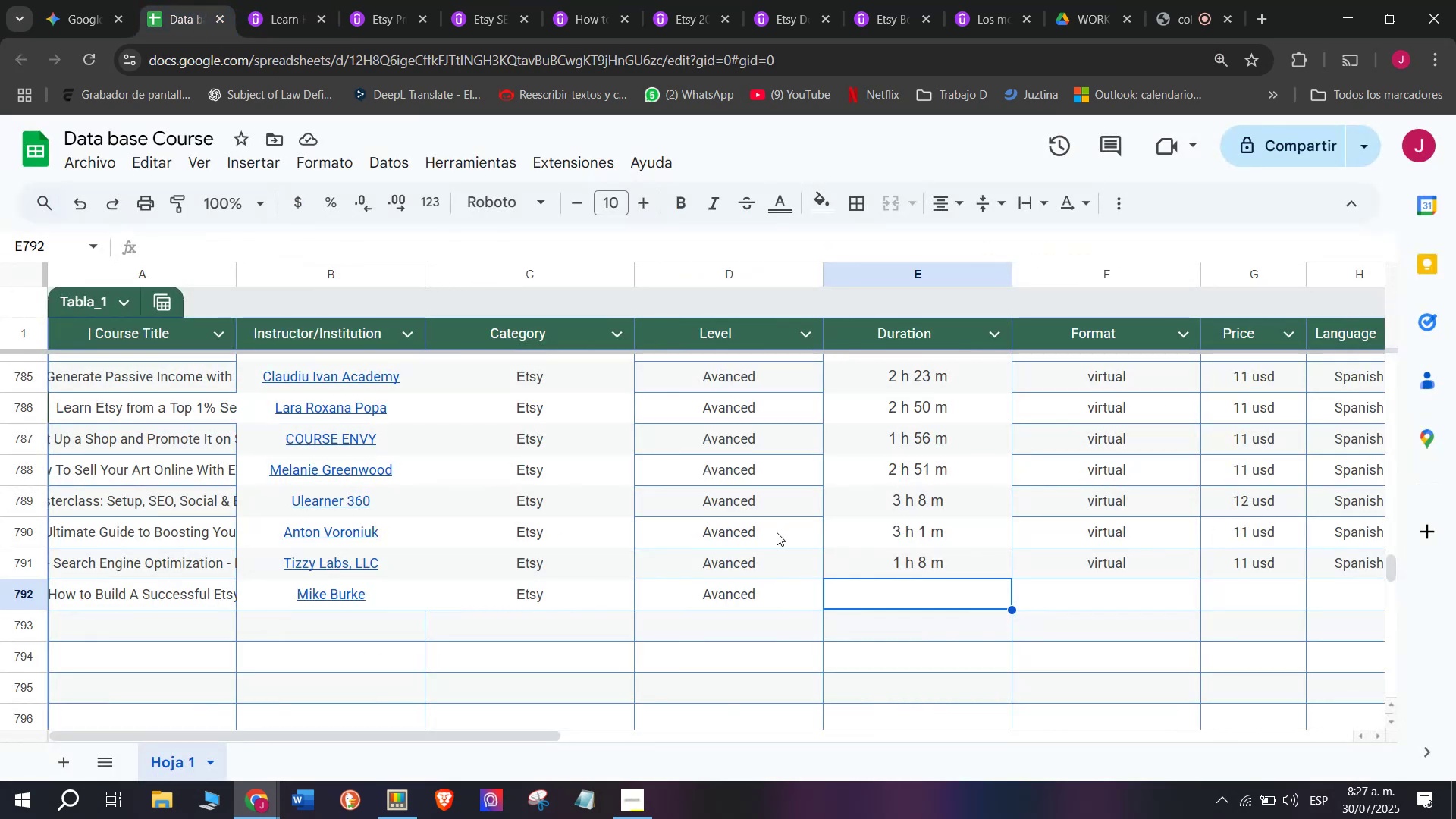 
key(Z)
 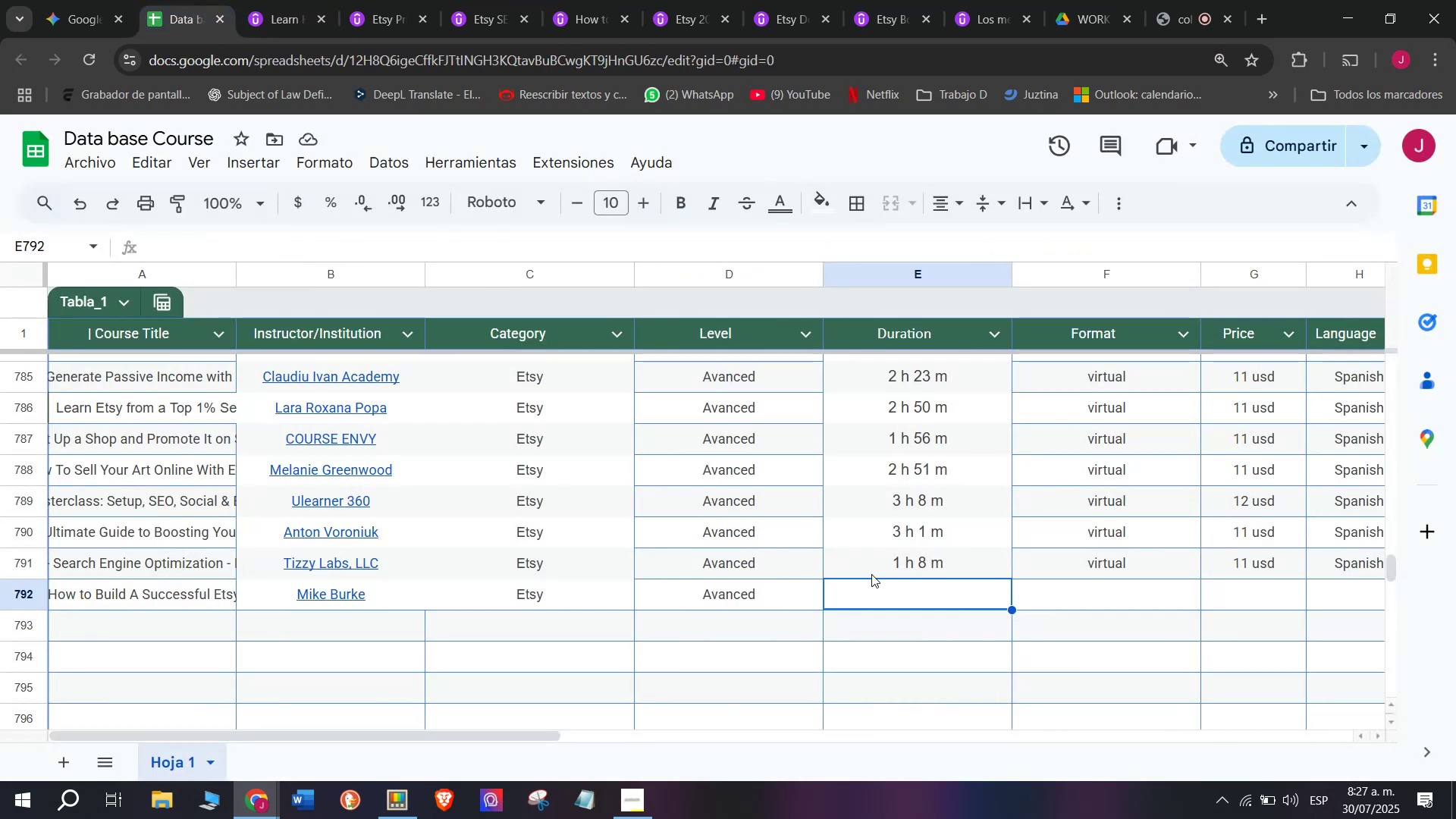 
key(Control+ControlLeft)
 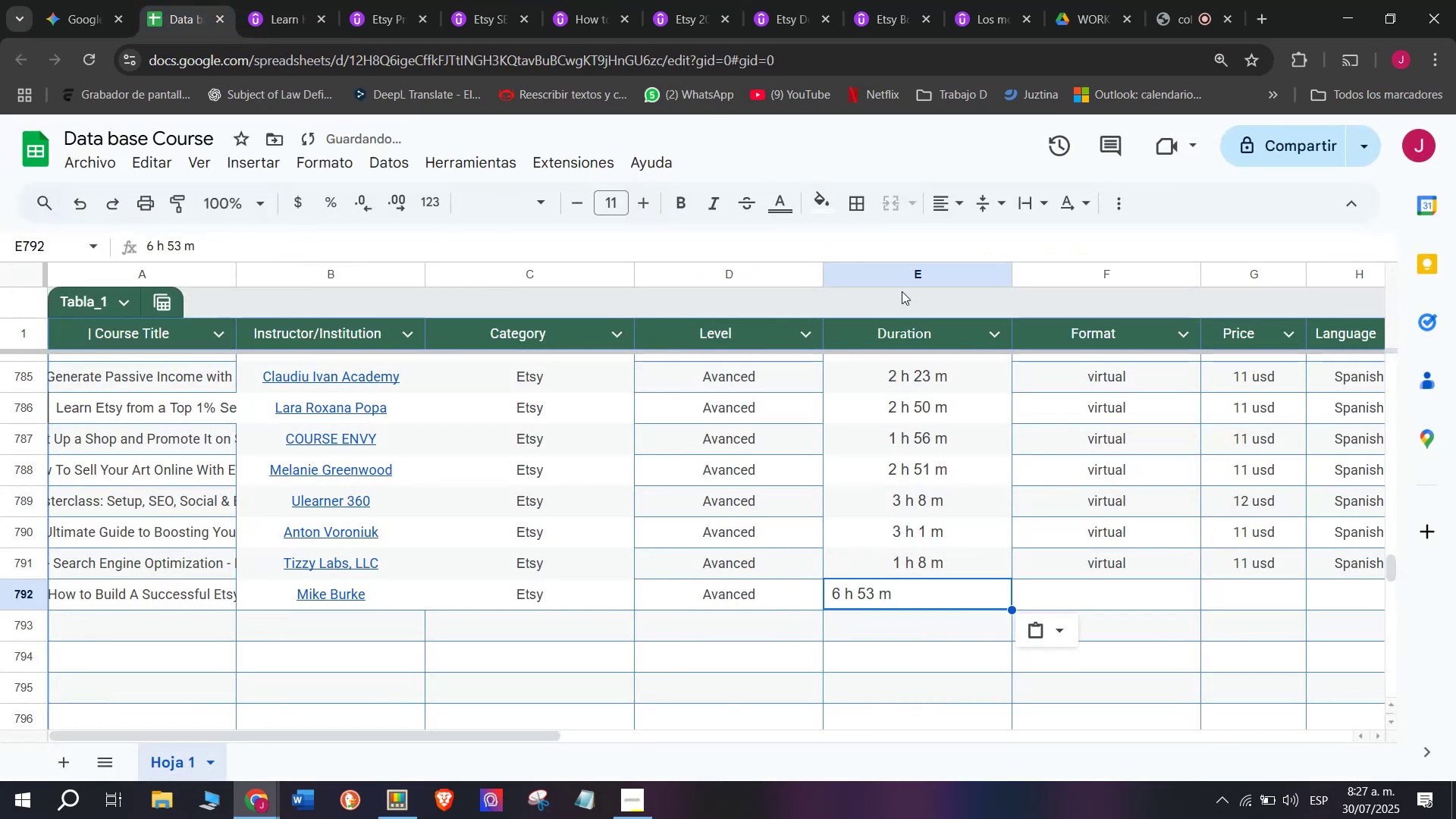 
key(Control+V)
 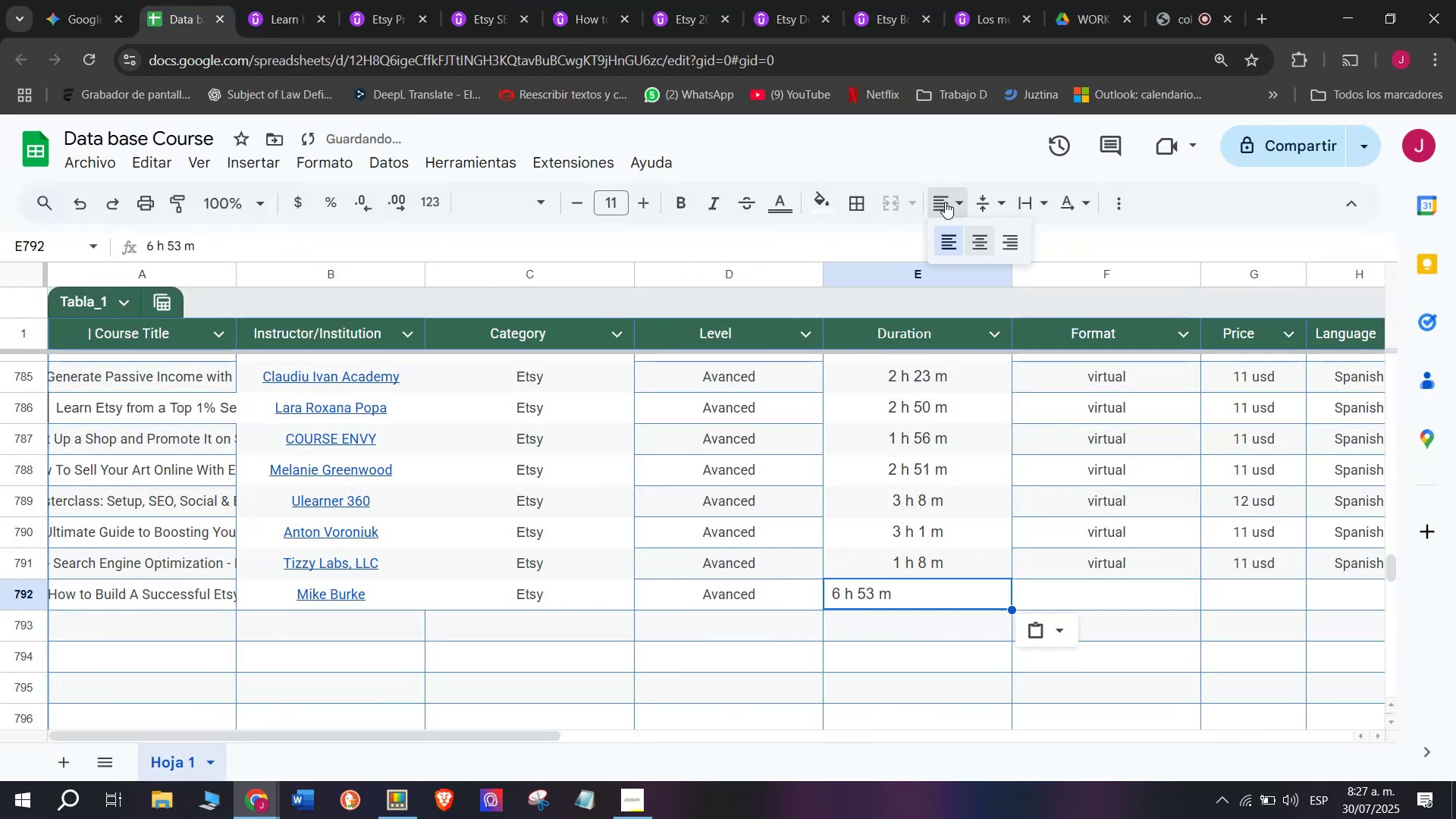 
double_click([991, 249])
 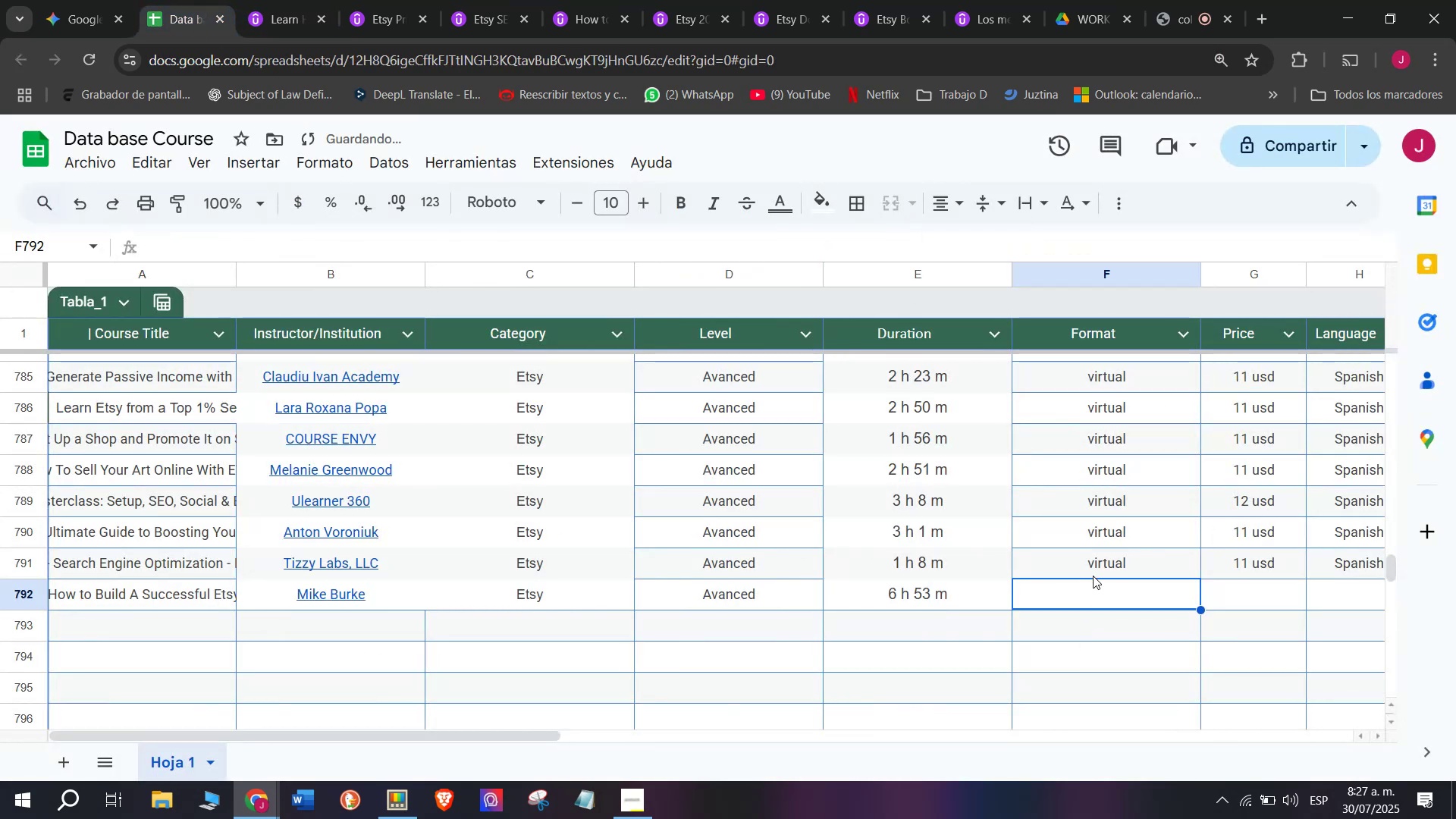 
double_click([1097, 563])
 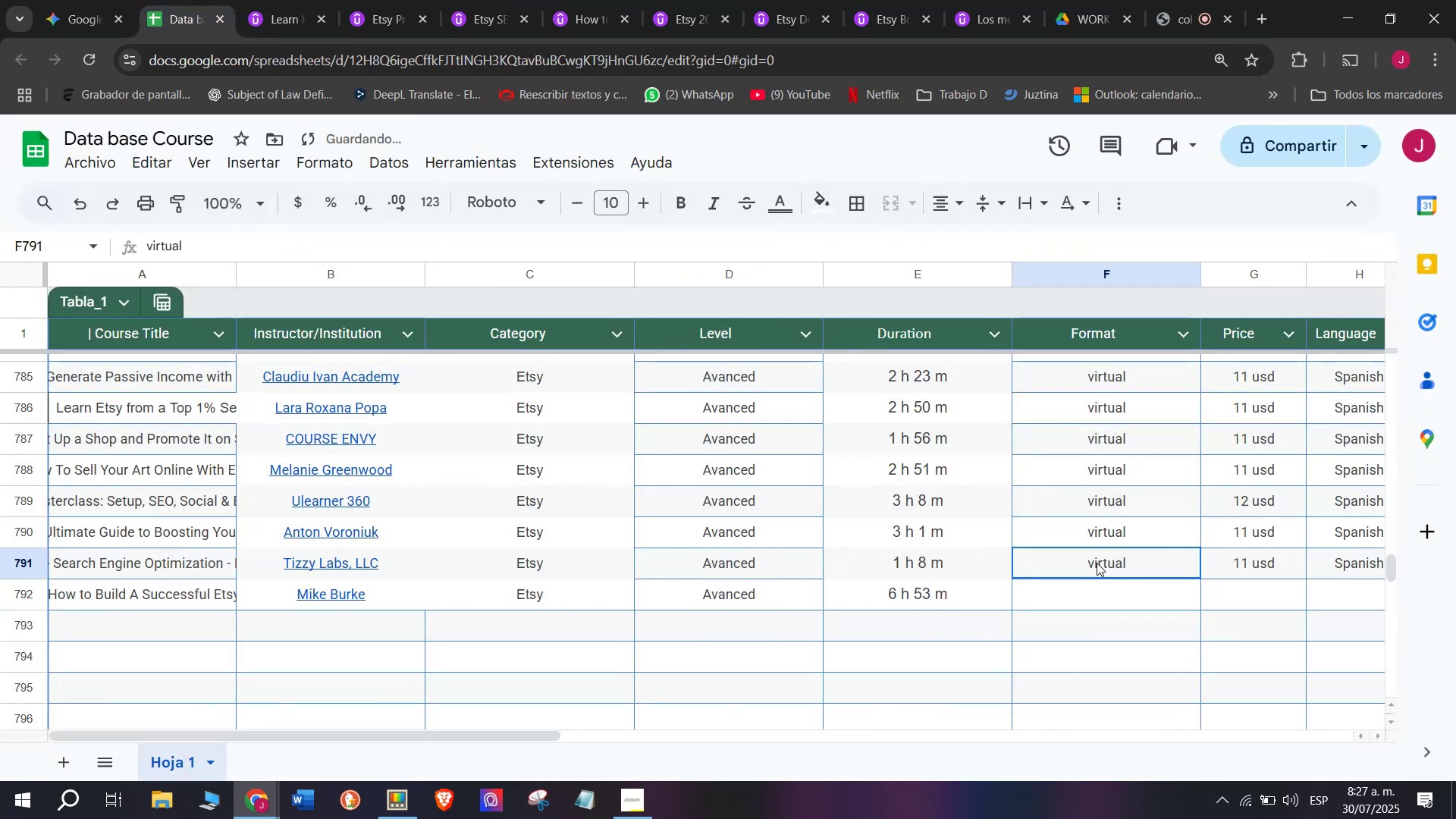 
key(Break)
 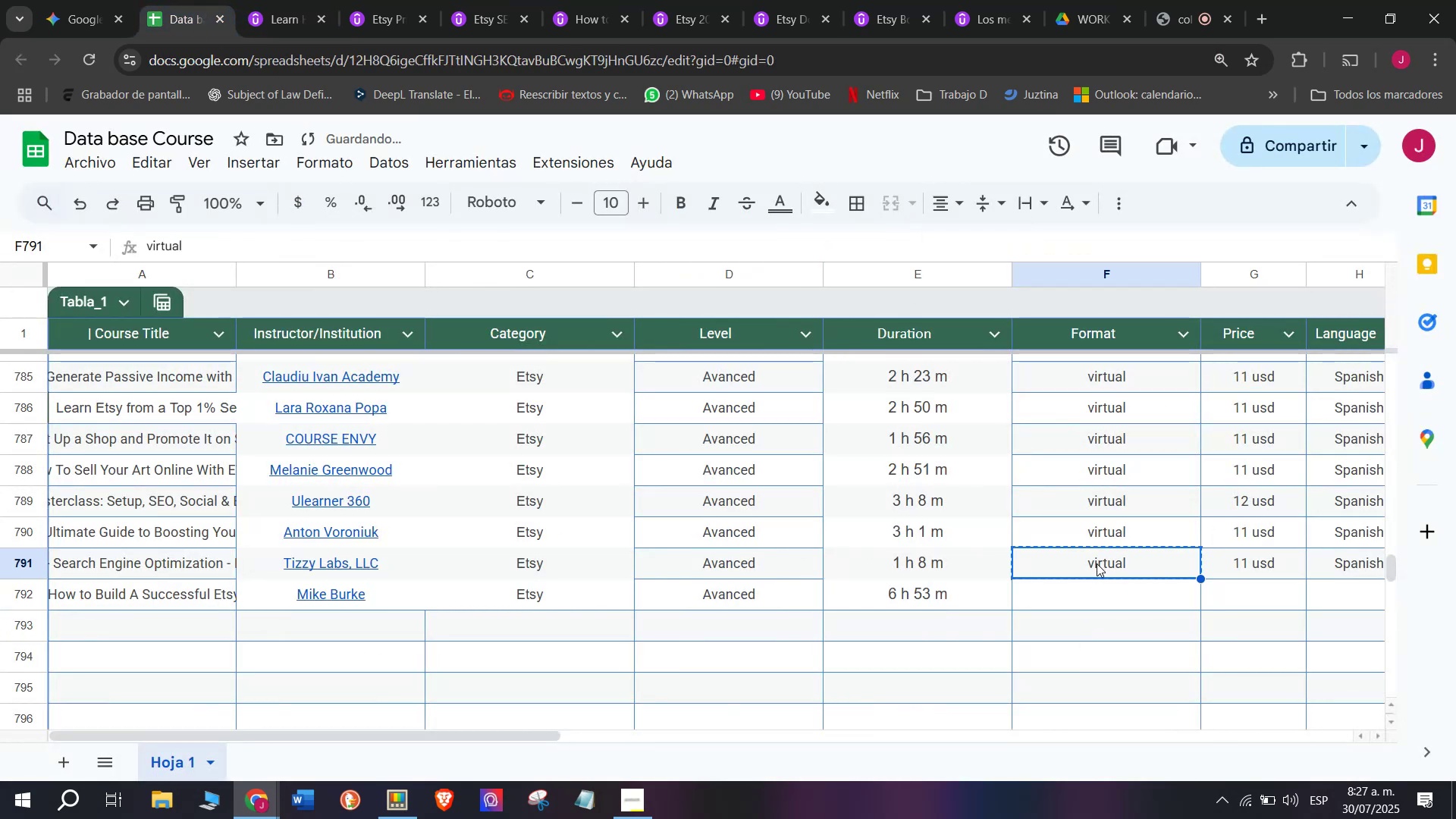 
key(Control+ControlLeft)
 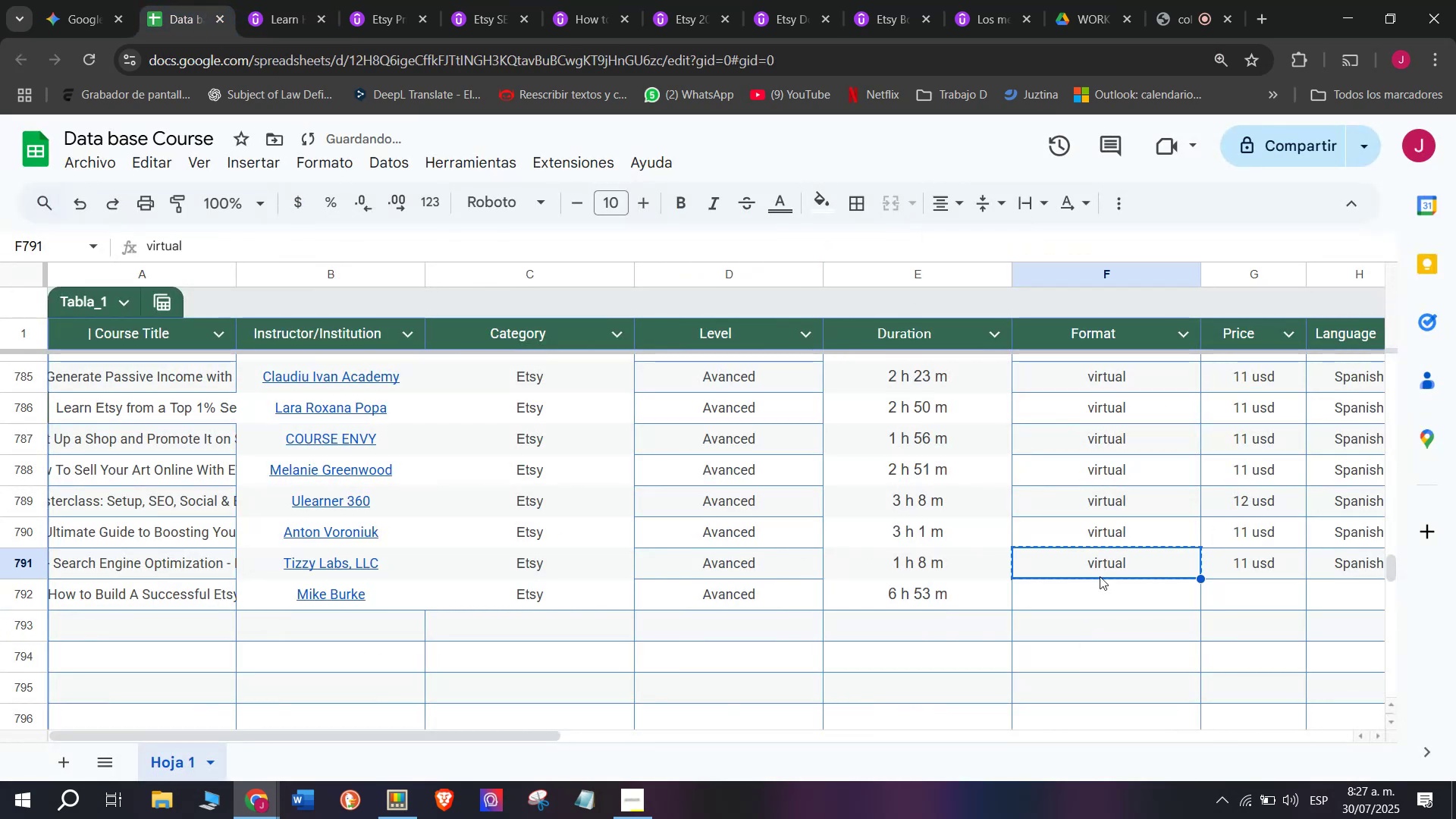 
key(Control+C)
 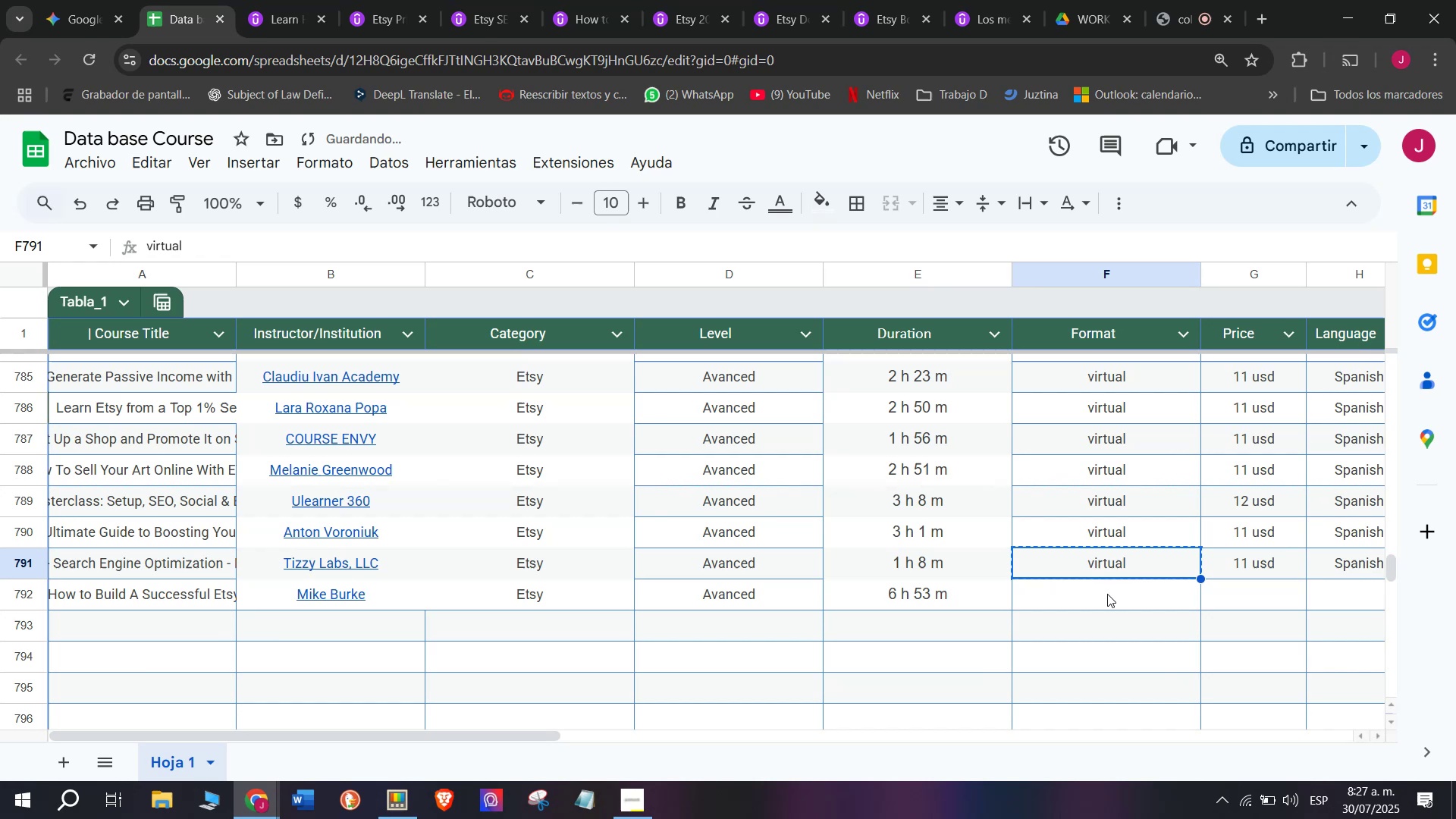 
triple_click([1107, 594])
 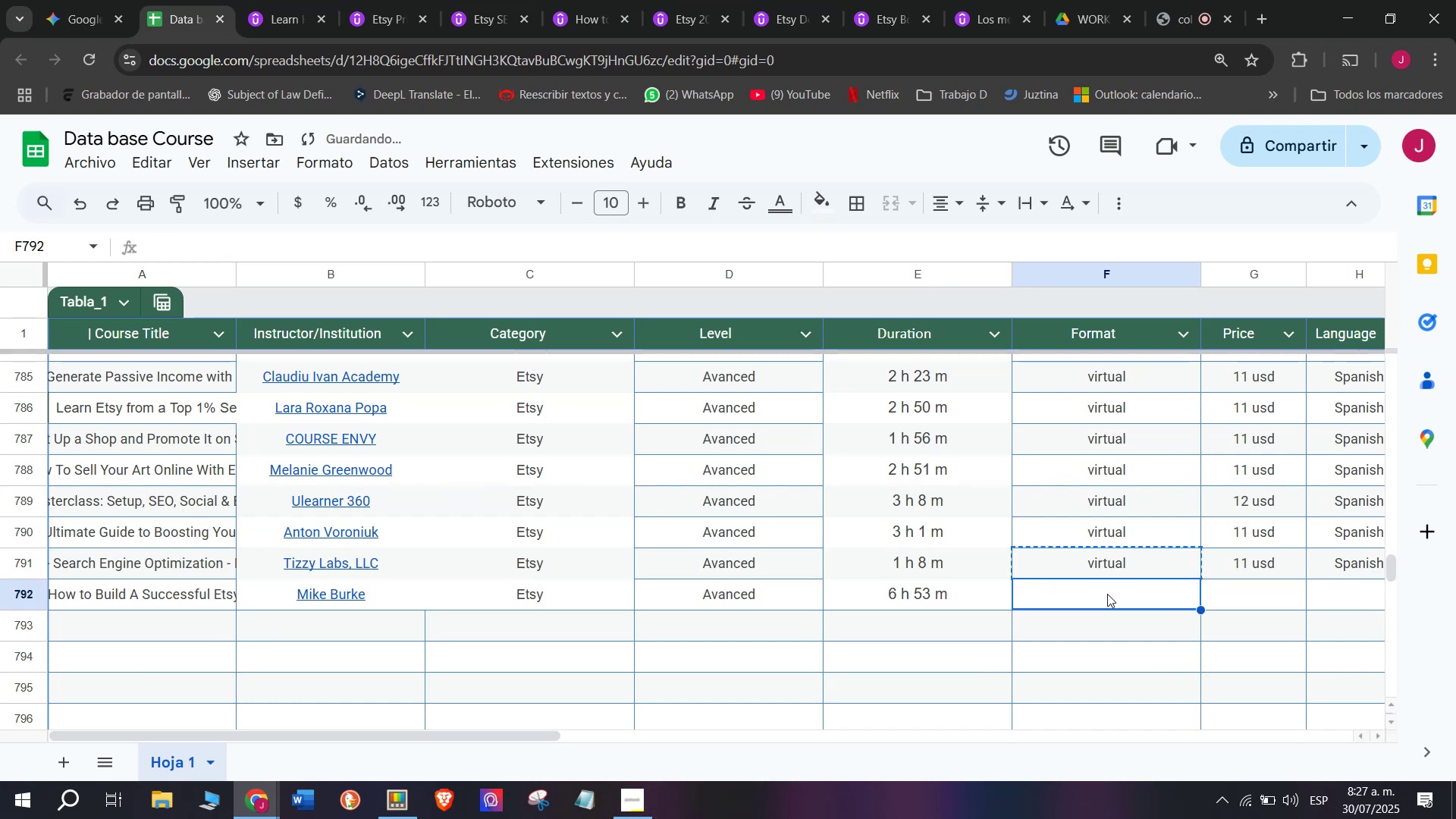 
key(Control+ControlLeft)
 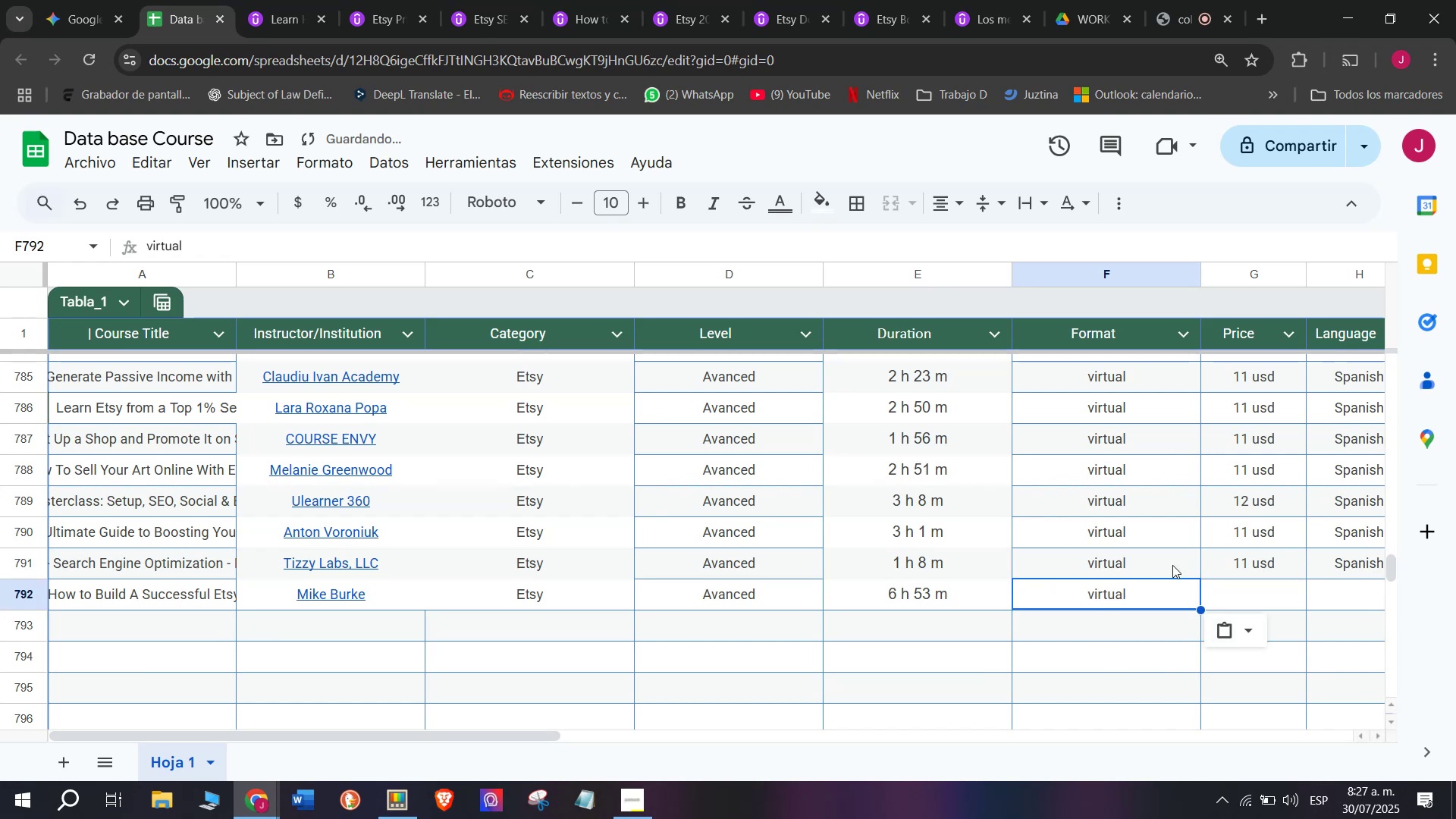 
key(Z)
 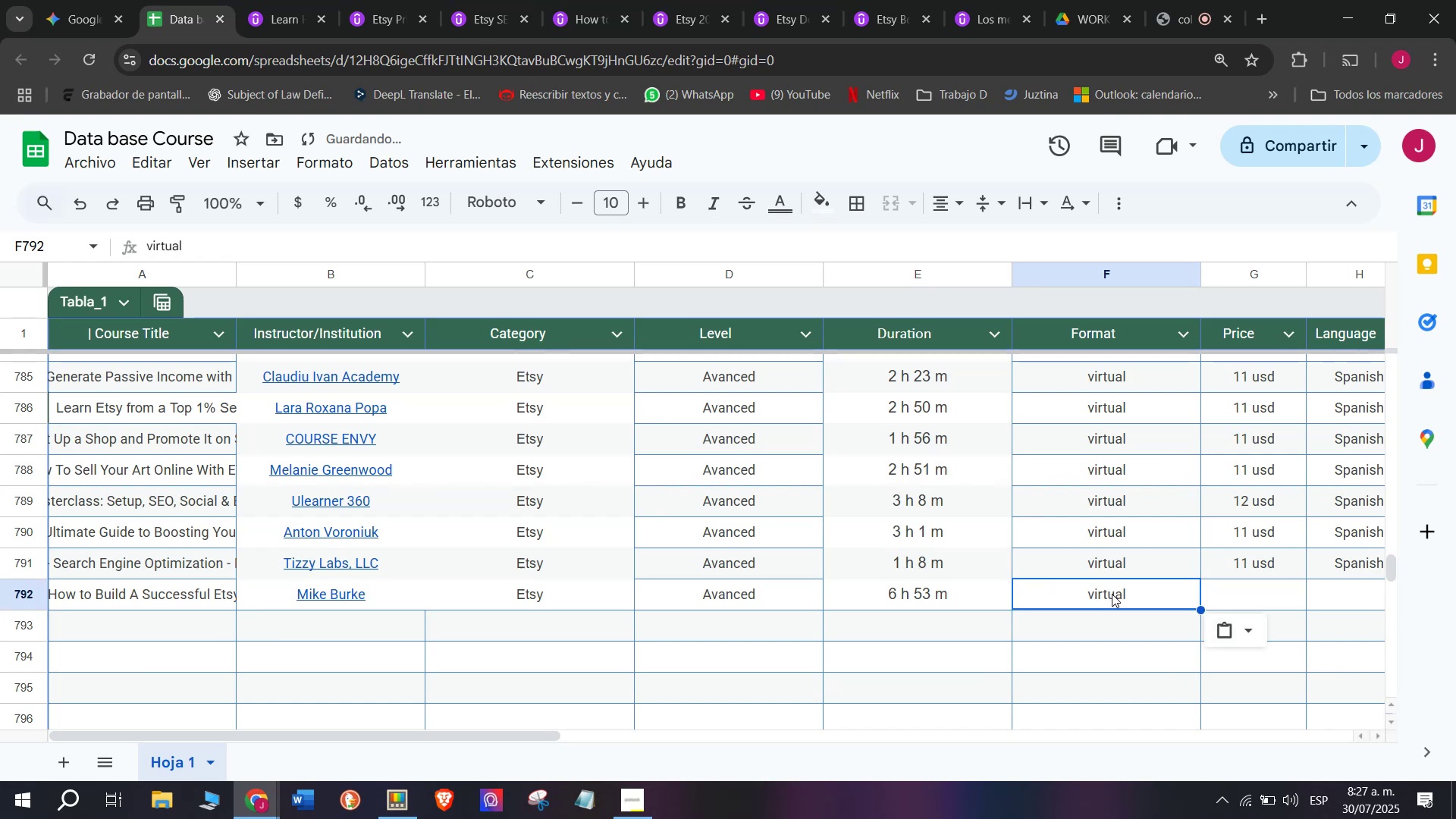 
key(Control+V)
 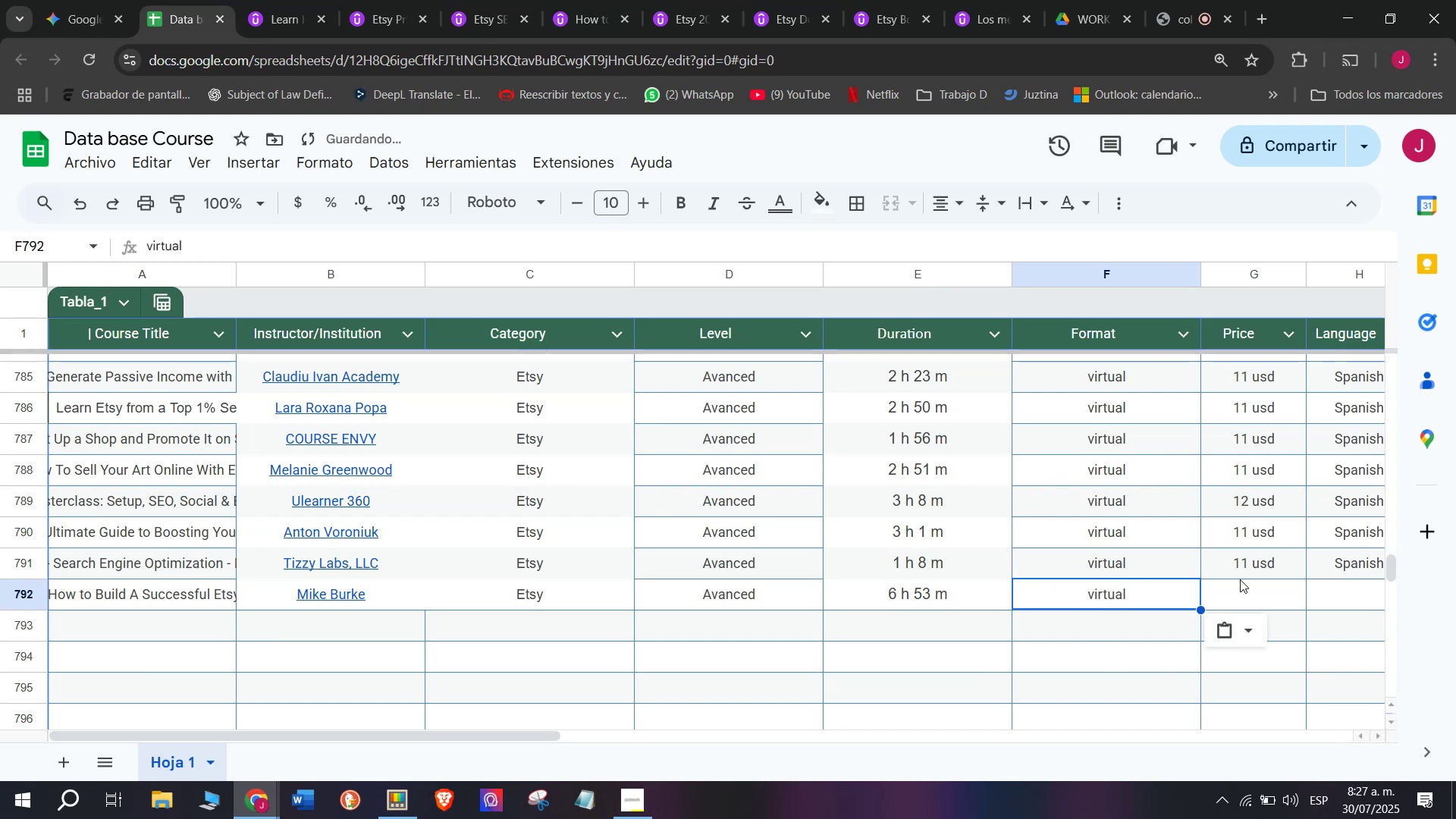 
left_click([1241, 579])
 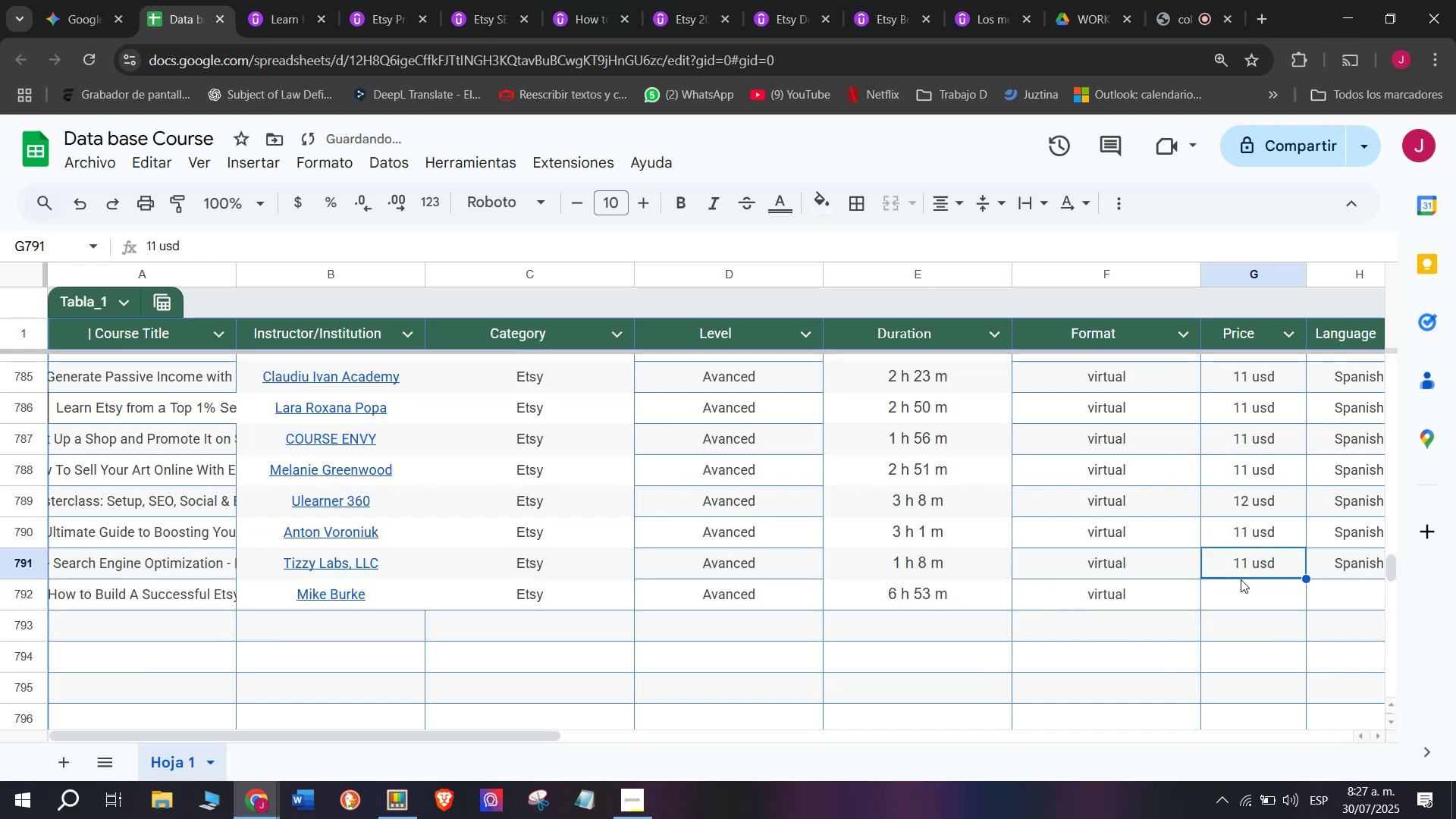 
key(Break)
 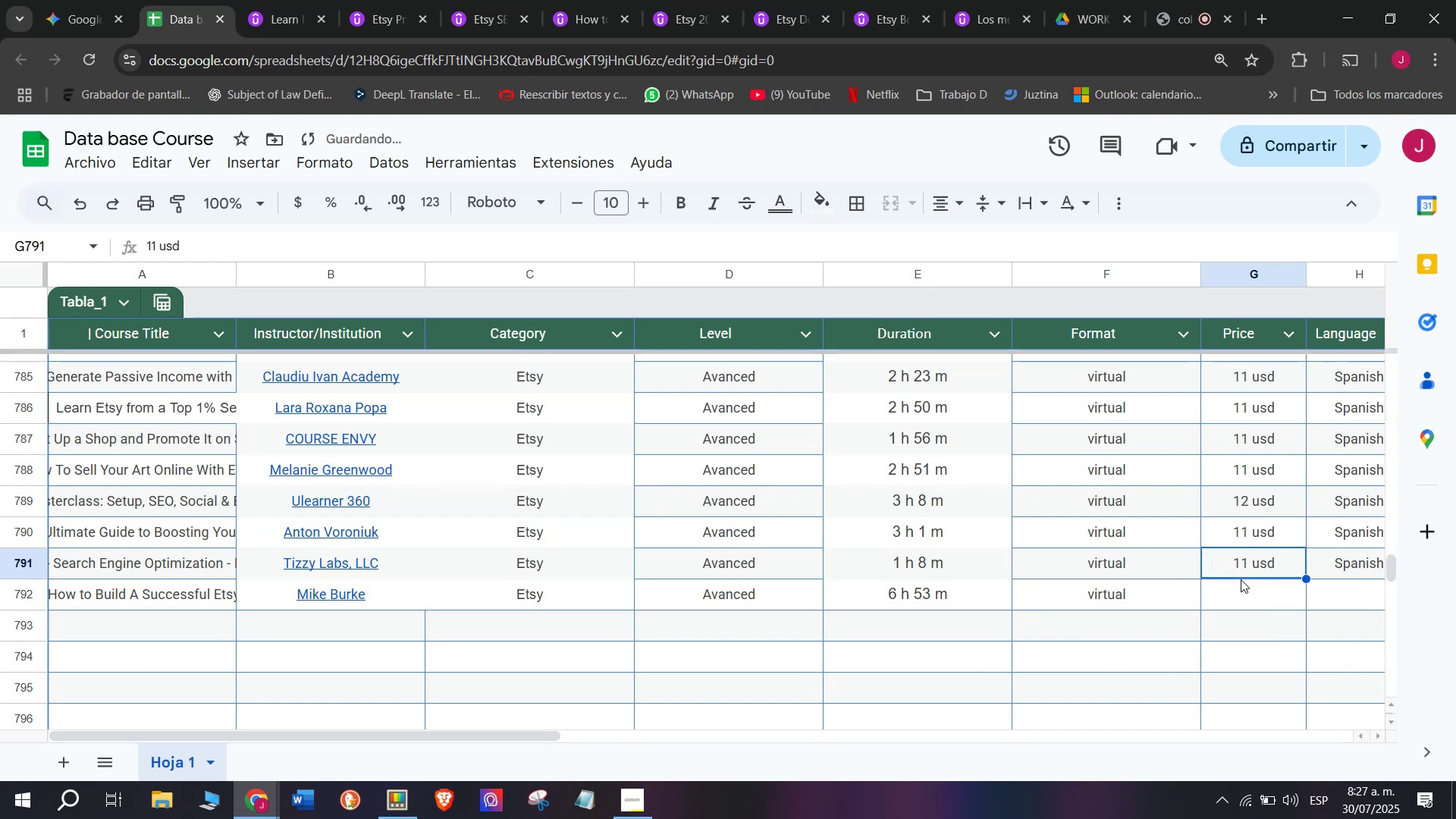 
key(Control+ControlLeft)
 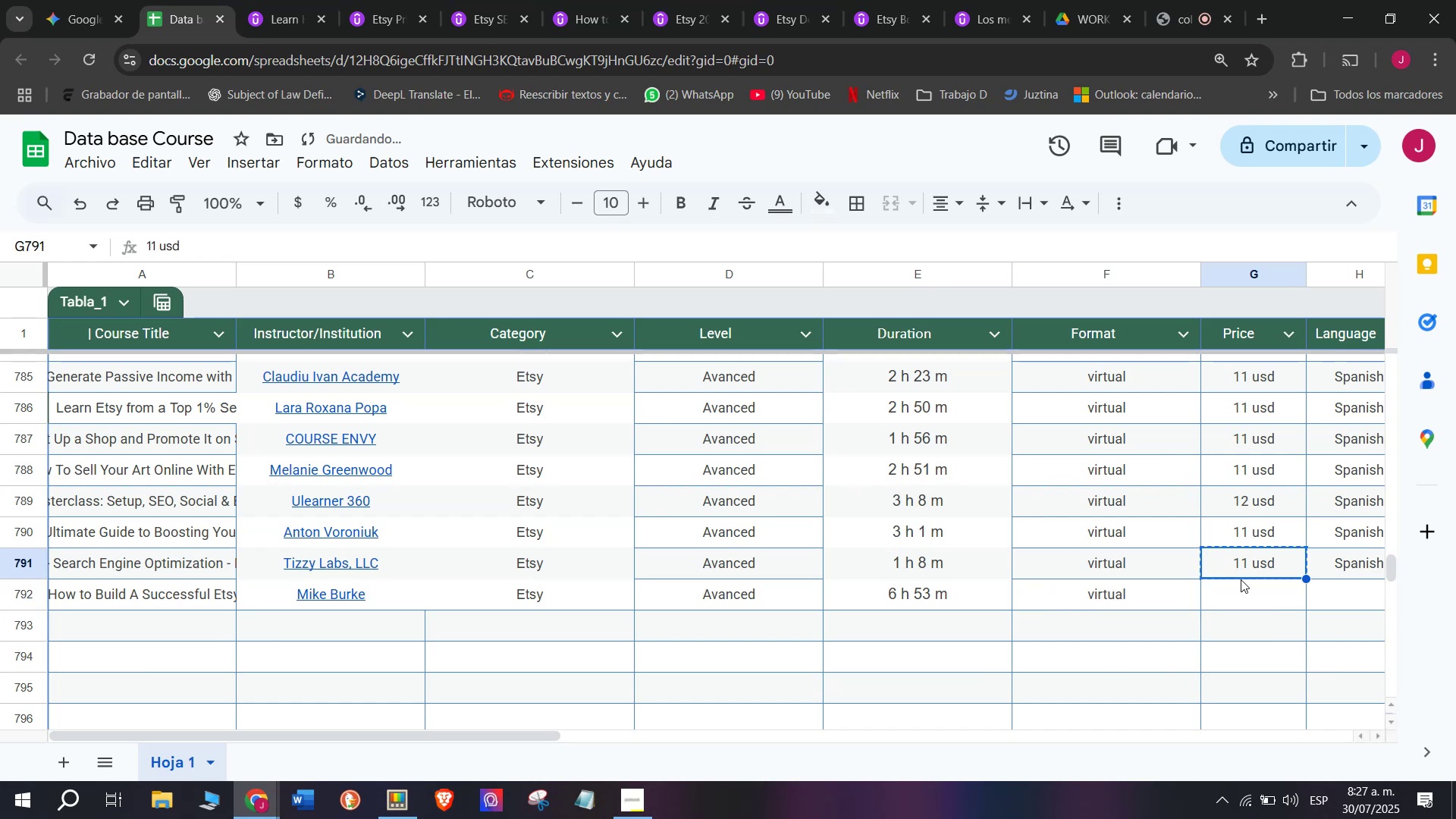 
key(Control+C)
 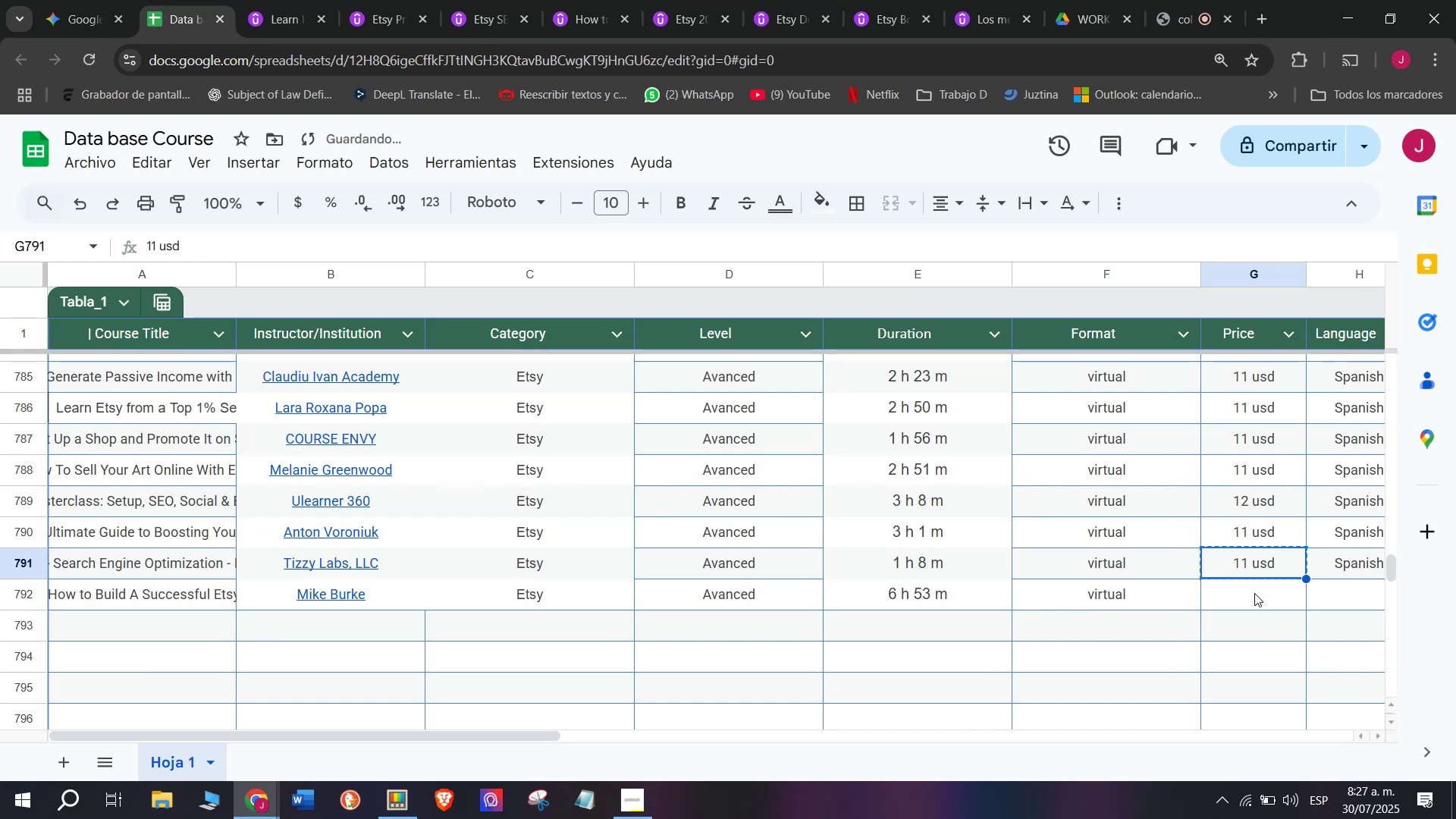 
left_click([1254, 593])
 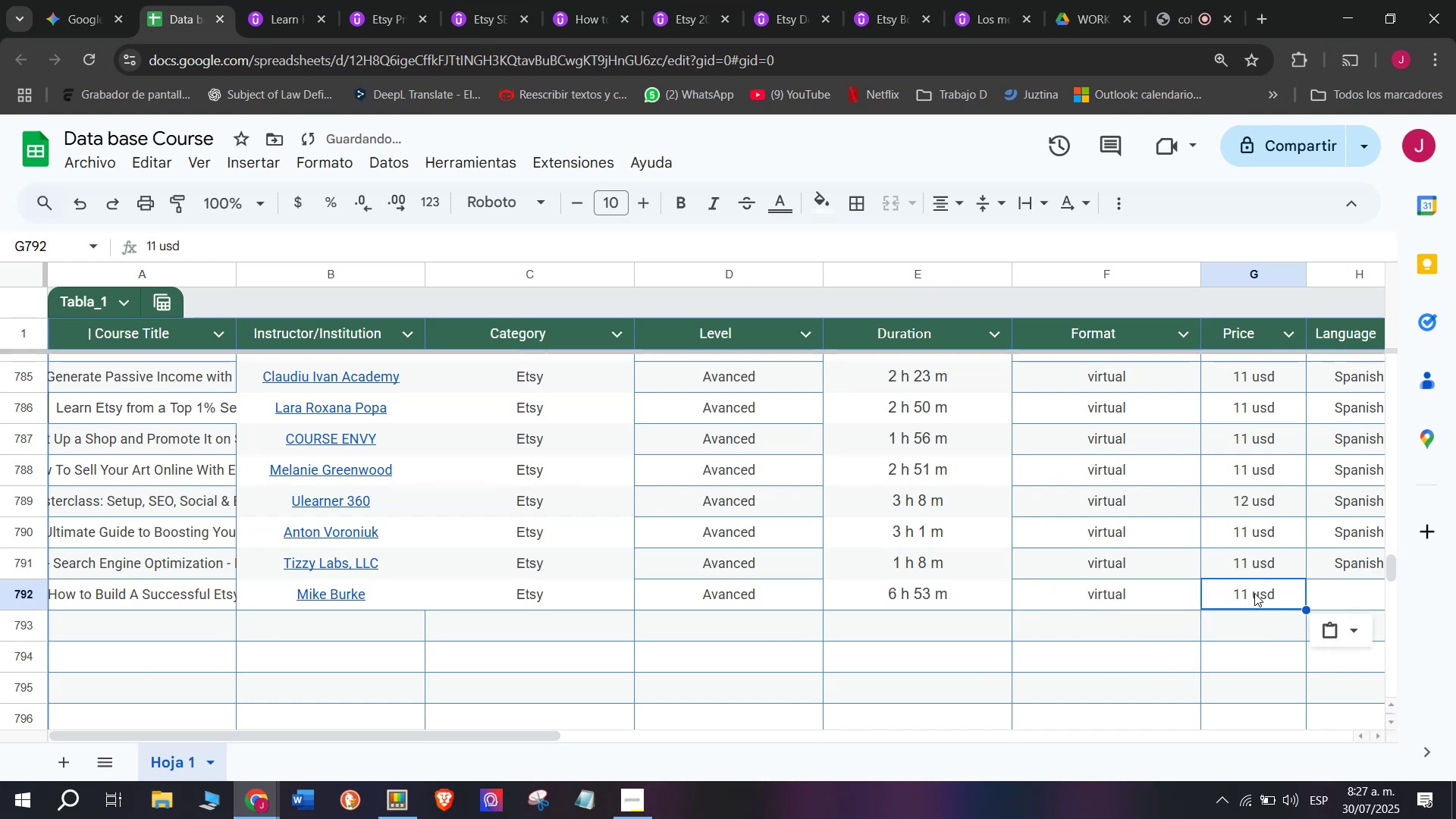 
key(Z)
 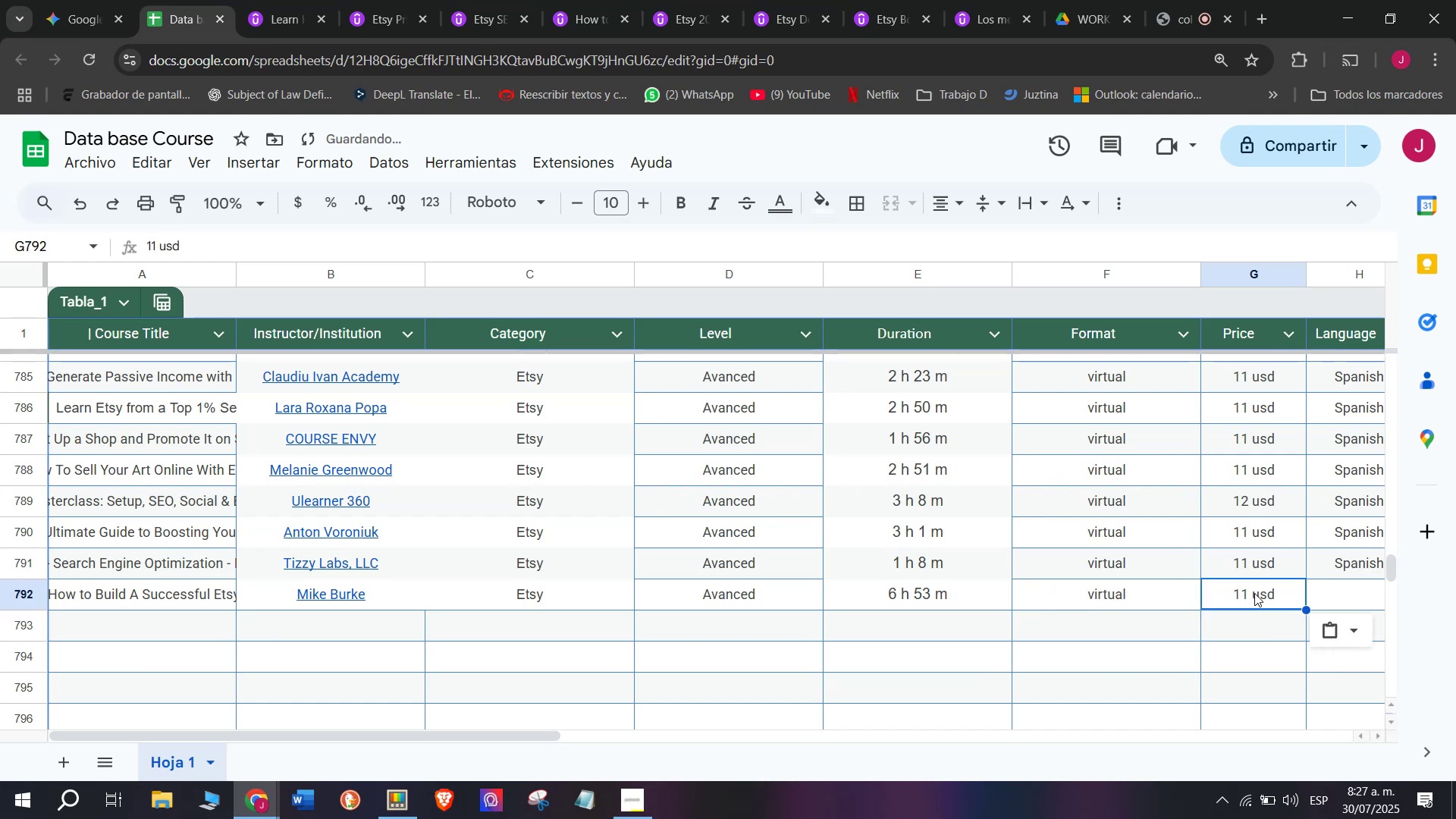 
key(Control+ControlLeft)
 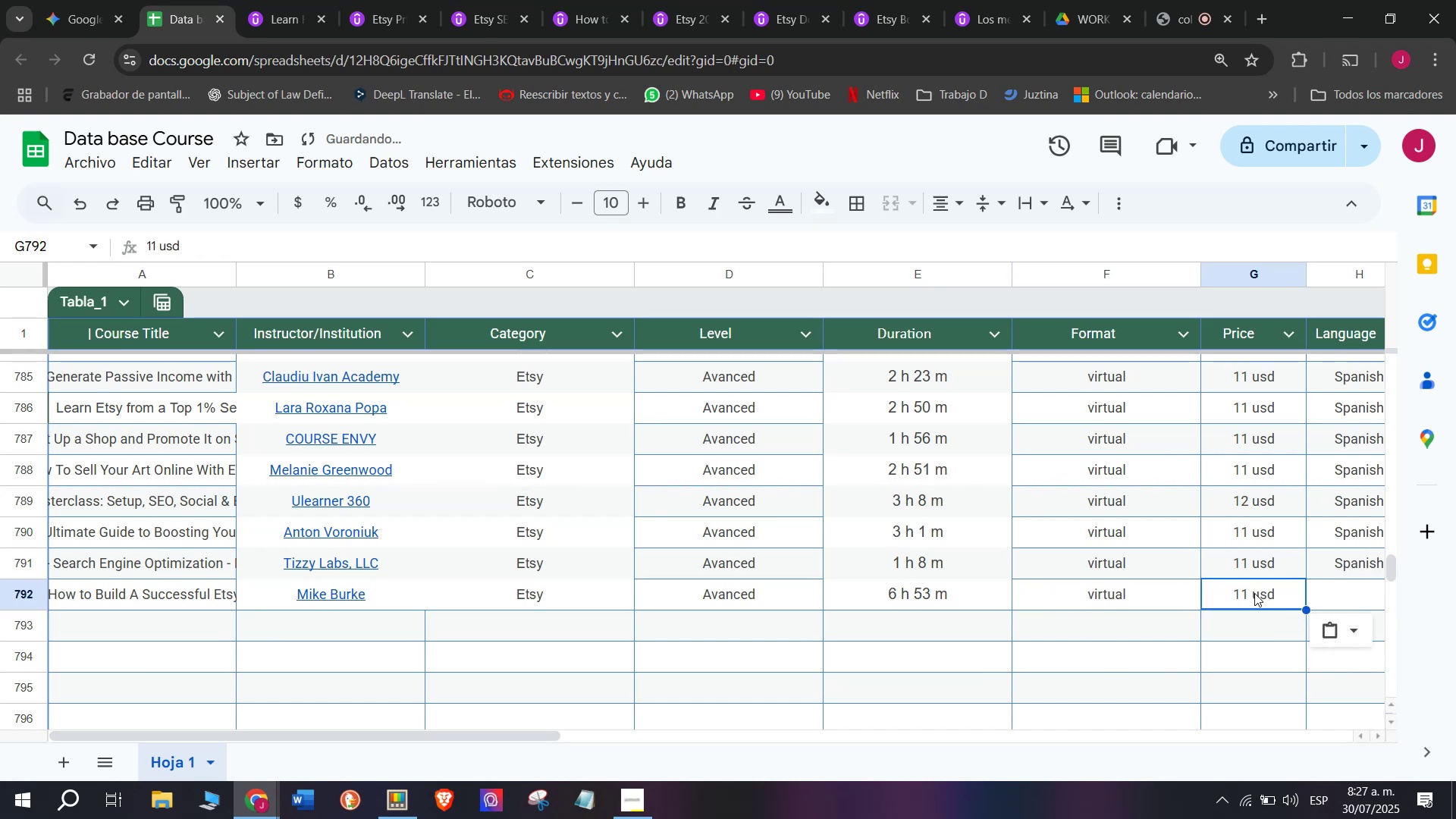 
key(Control+V)
 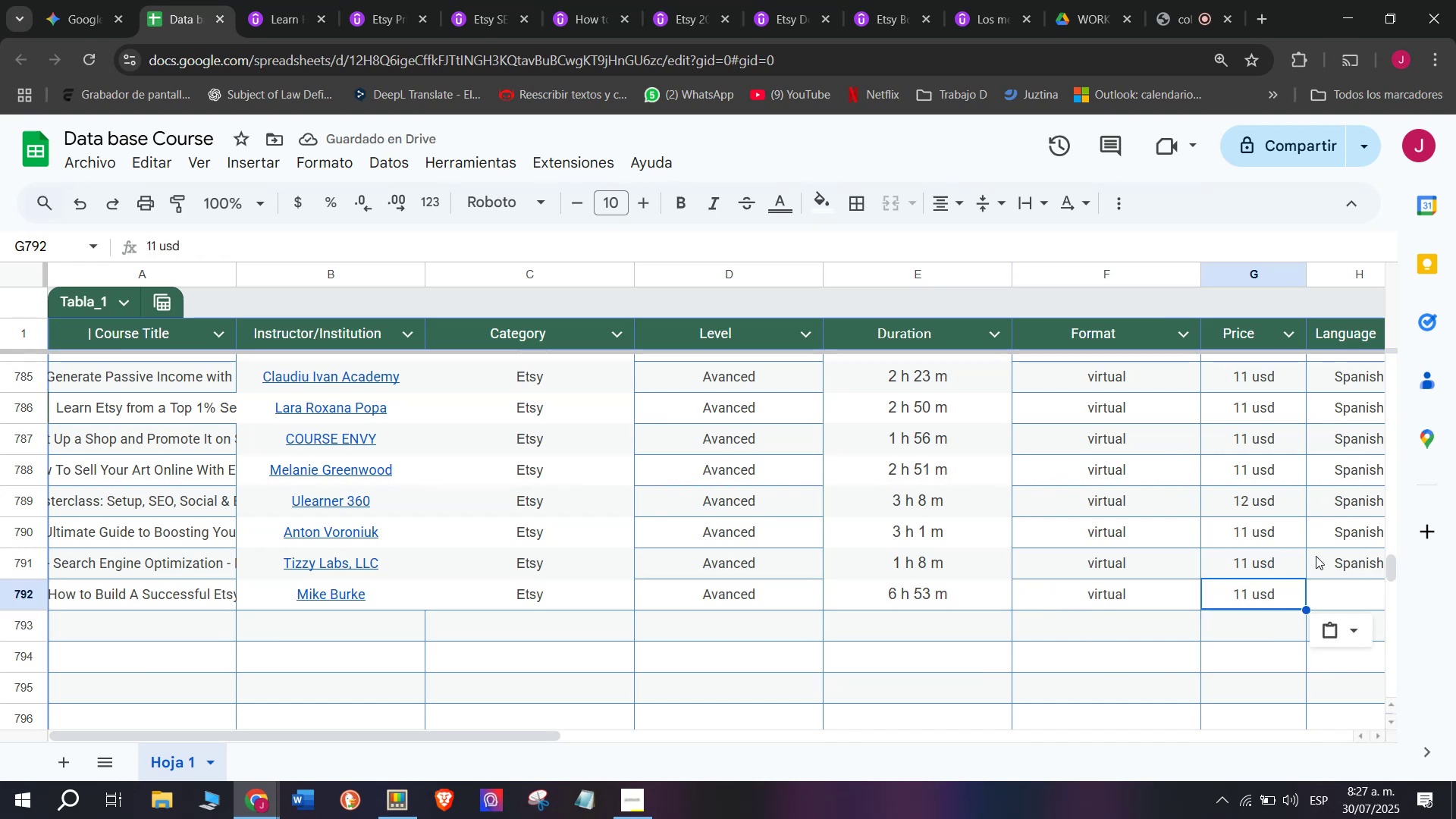 
wait(5.05)
 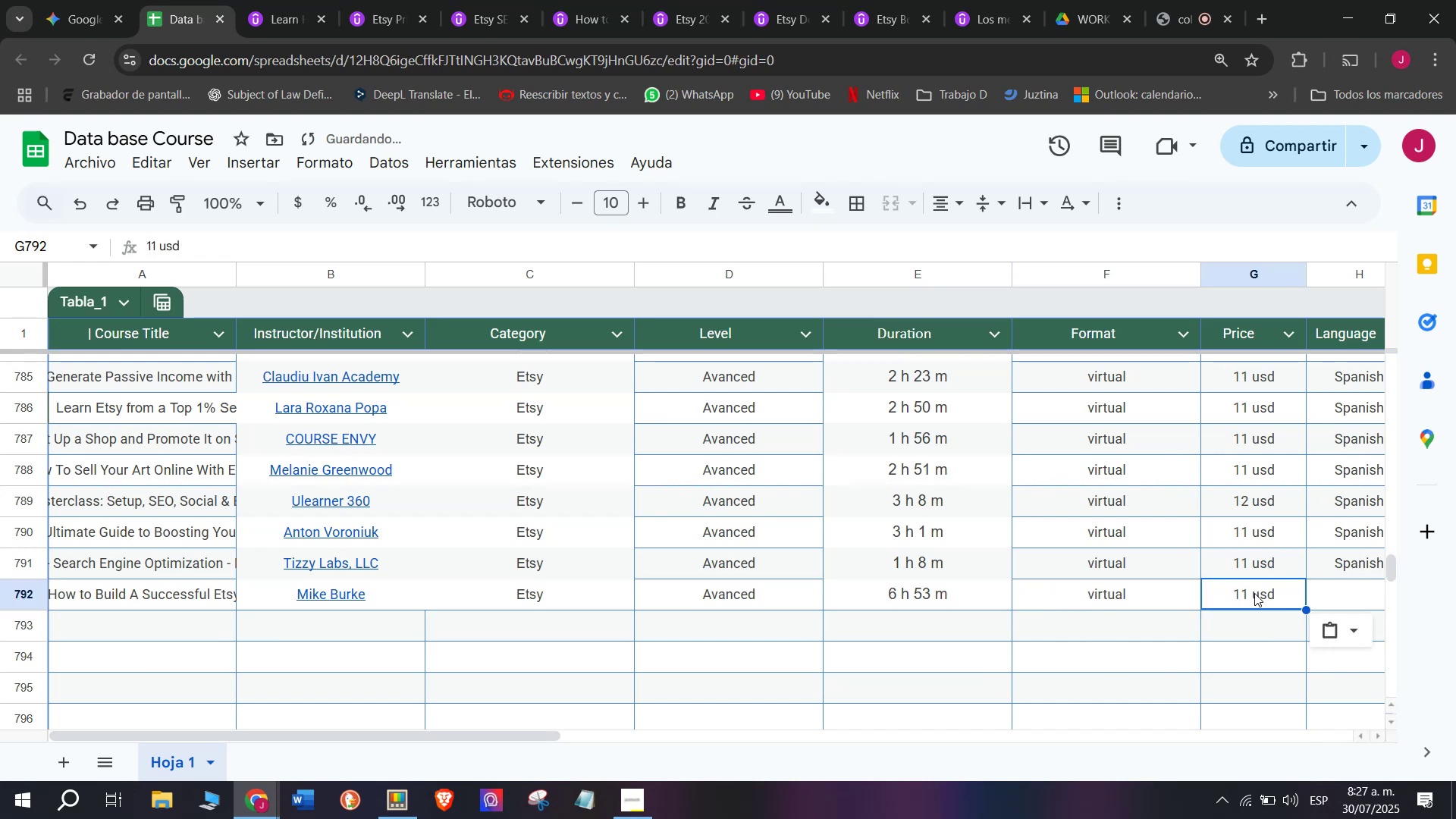 
key(Break)
 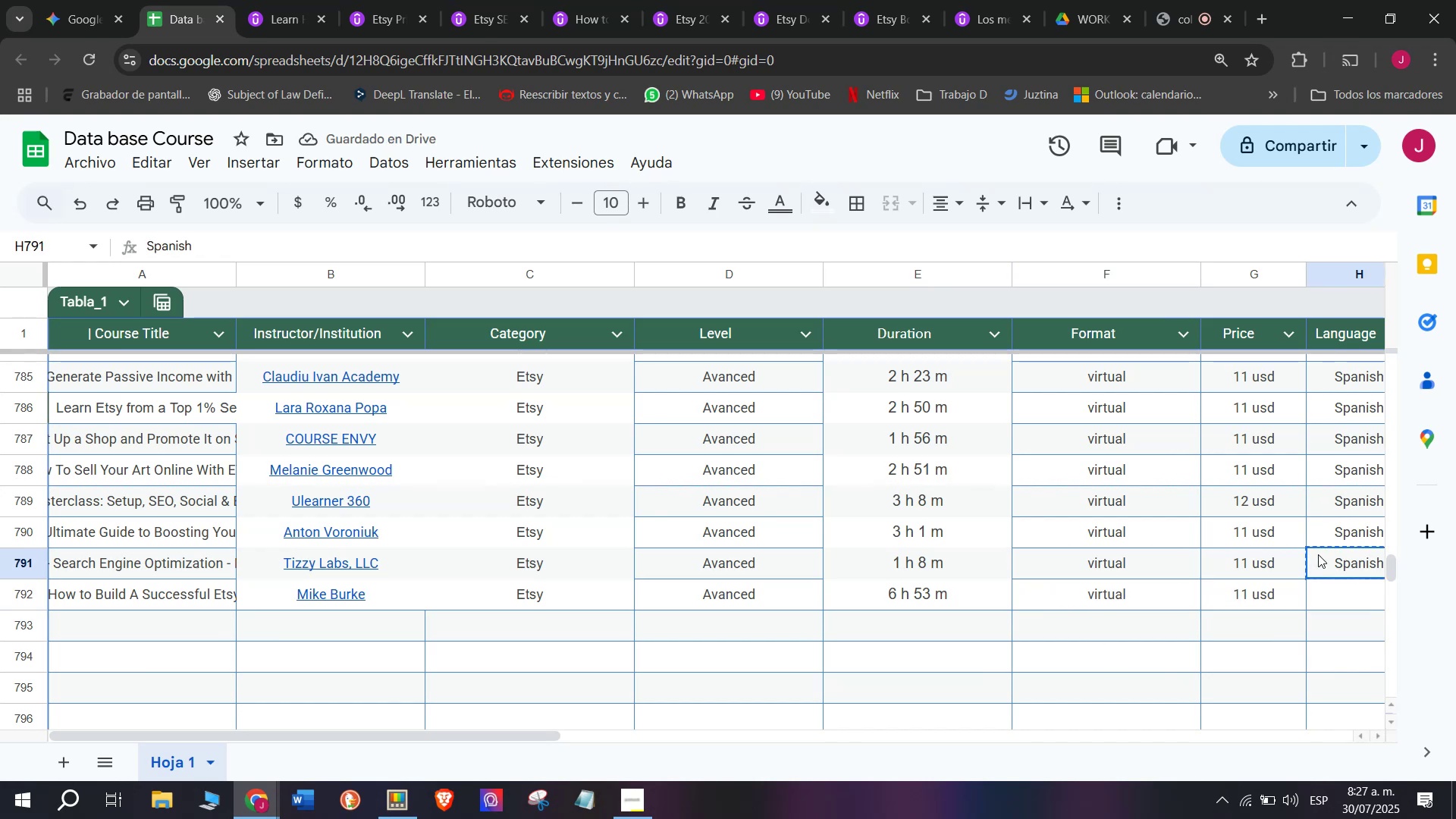 
key(Control+ControlLeft)
 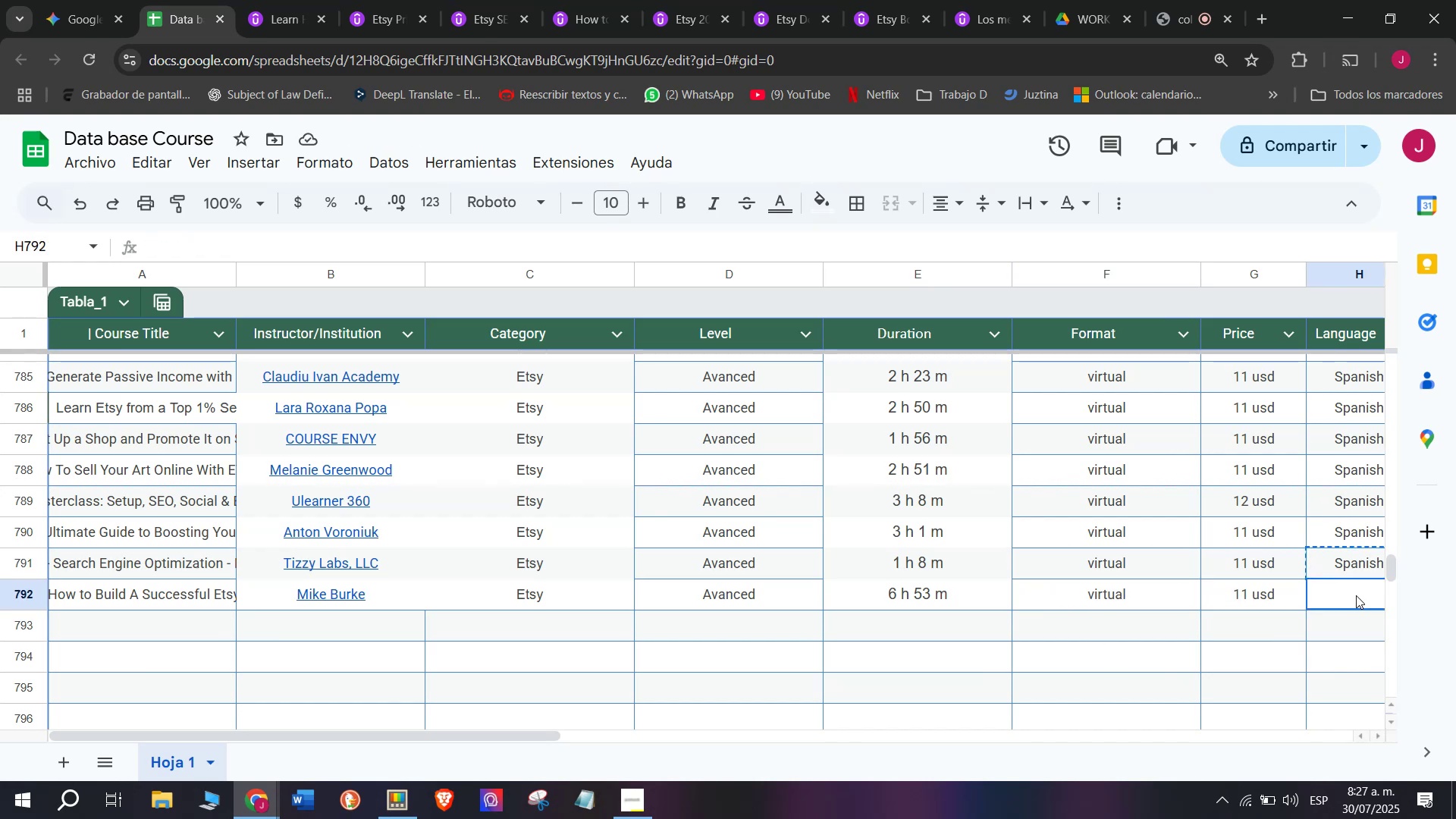 
key(Control+C)
 